 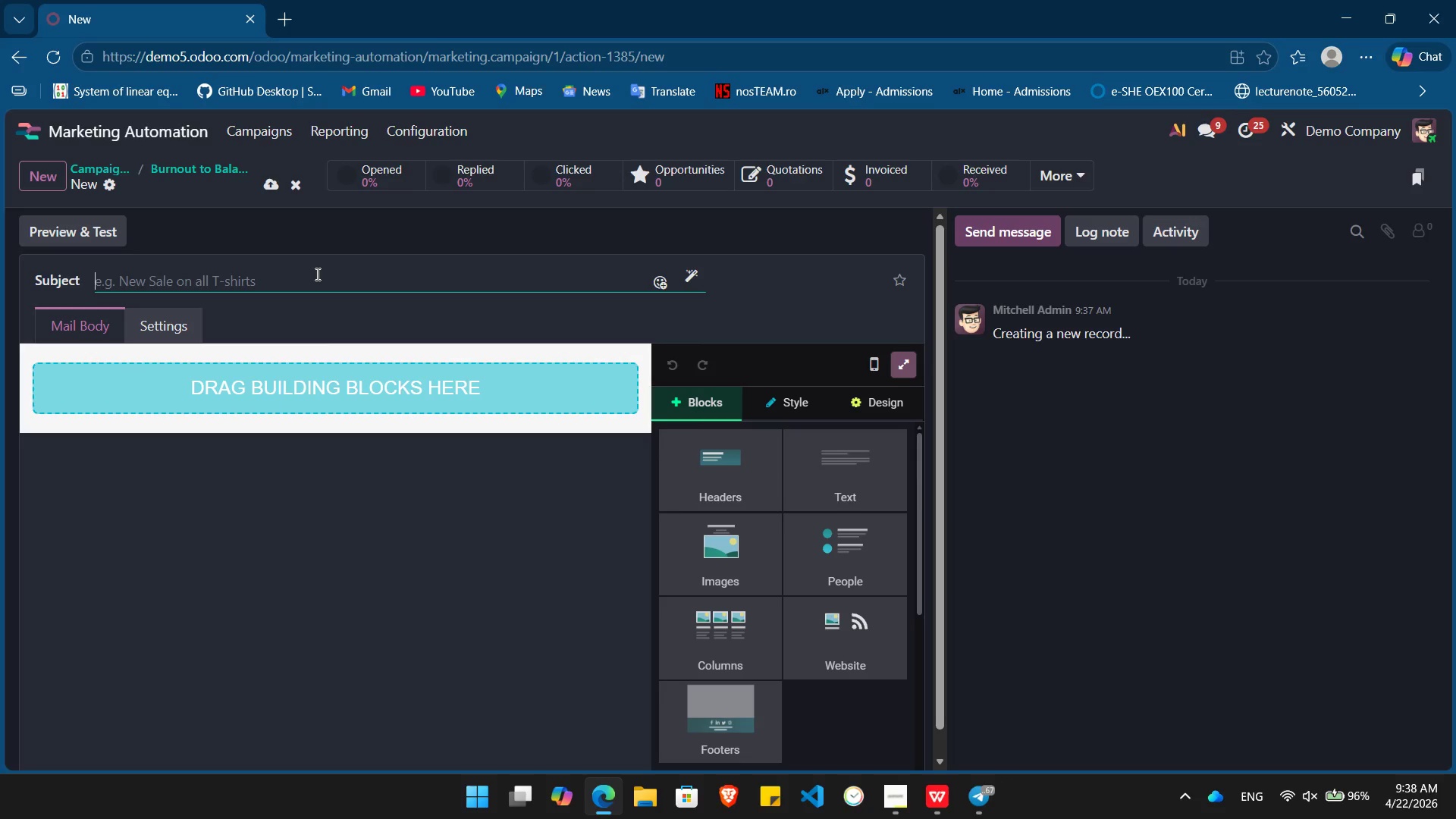 
type(HR Leaders: Is burnout draining your bottom line?)
 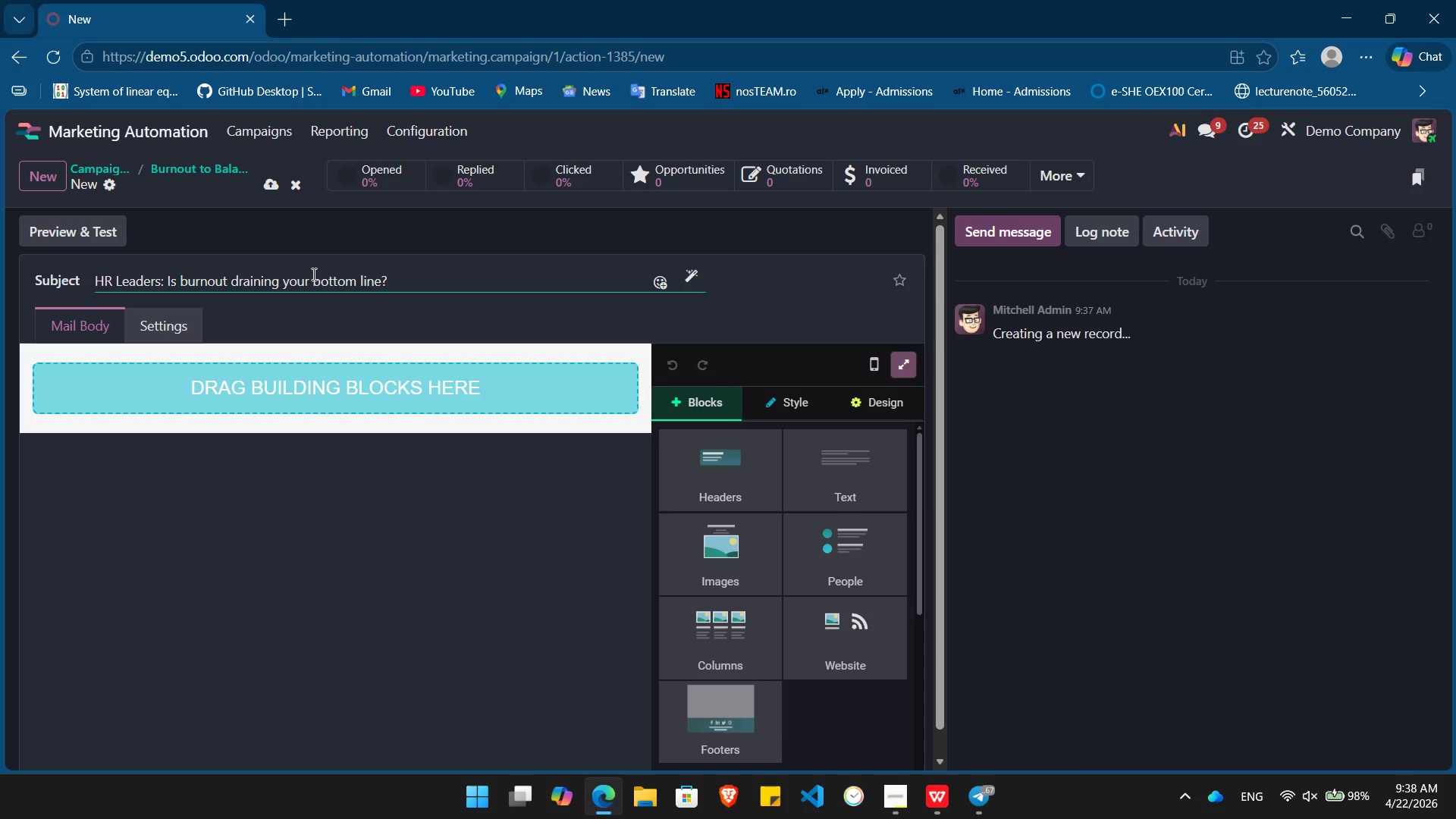 
left_click_drag(start_coordinate=[857, 468], to_coordinate=[332, 415])
 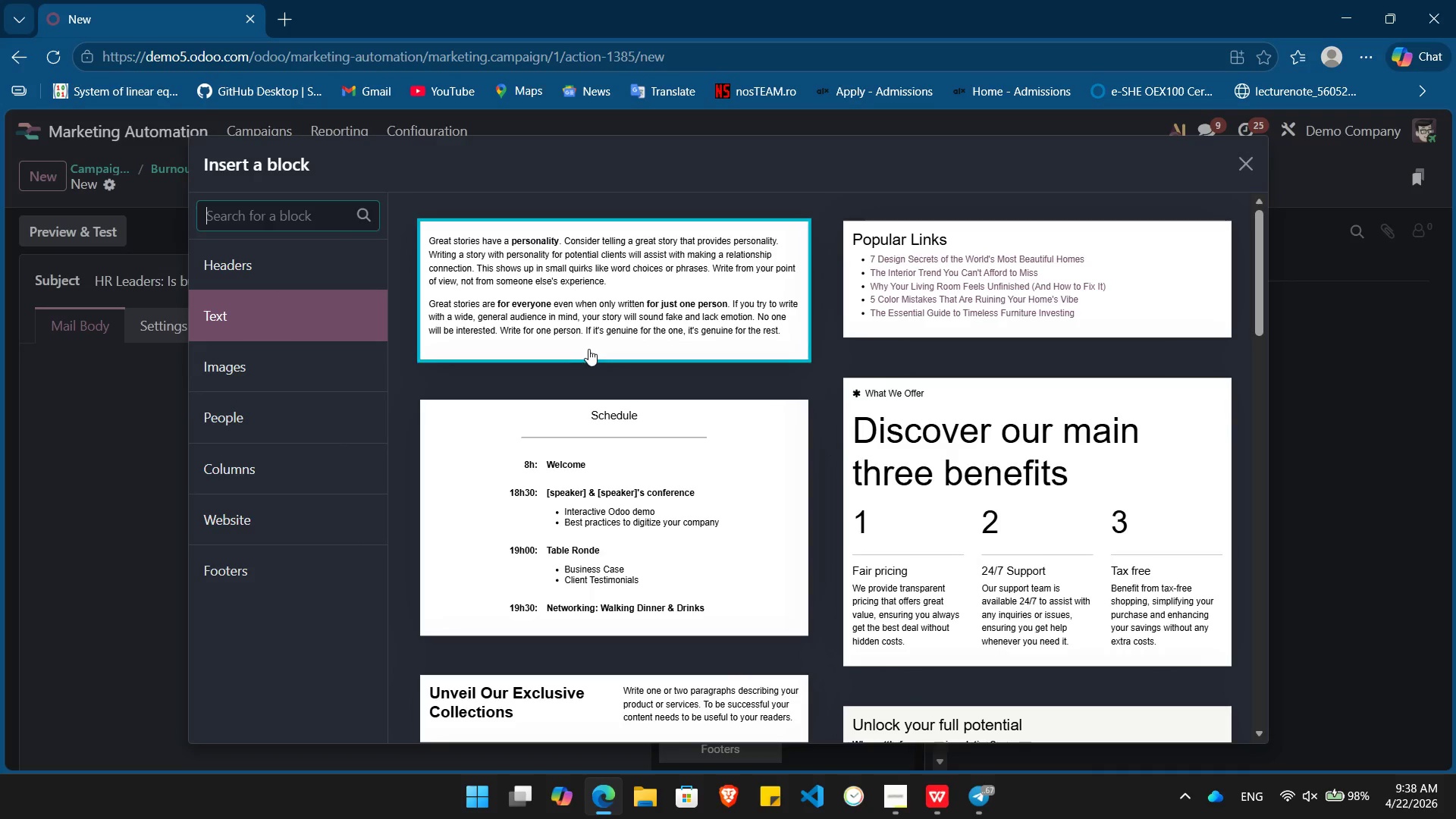 
left_click([641, 317])
 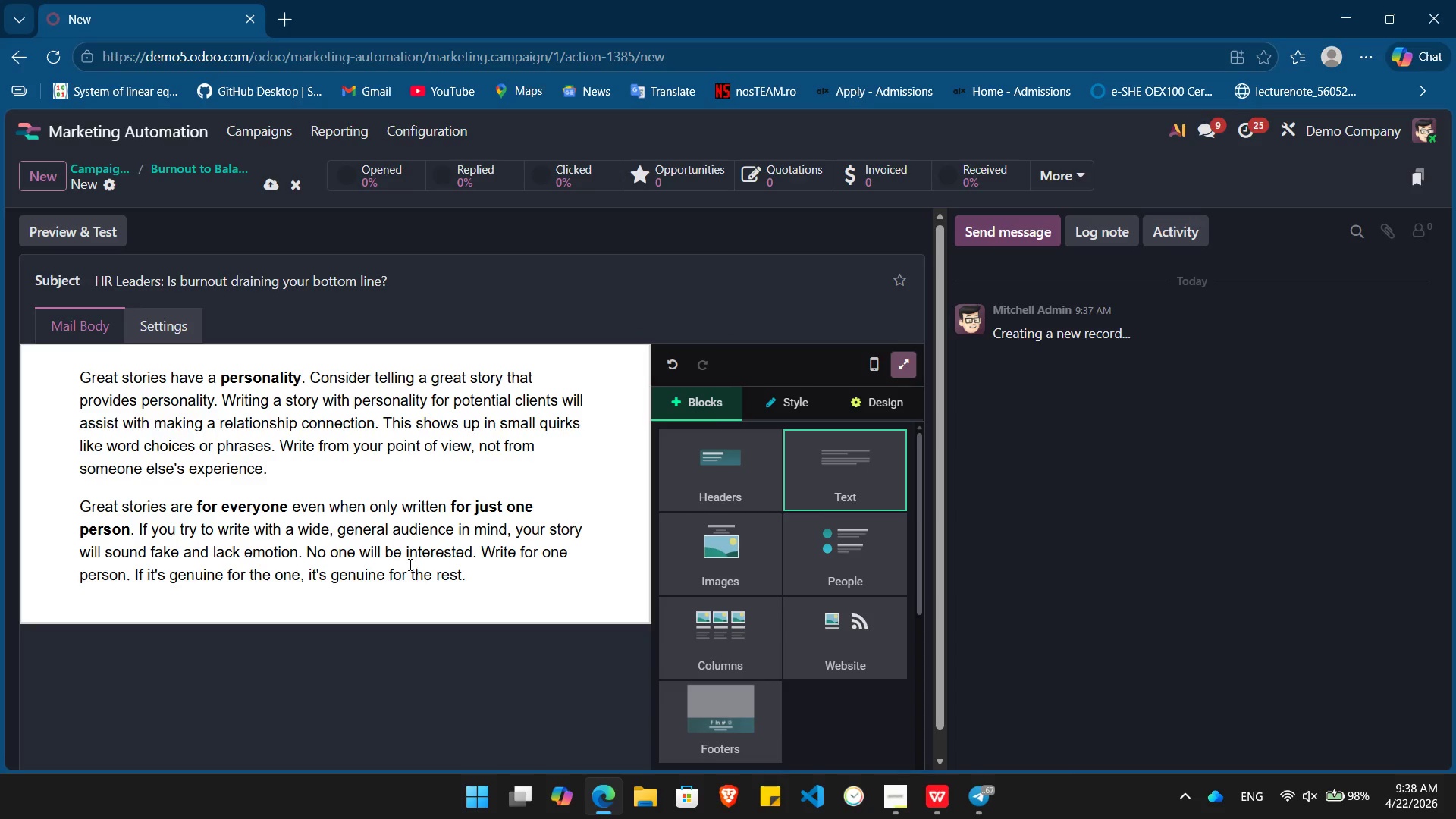 
left_click_drag(start_coordinate=[486, 579], to_coordinate=[23, 364])
 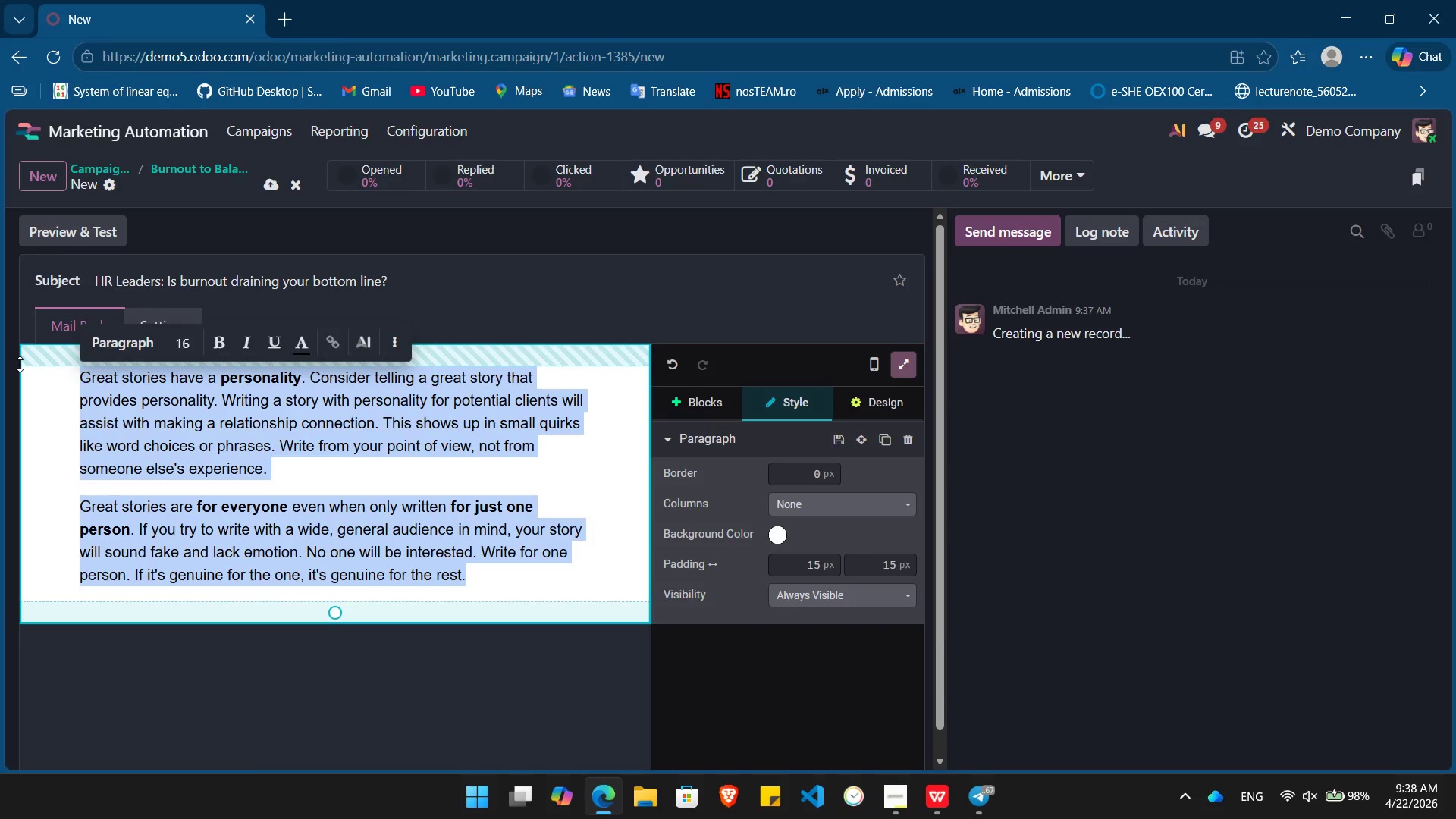 
key(Backspace)
type(dear /)
 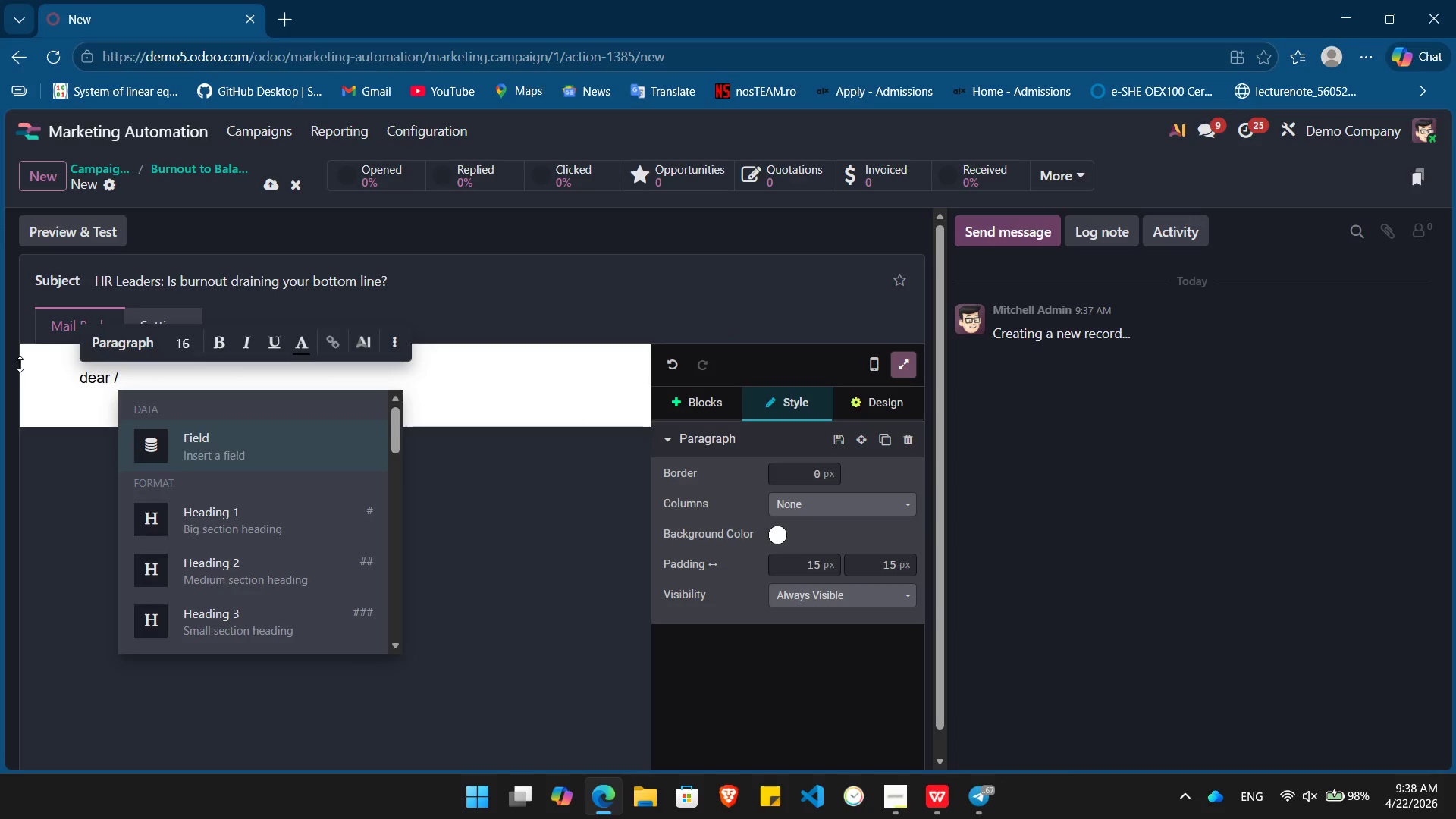 
key(Enter)
 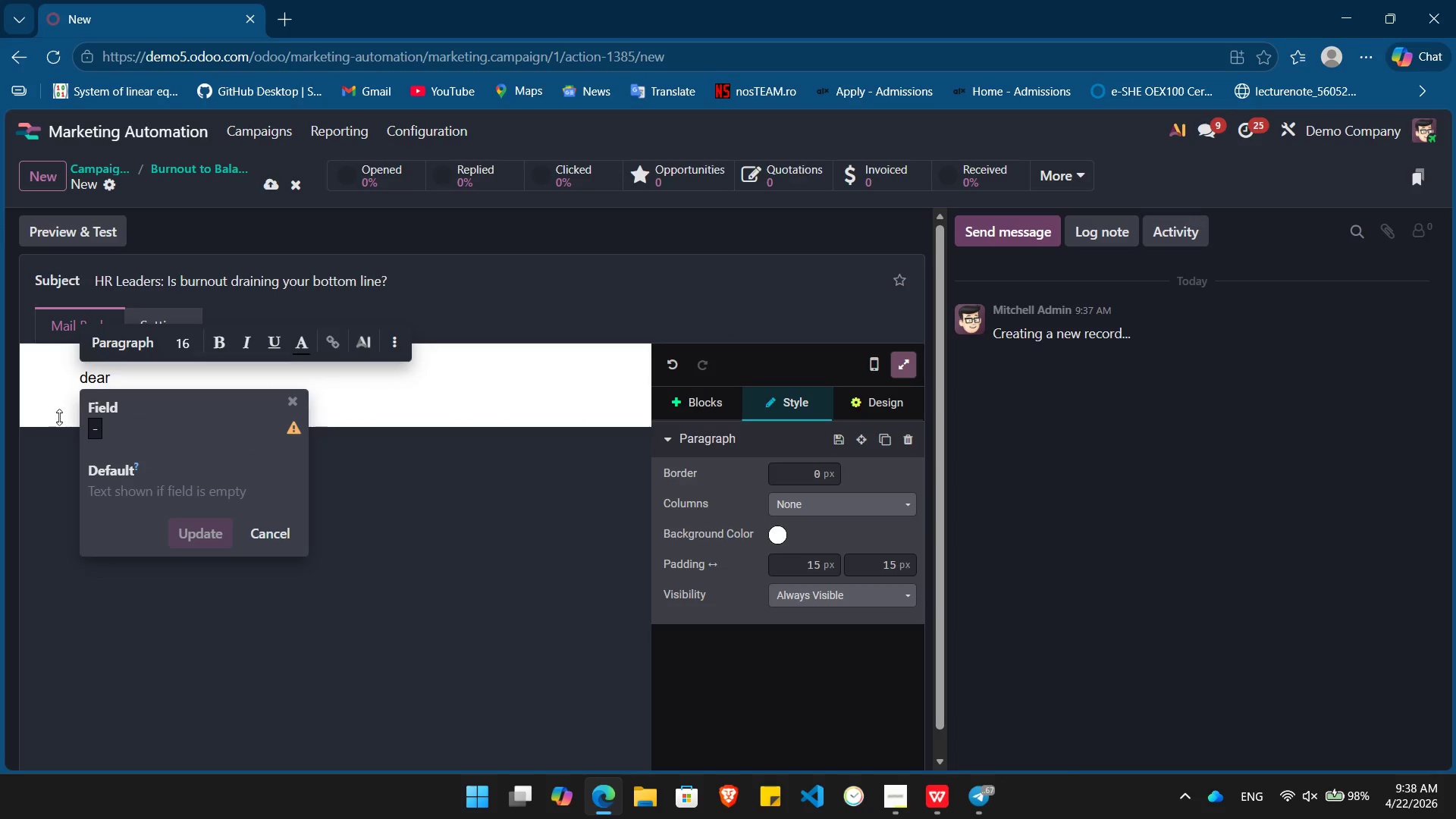 
left_click([92, 427])
 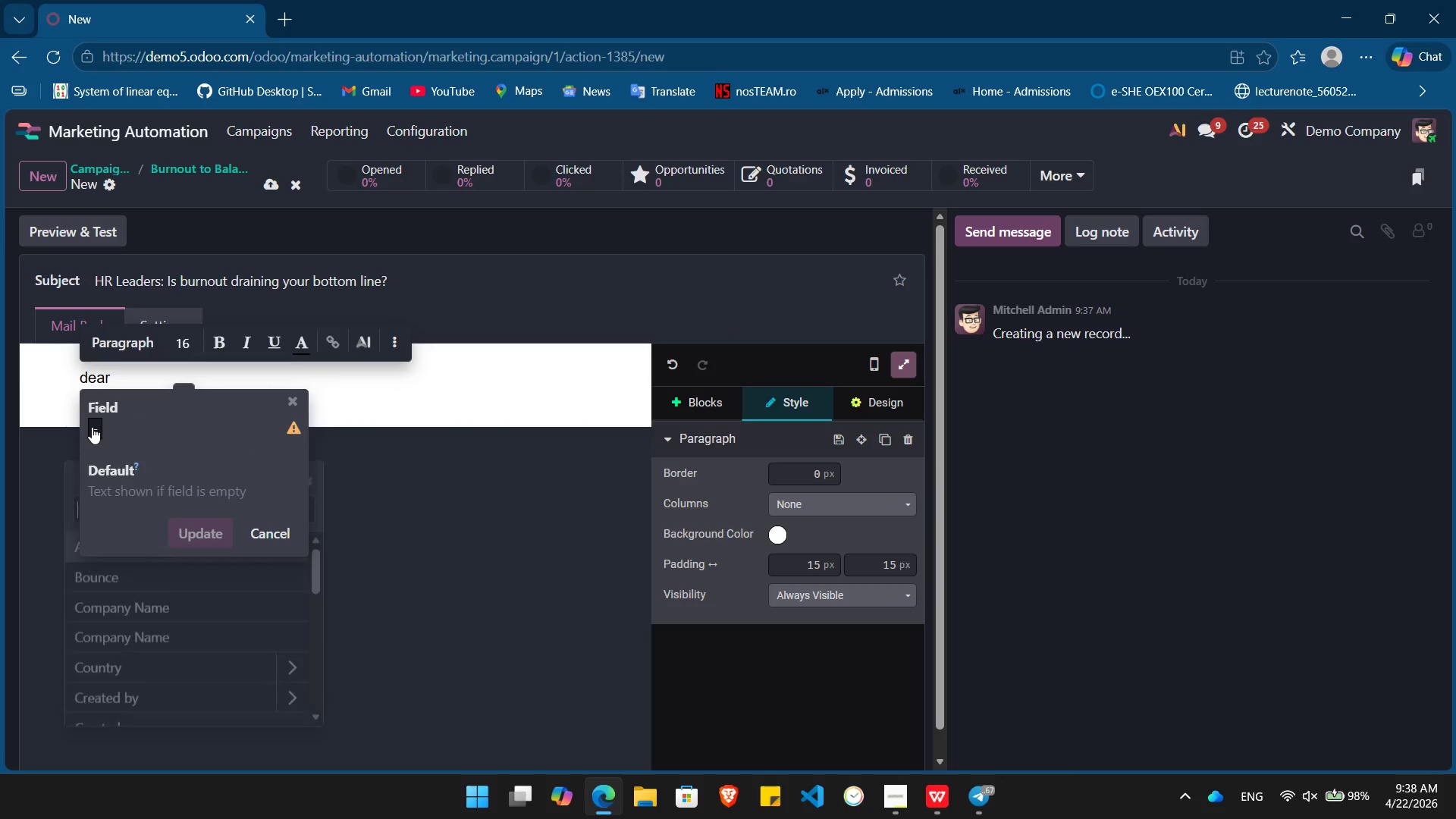 
type(Name)
 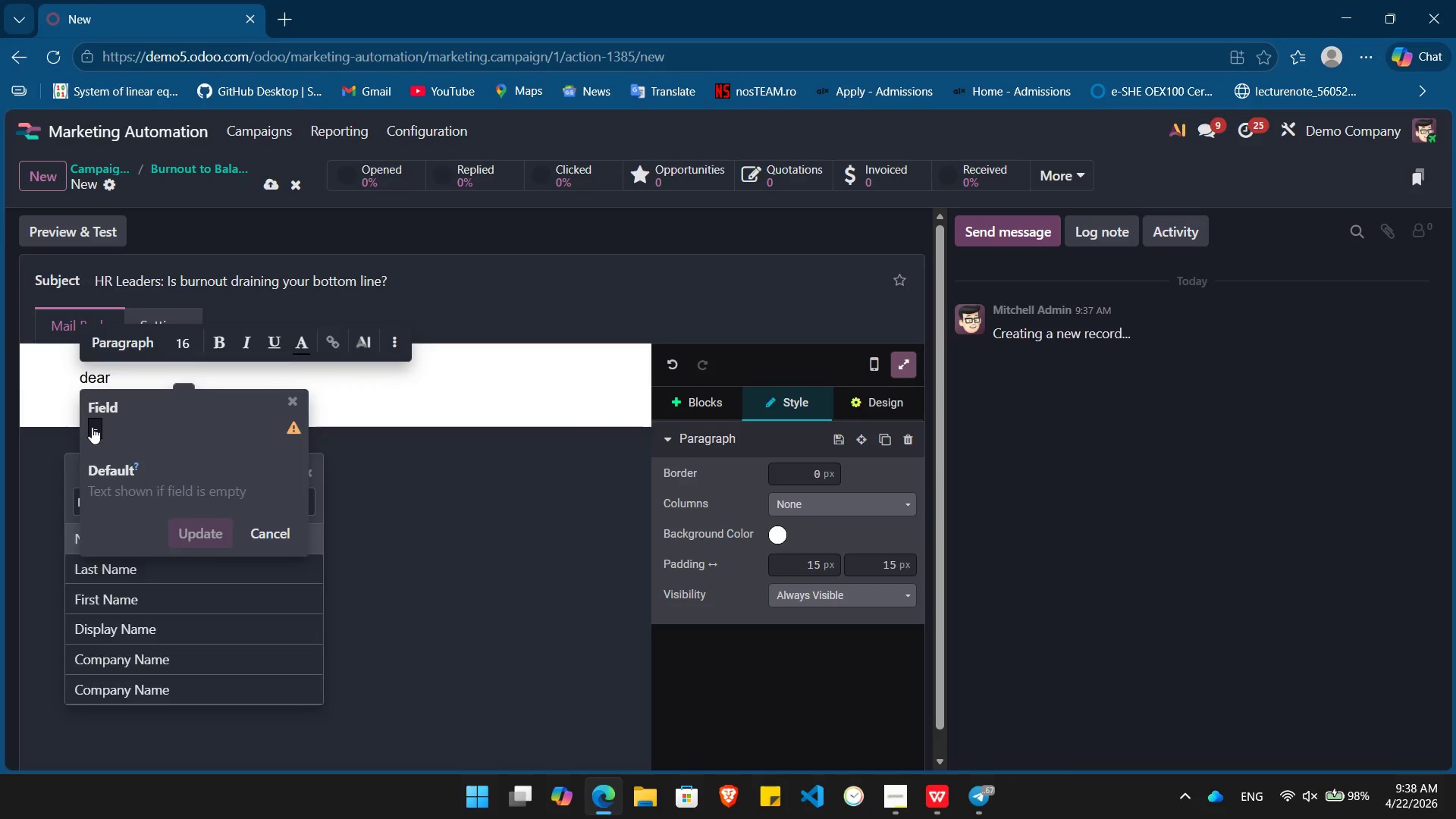 
key(Enter)
 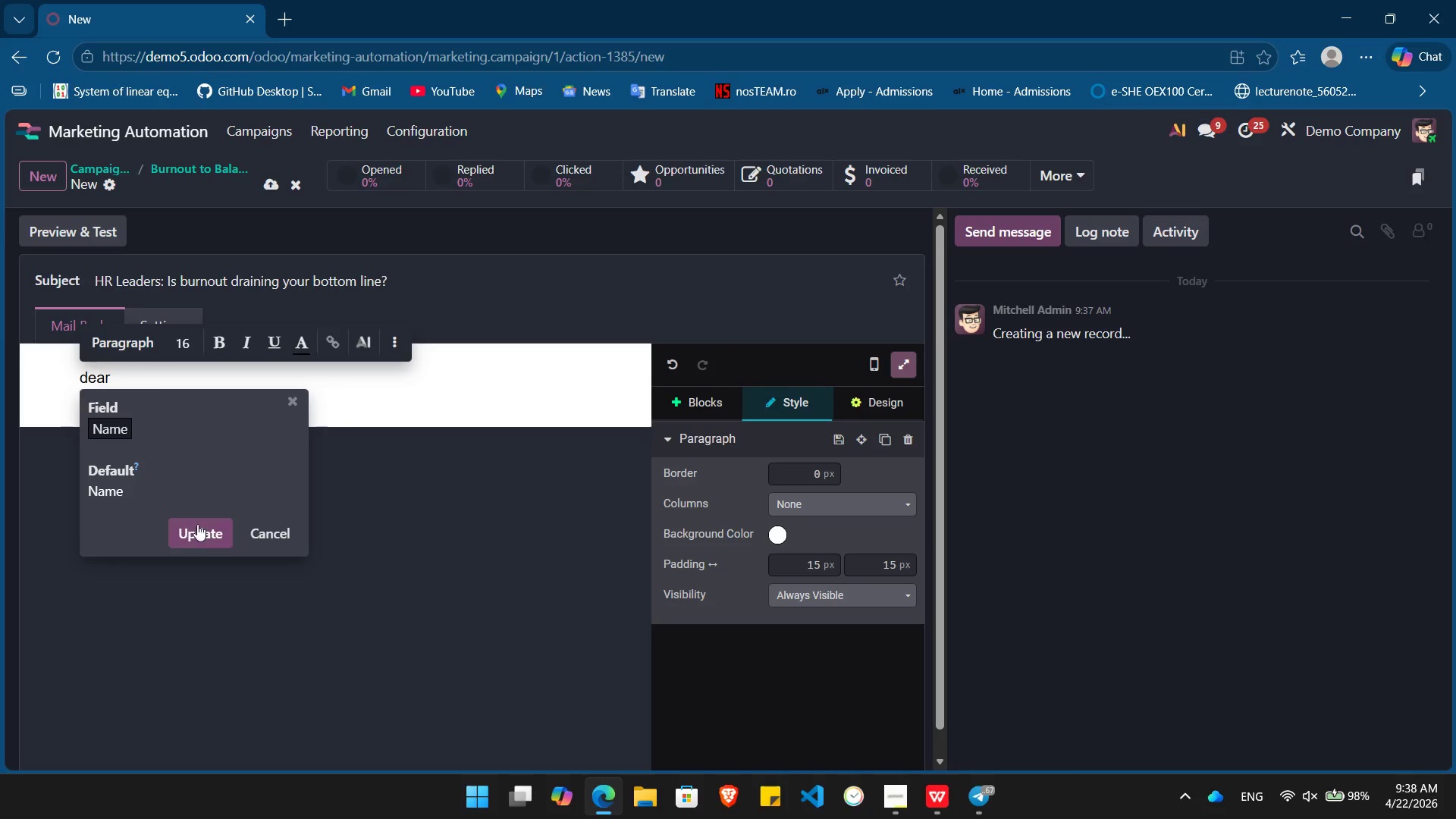 
left_click([200, 530])
 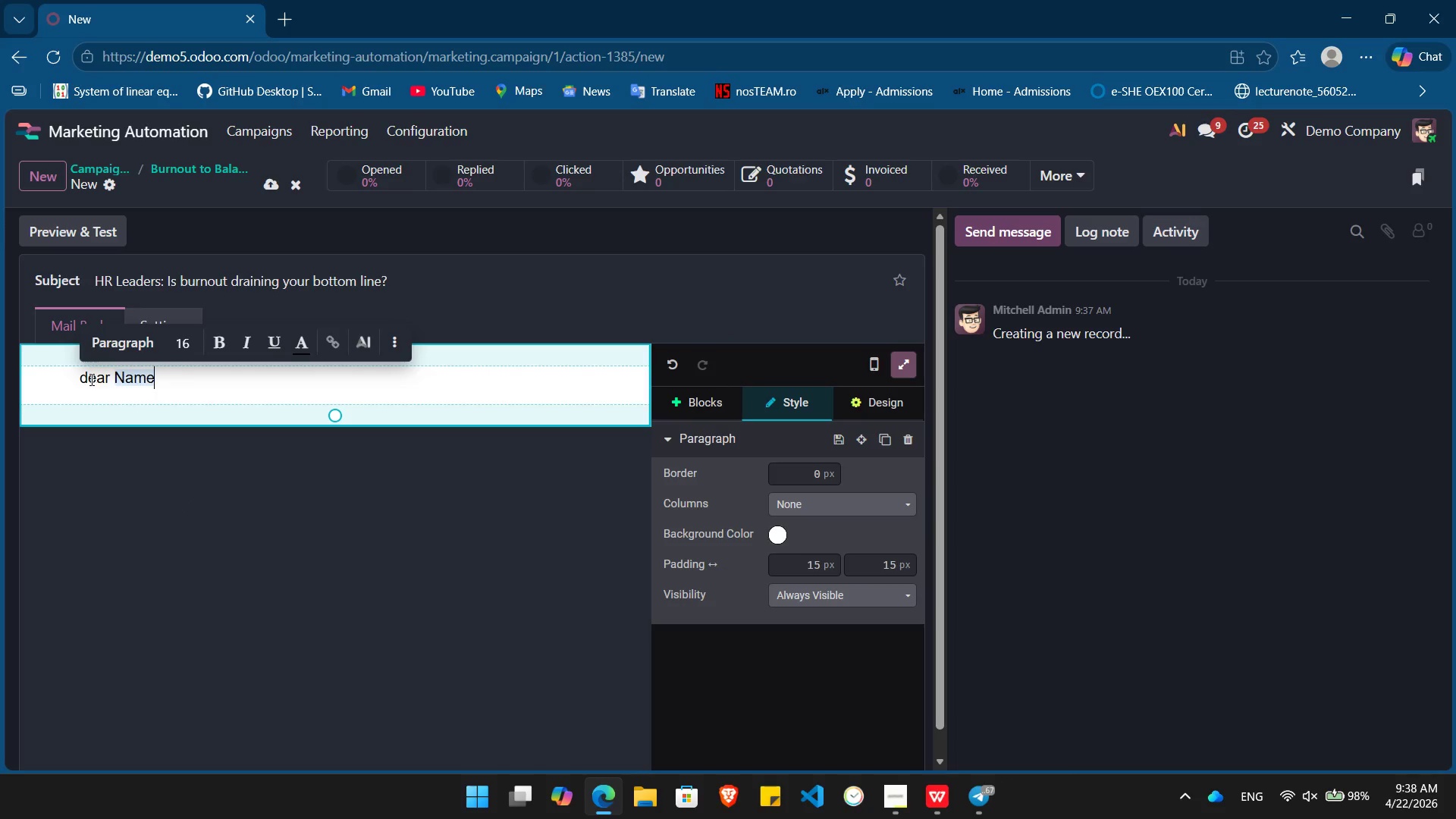 
left_click([88, 380])
 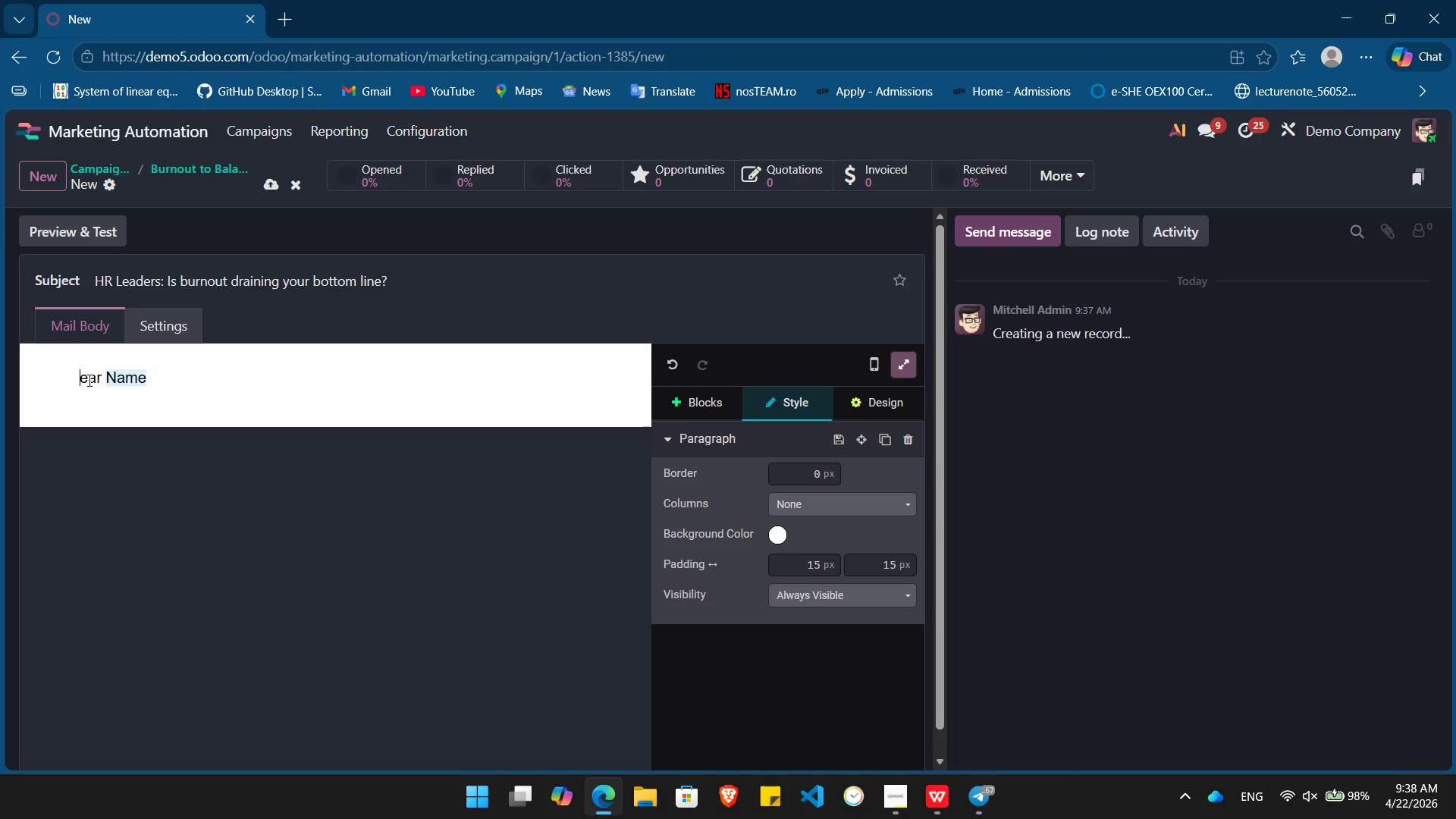 
key(Backspace)
 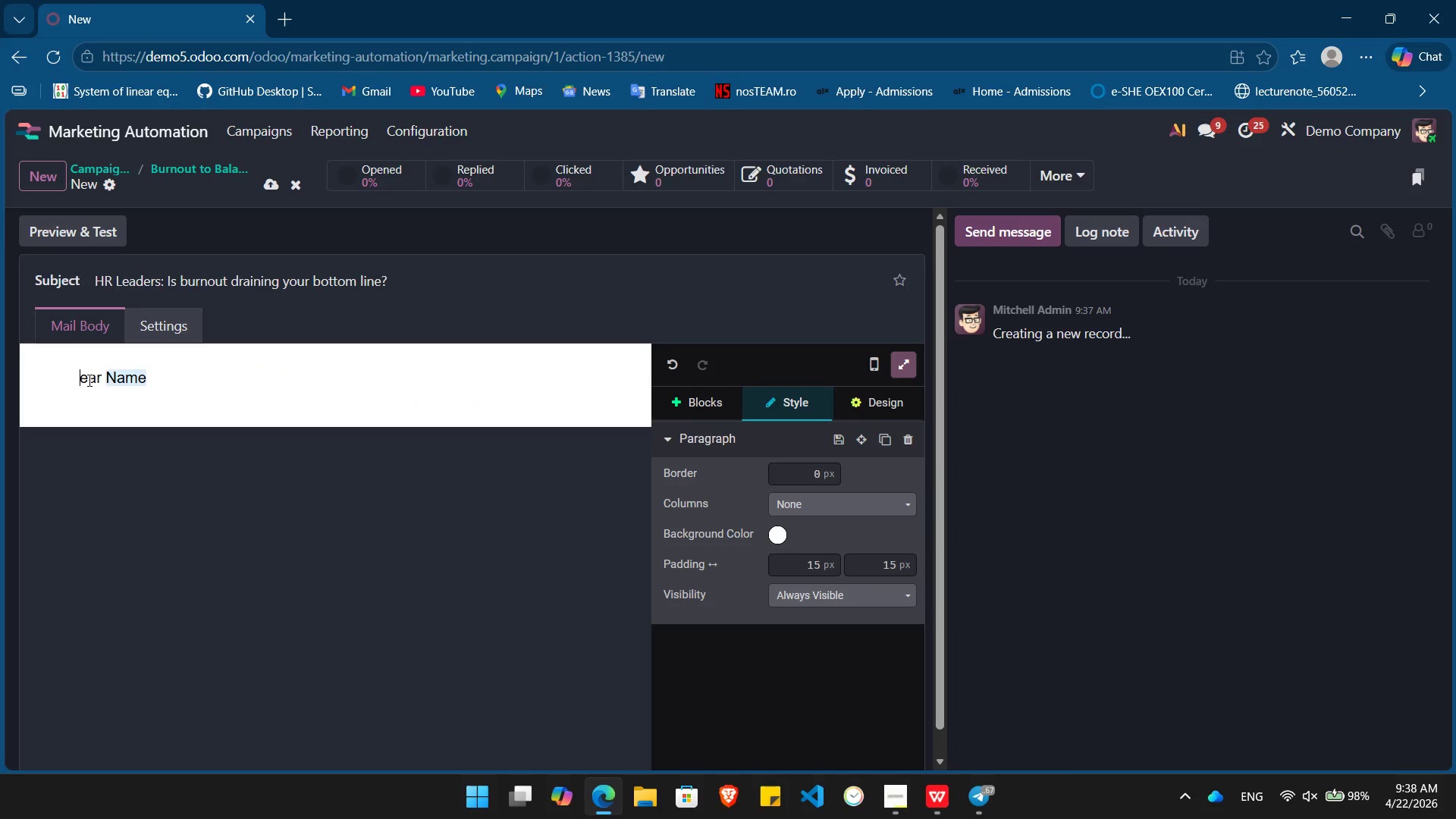 
key(Shift+ShiftLeft)
 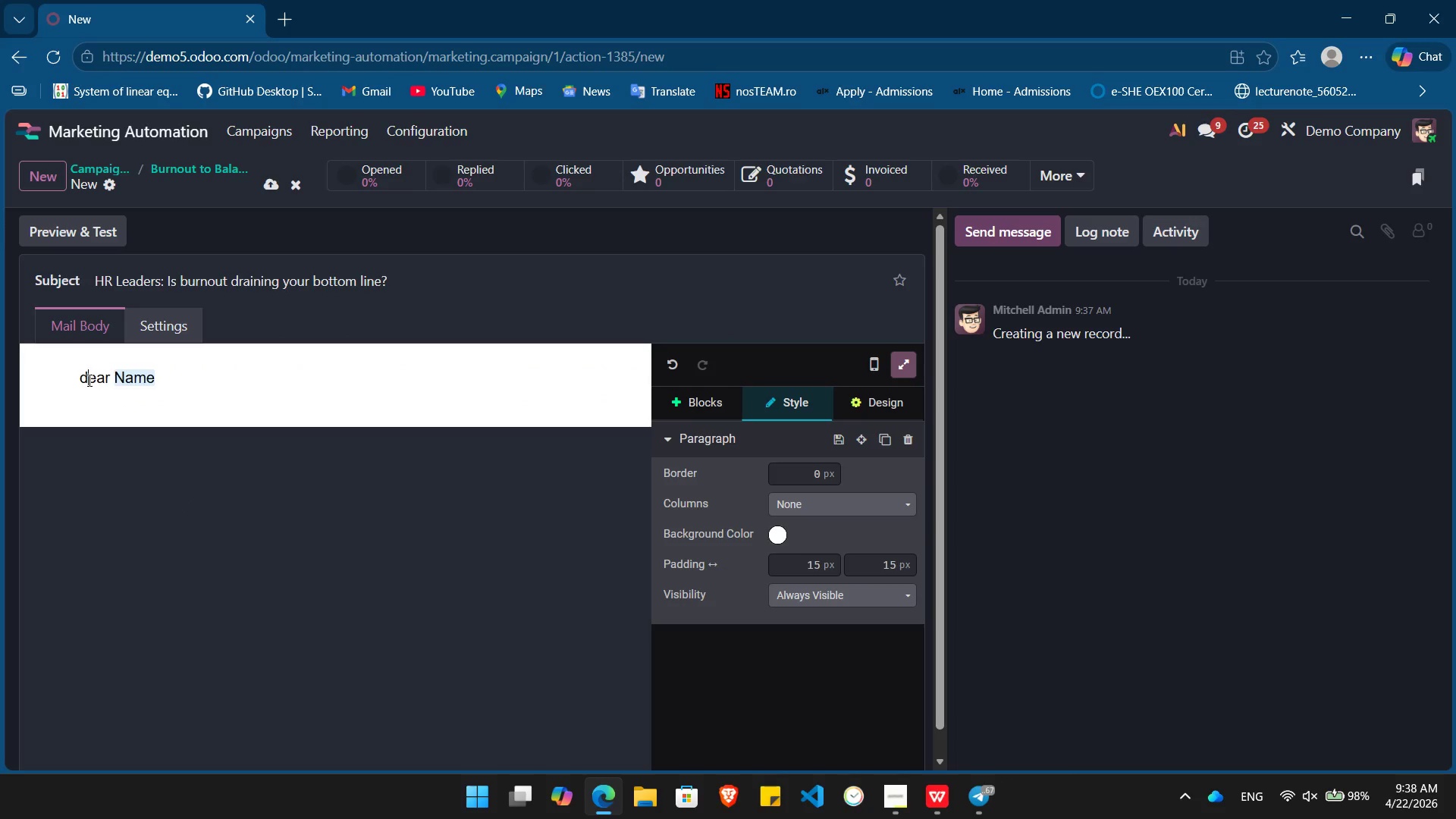 
key(D)
 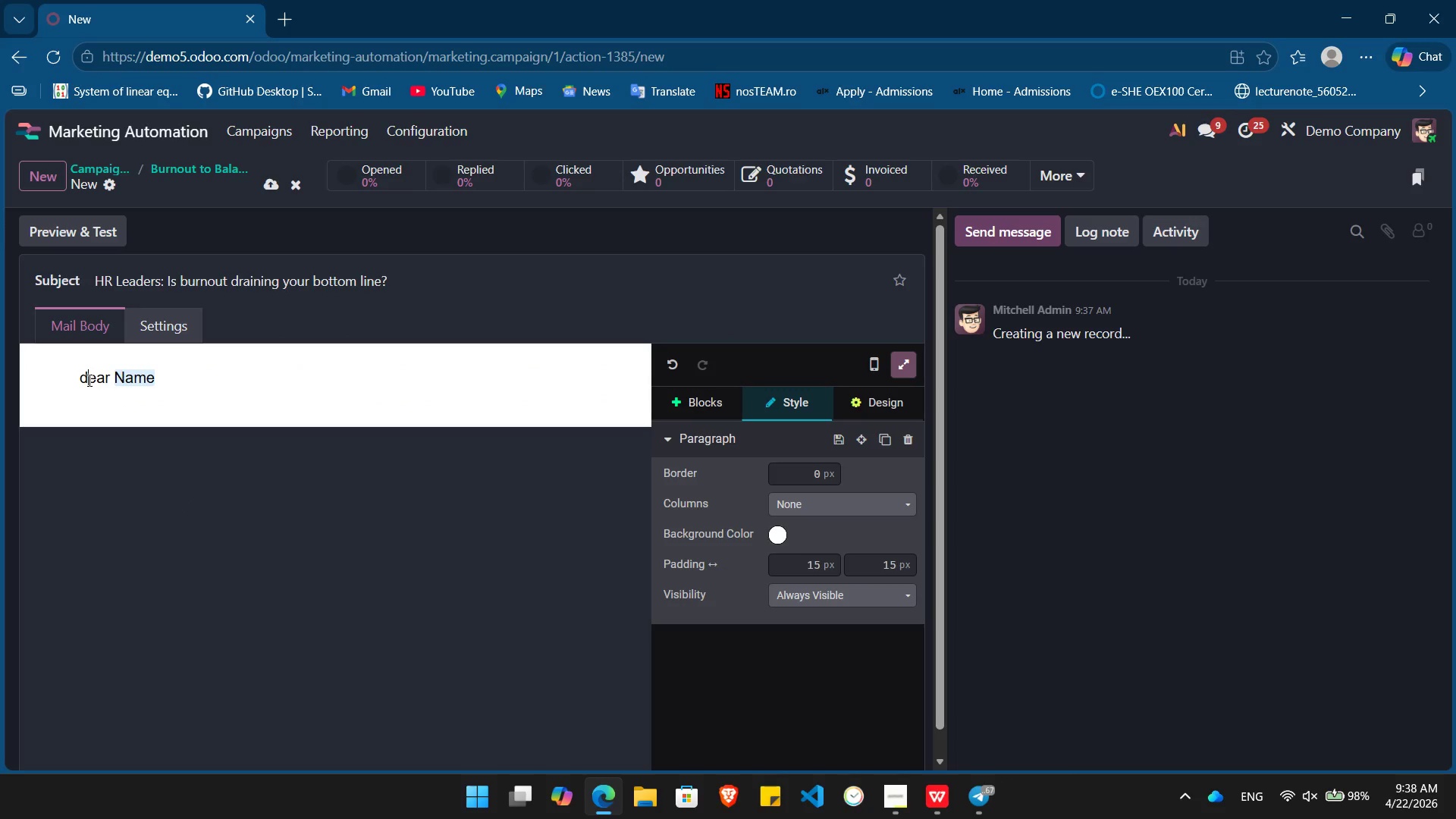 
key(Backspace)
 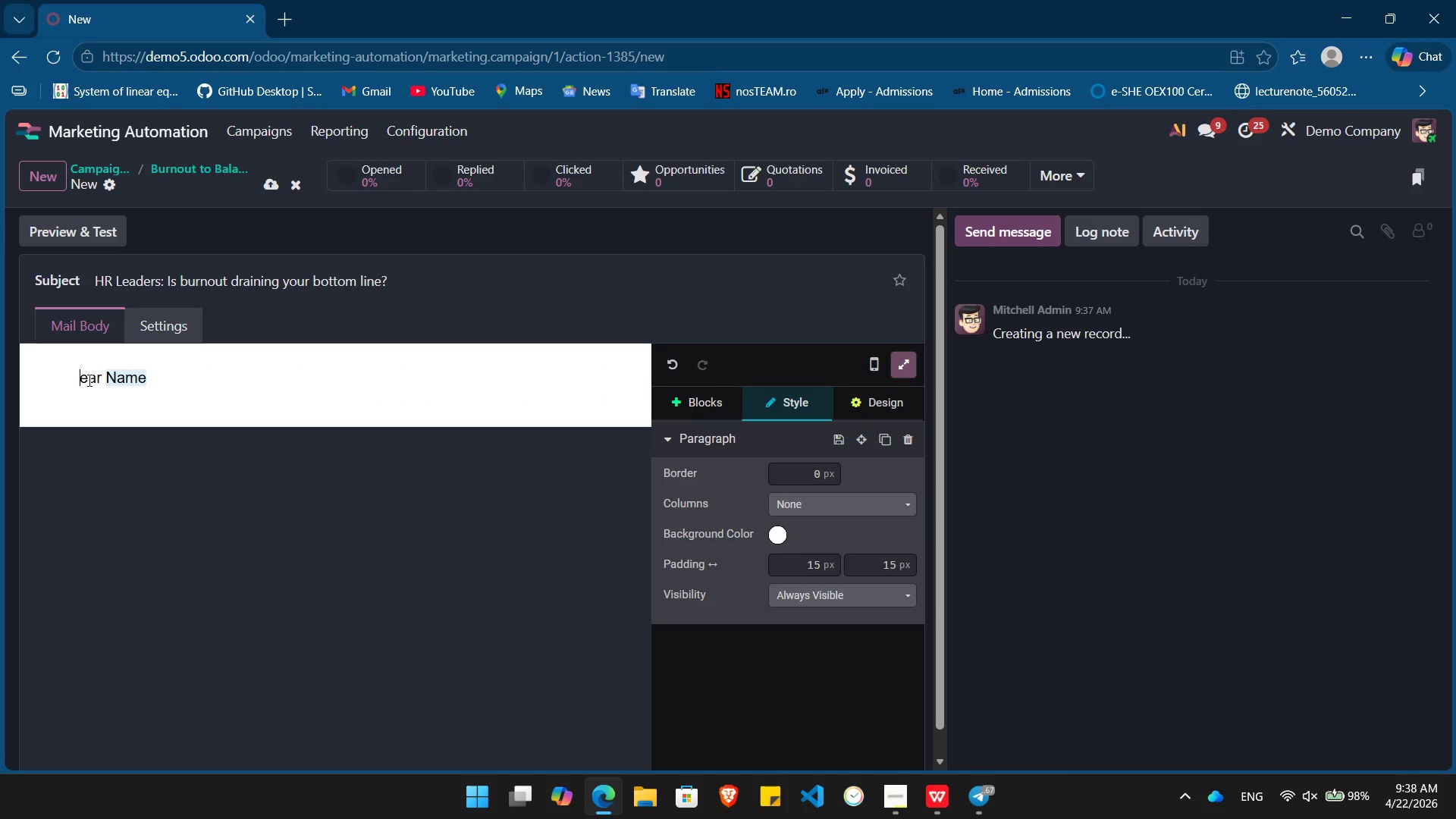 
key(Shift+D)
 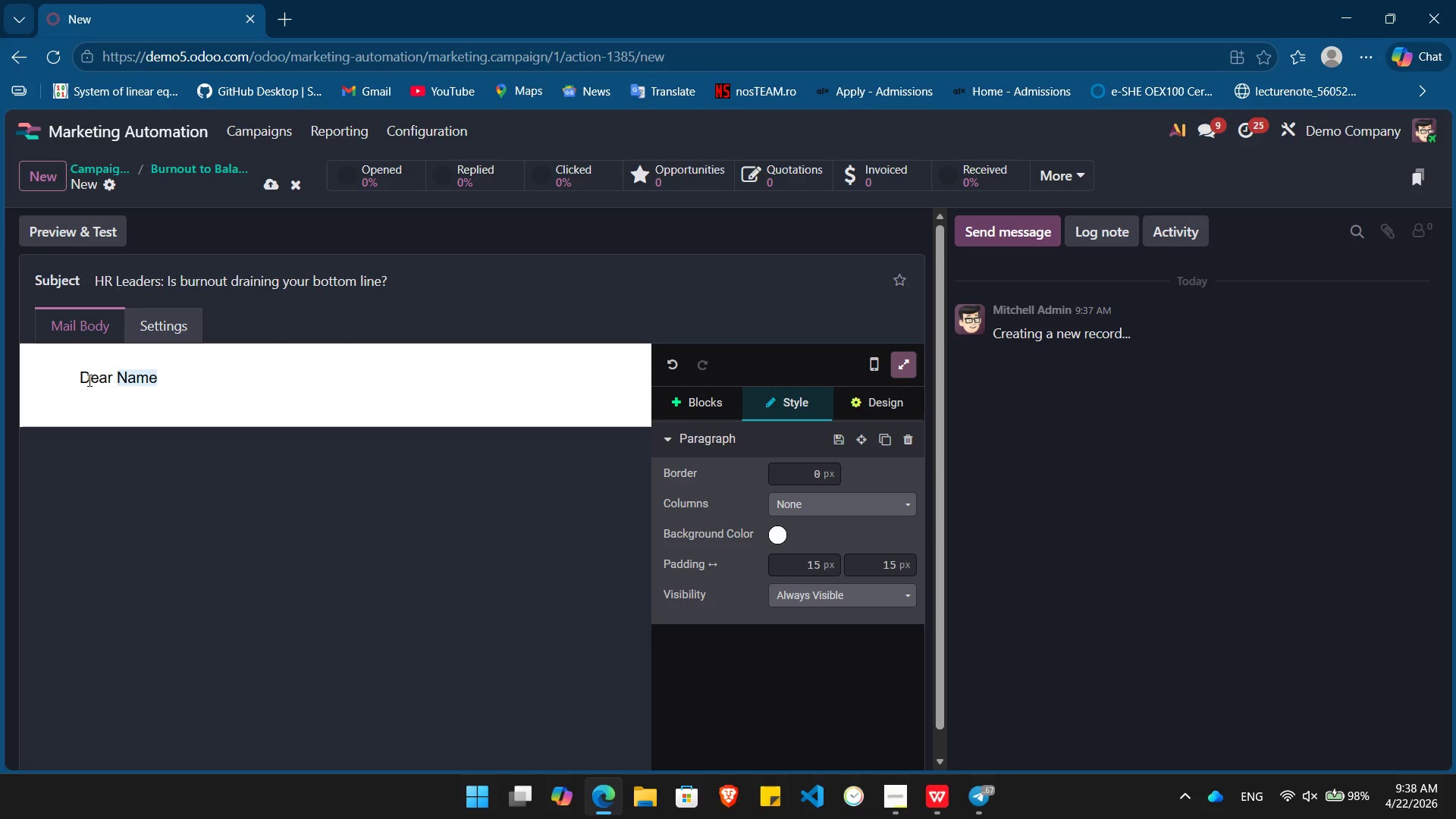 
key(End)
 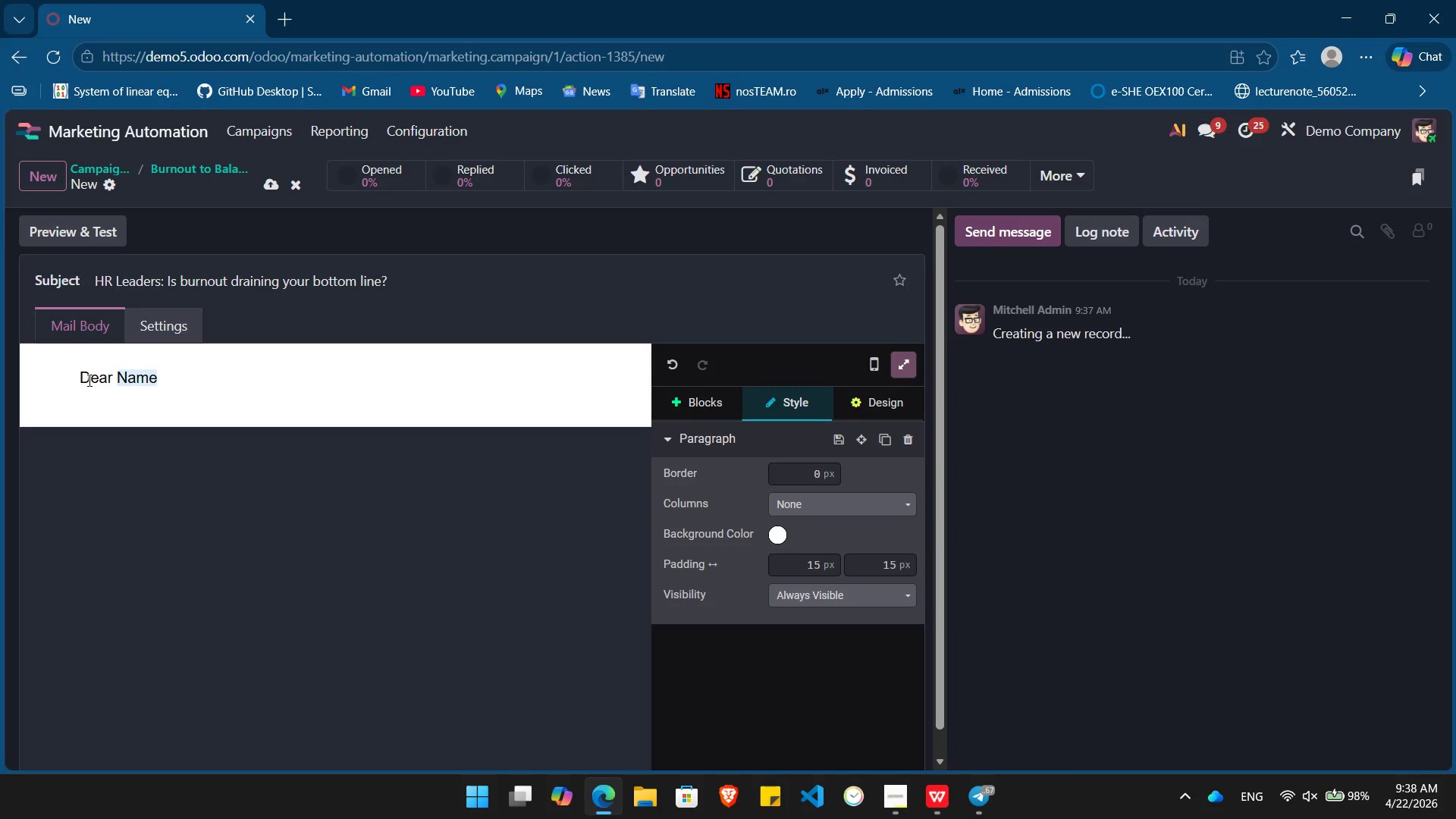 
key(End)
 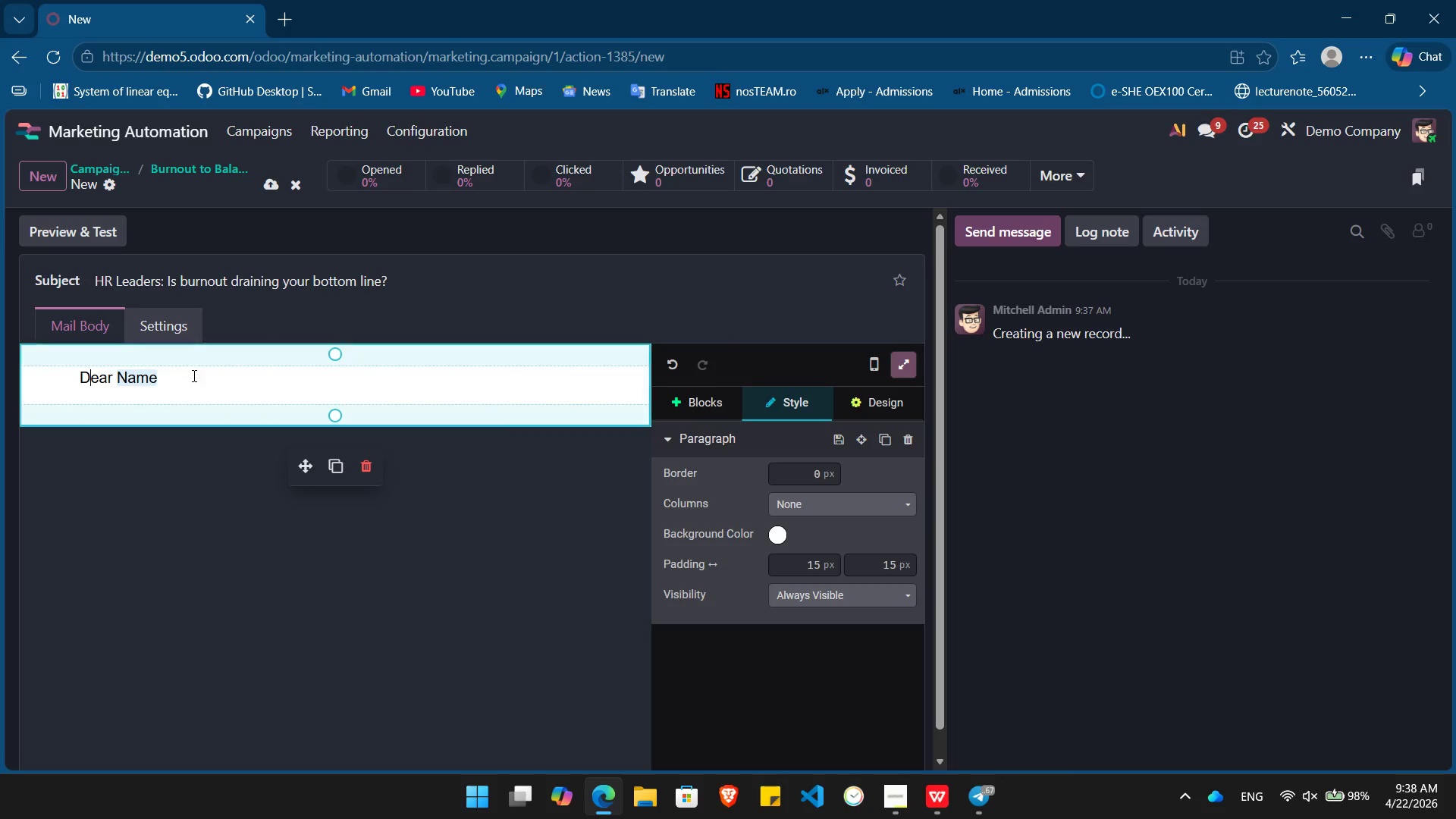 
left_click([188, 384])
 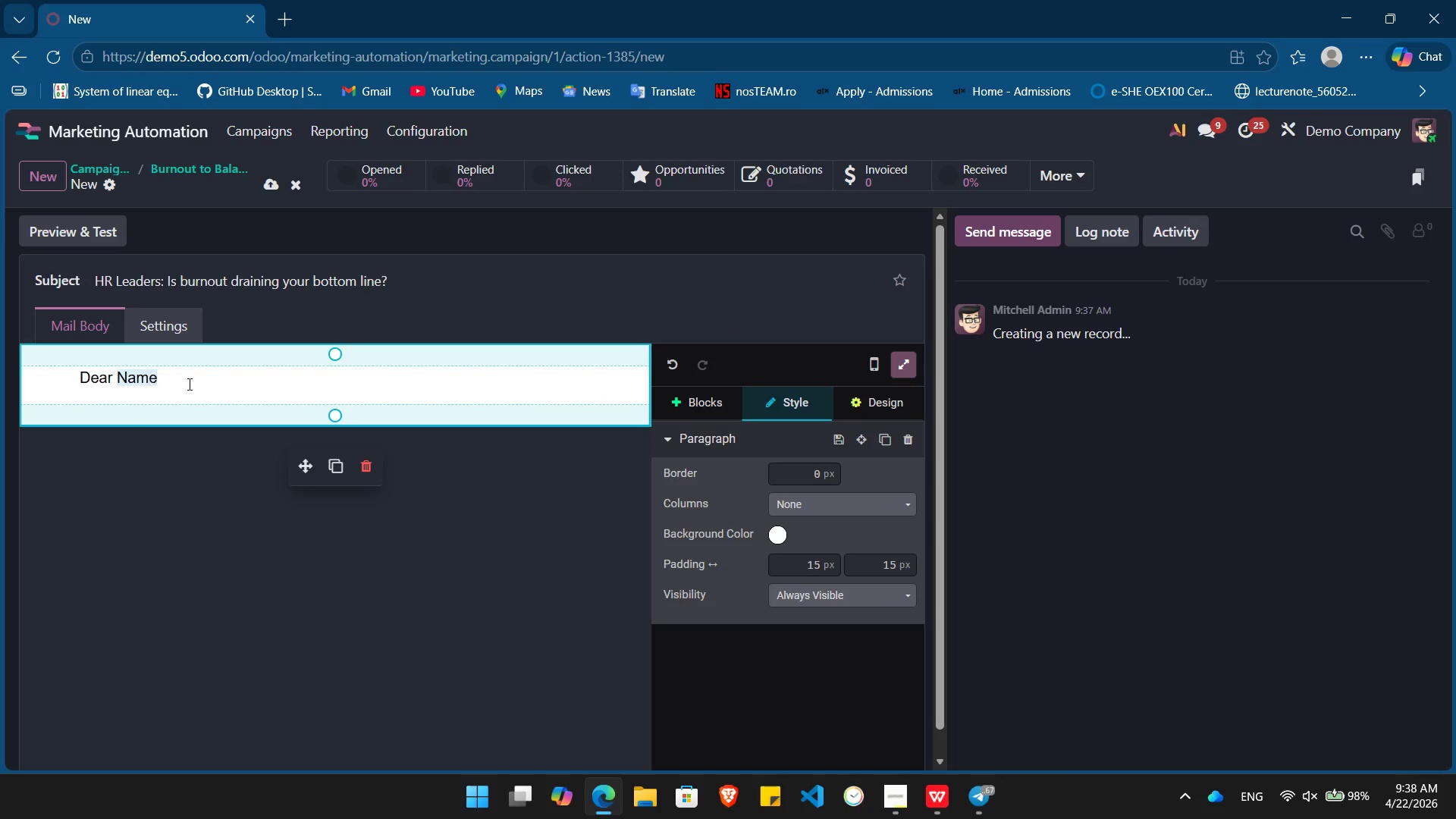 
key(Comma)
 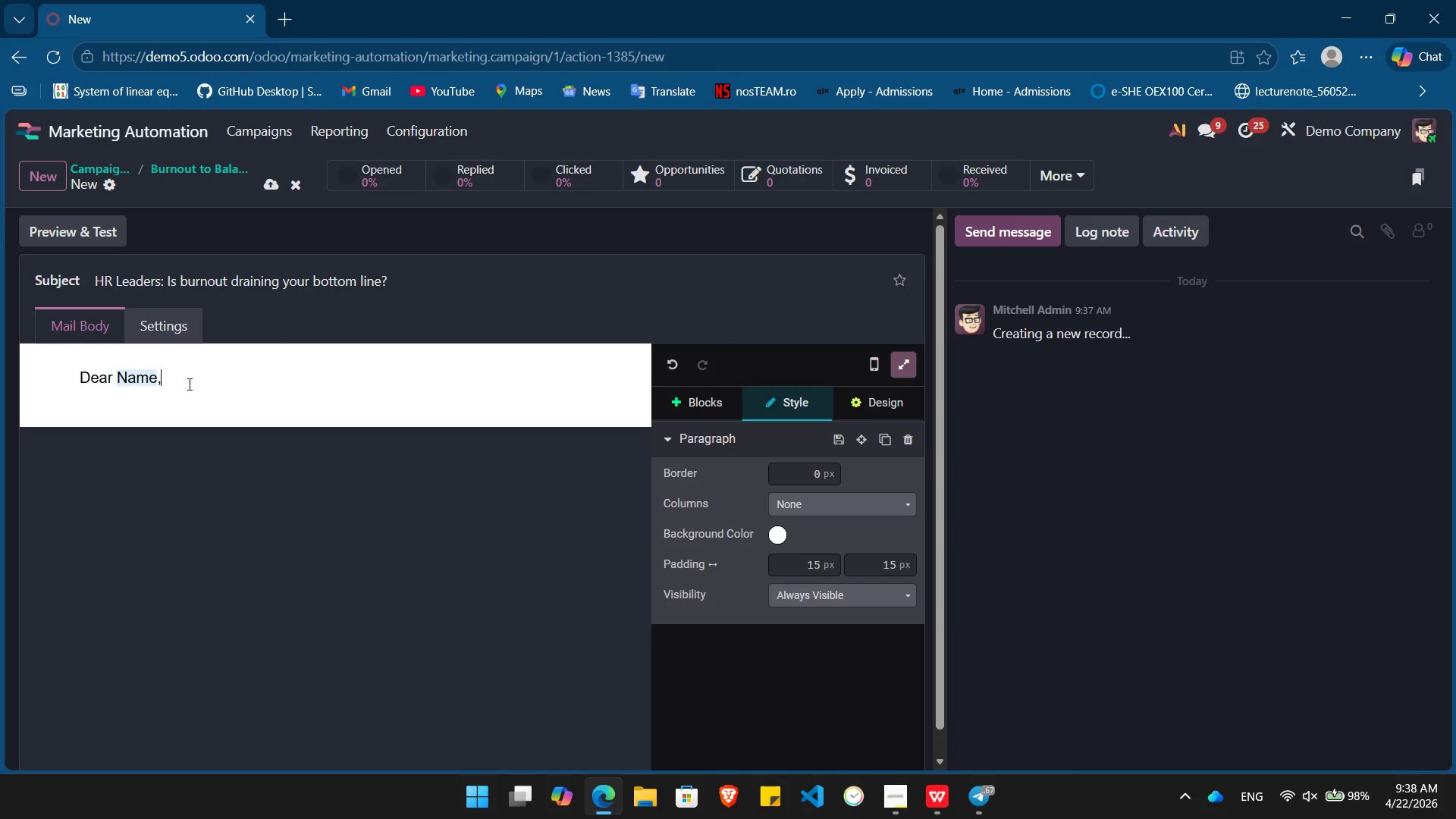 
key(Enter)
 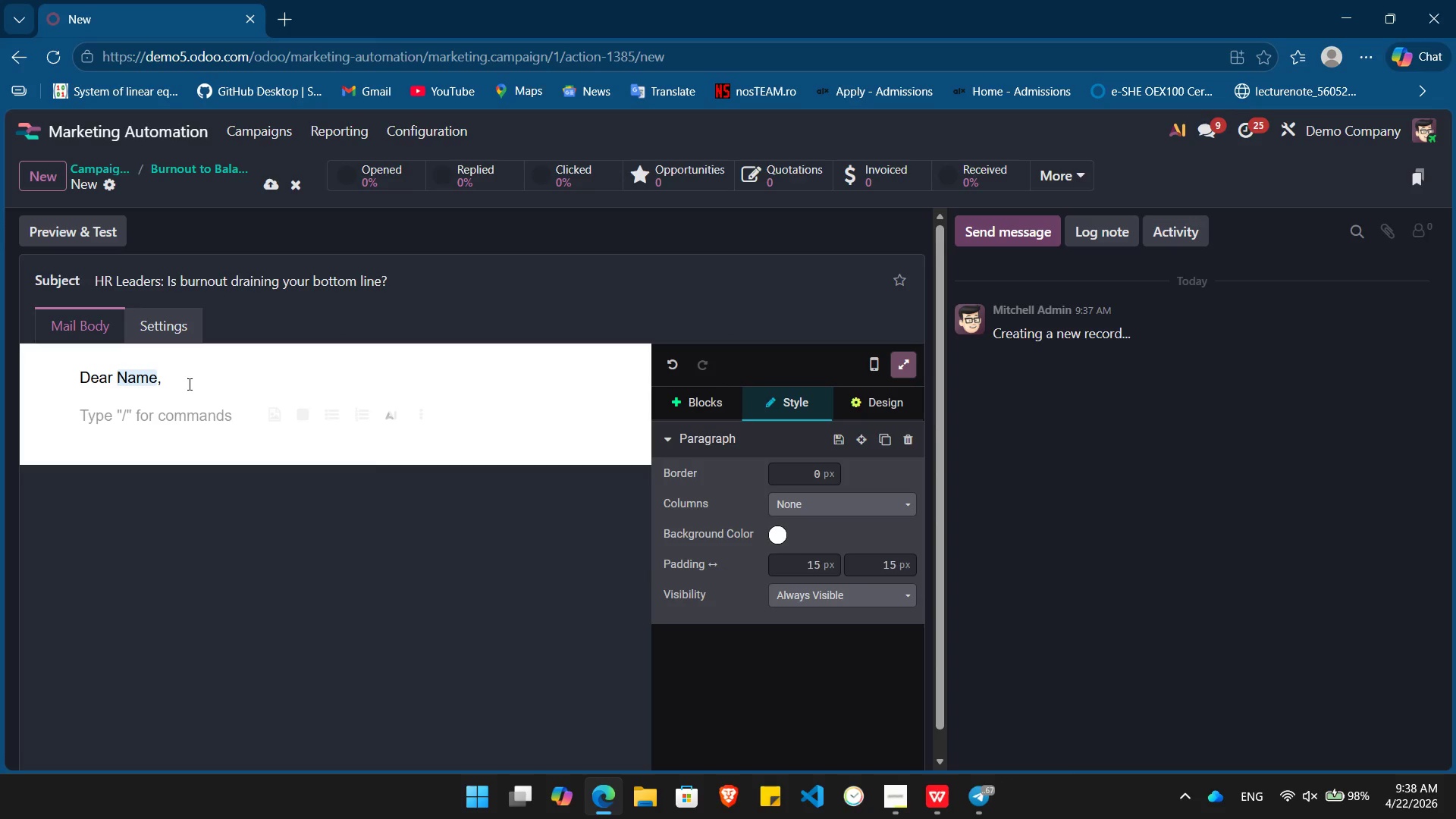 
type(Your Team is your greatse=)
key(Backspace)
key(Backspace)
key(Backspace)
type(est)
 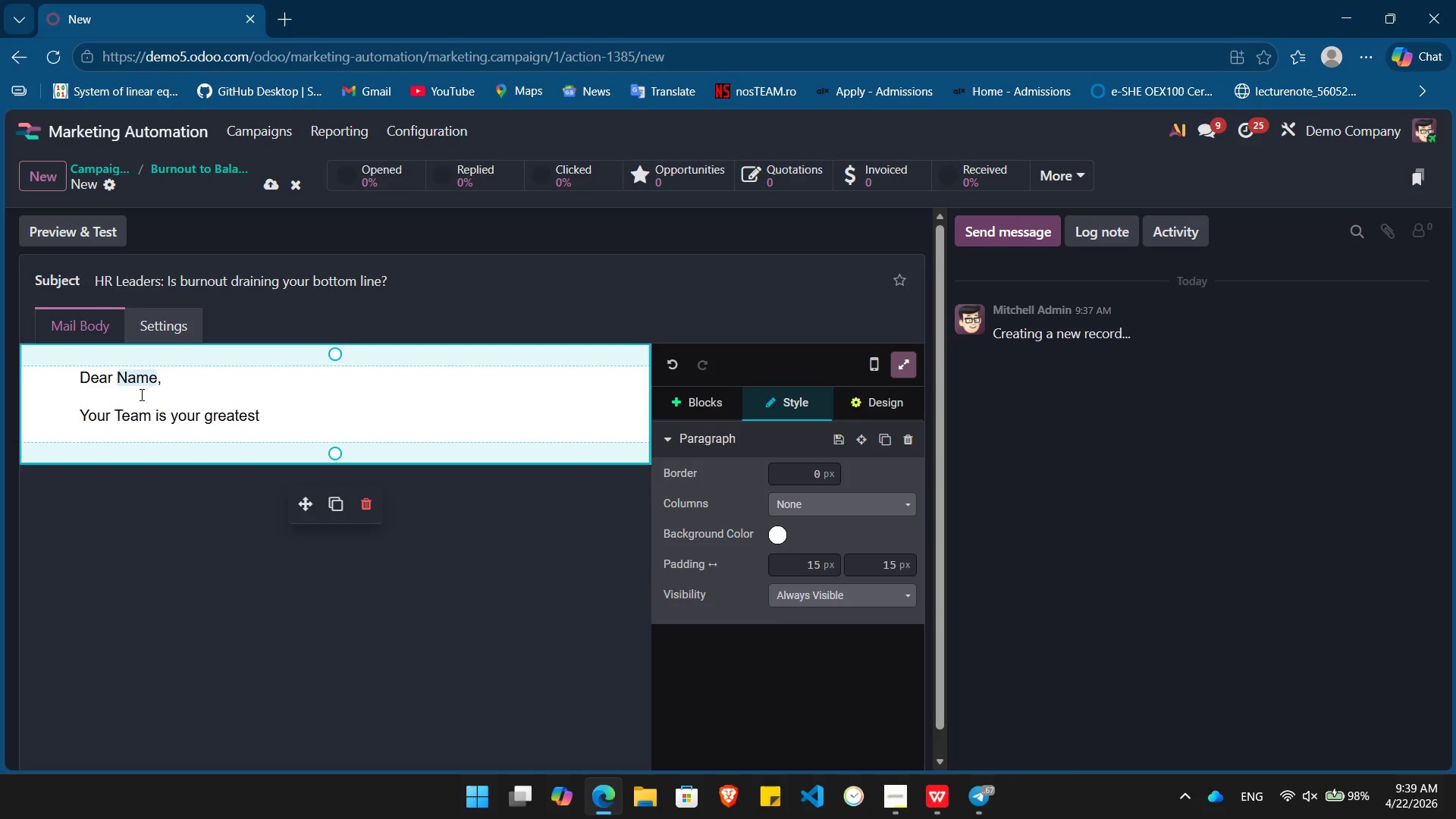 
wait(22.59)
 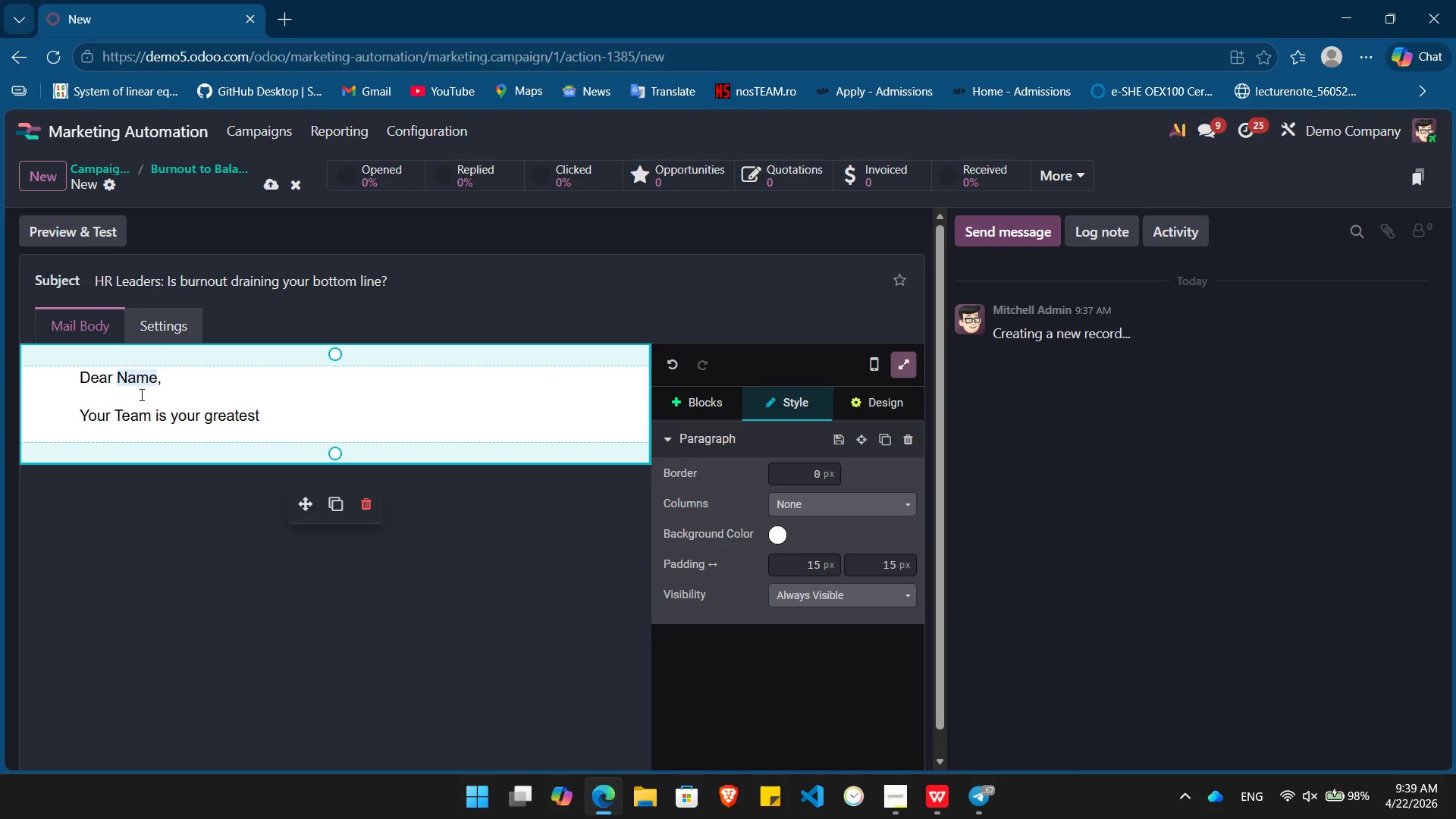 
type( asset, but currently, 45% of h)
key(Backspace)
type(Hr)
key(Backspace)
type(R leaders report burnout as t)
key(Backspace)
type(their top turon)
key(Backspace)
type(ver di)
key(Backspace)
type(dr)
key(Backspace)
key(Backspace)
type(river. Traditional AOs)
 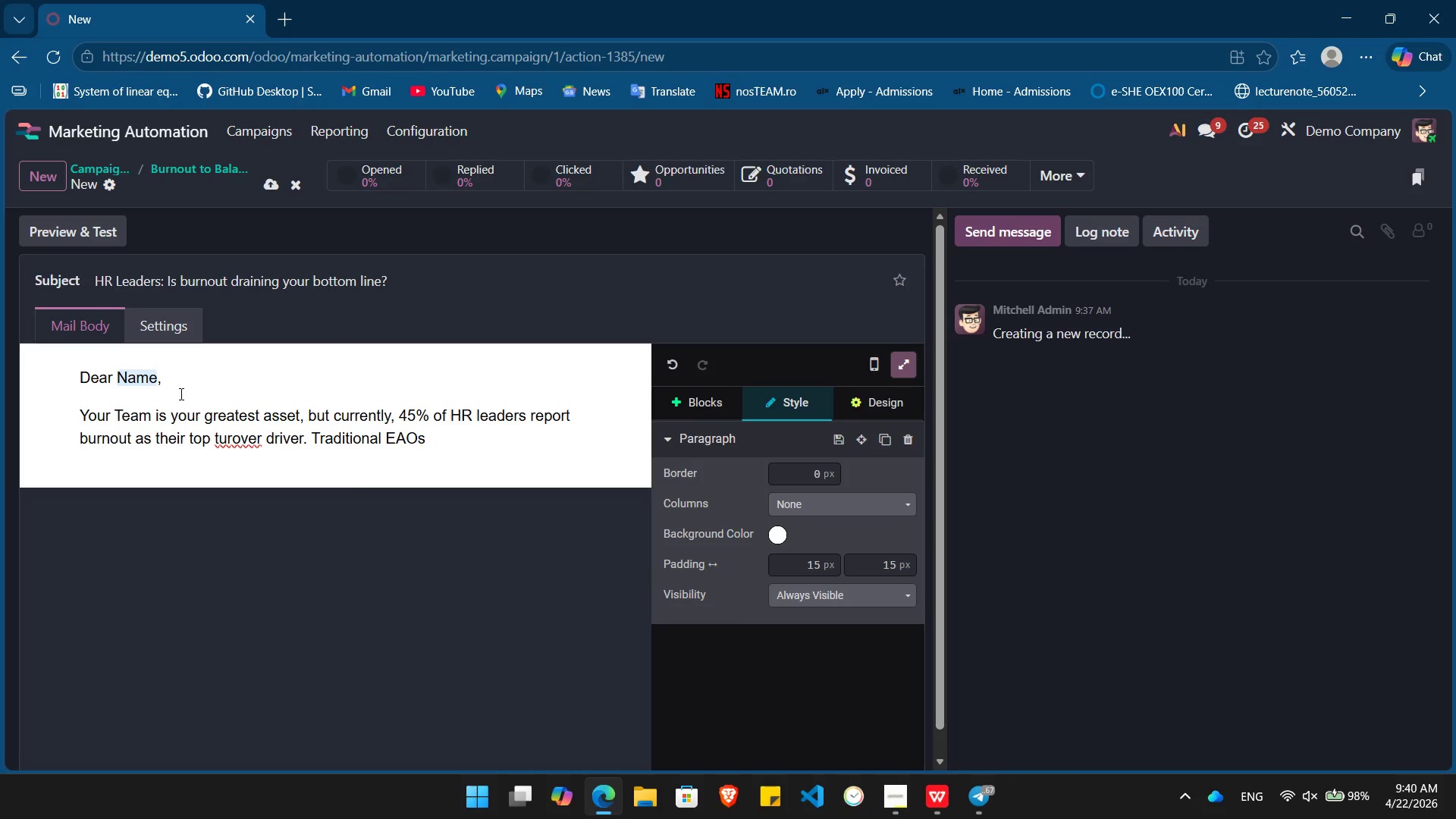 
wait(8.2)
 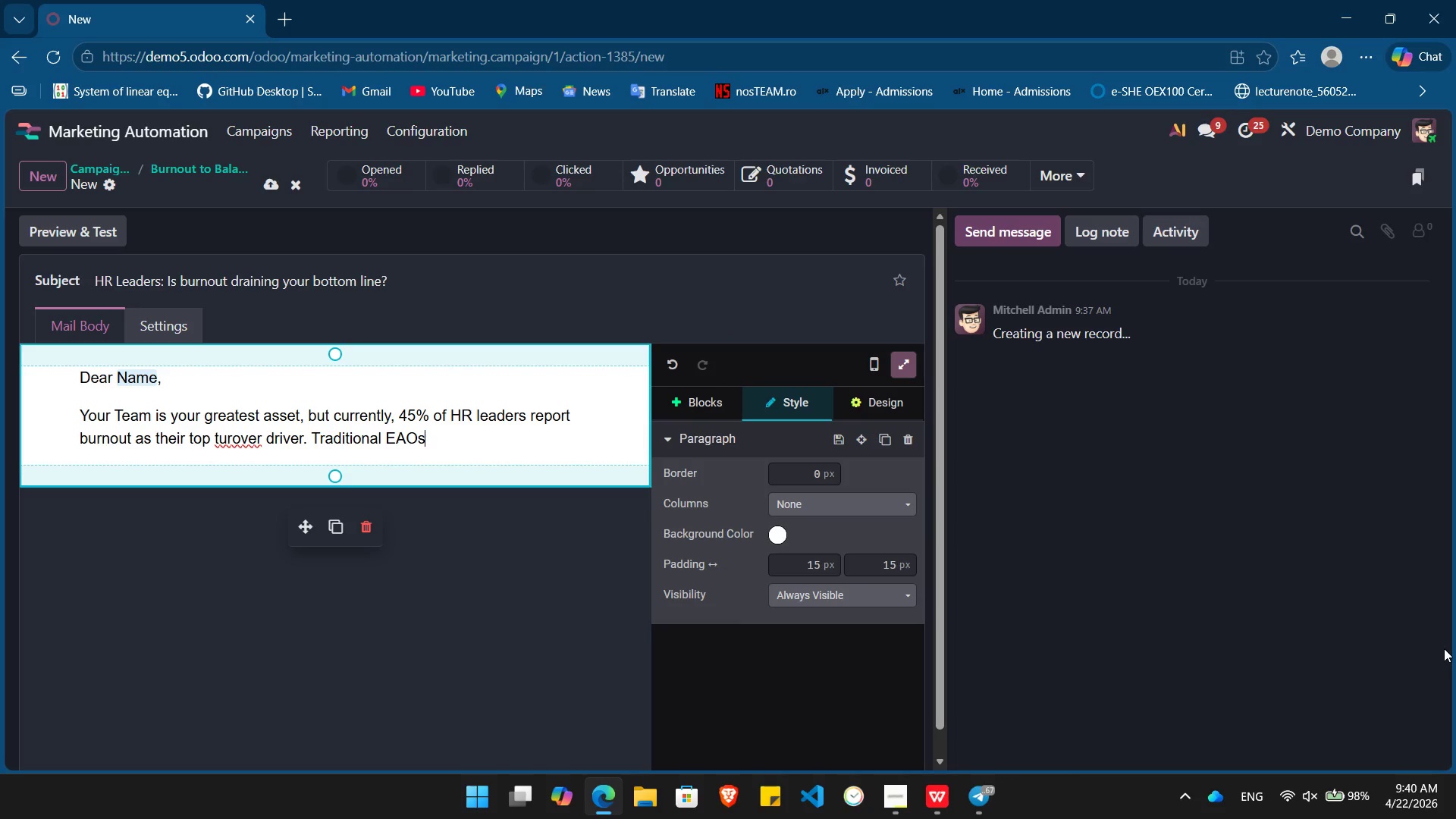 
type( are no longer enough)
 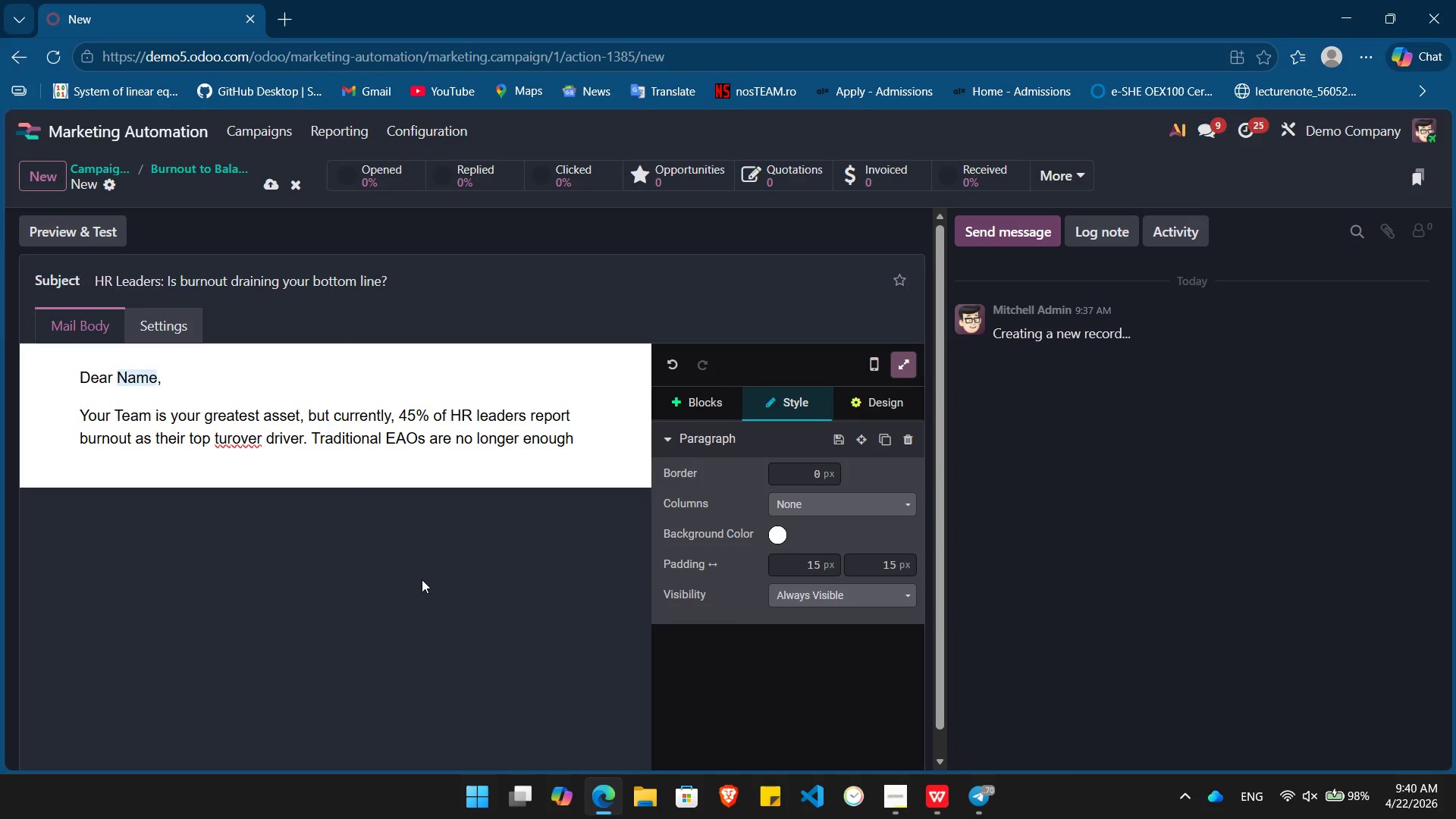 
left_click([232, 442])
 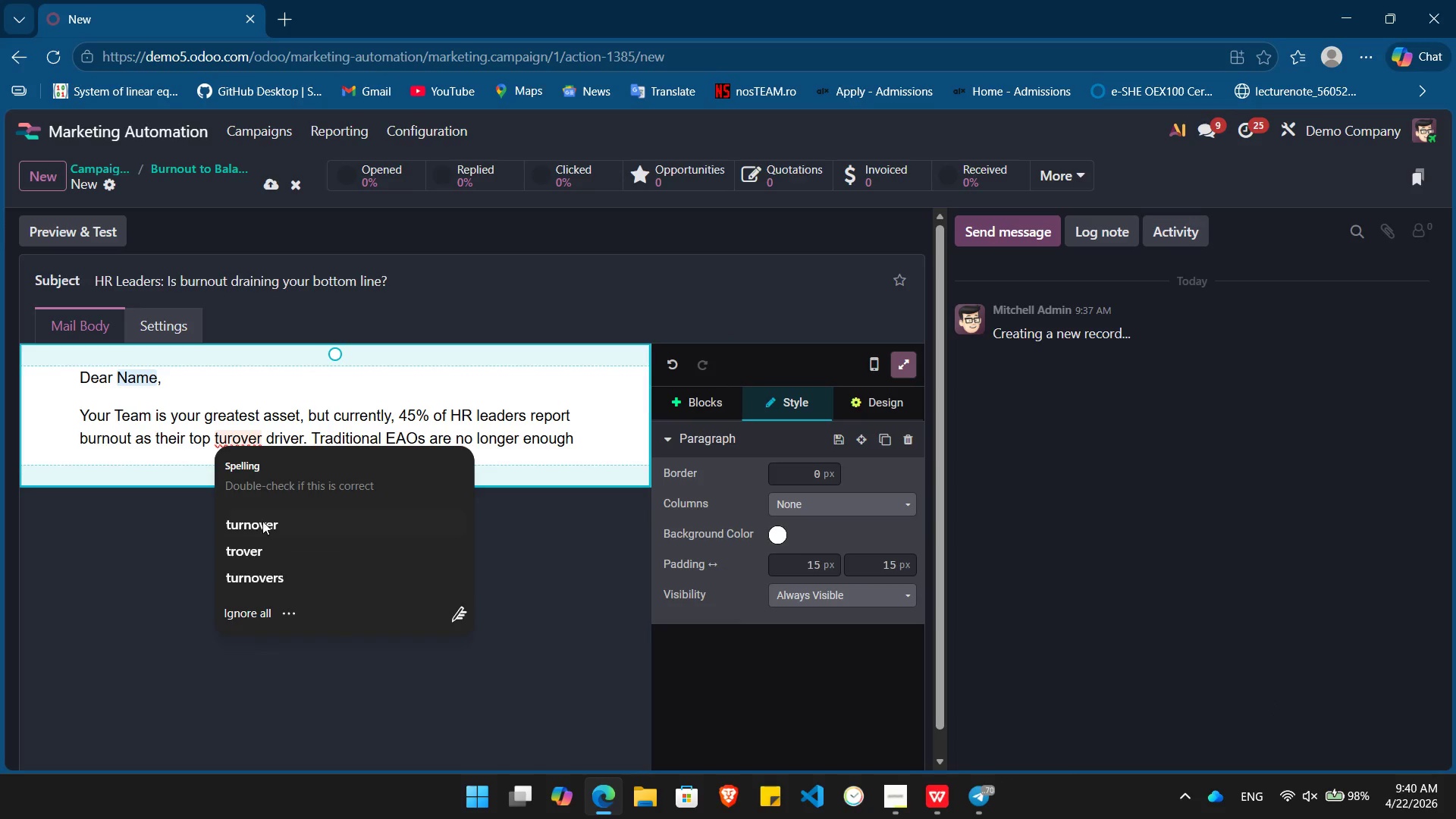 
left_click([264, 526])
 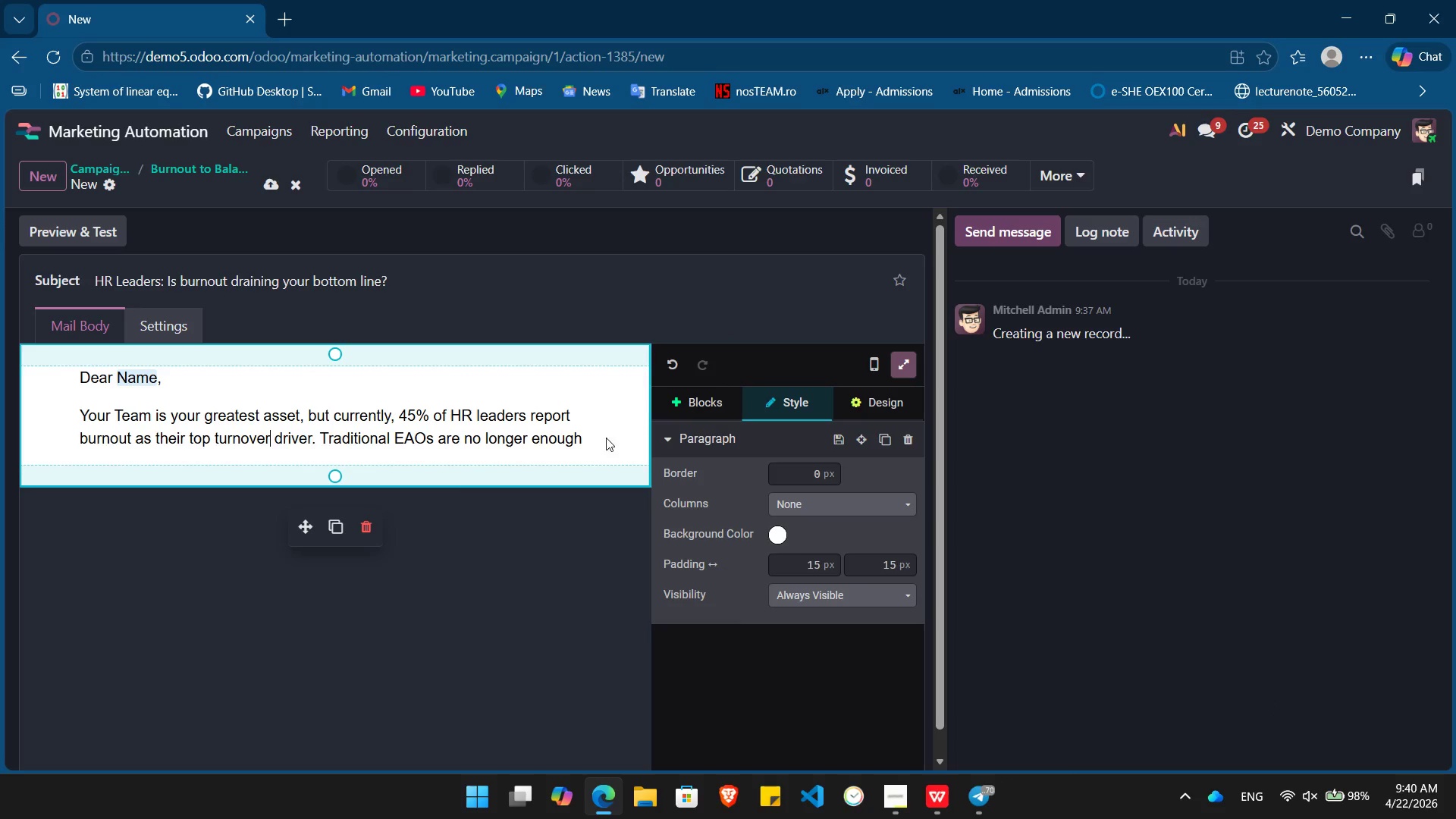 
left_click([591, 439])
 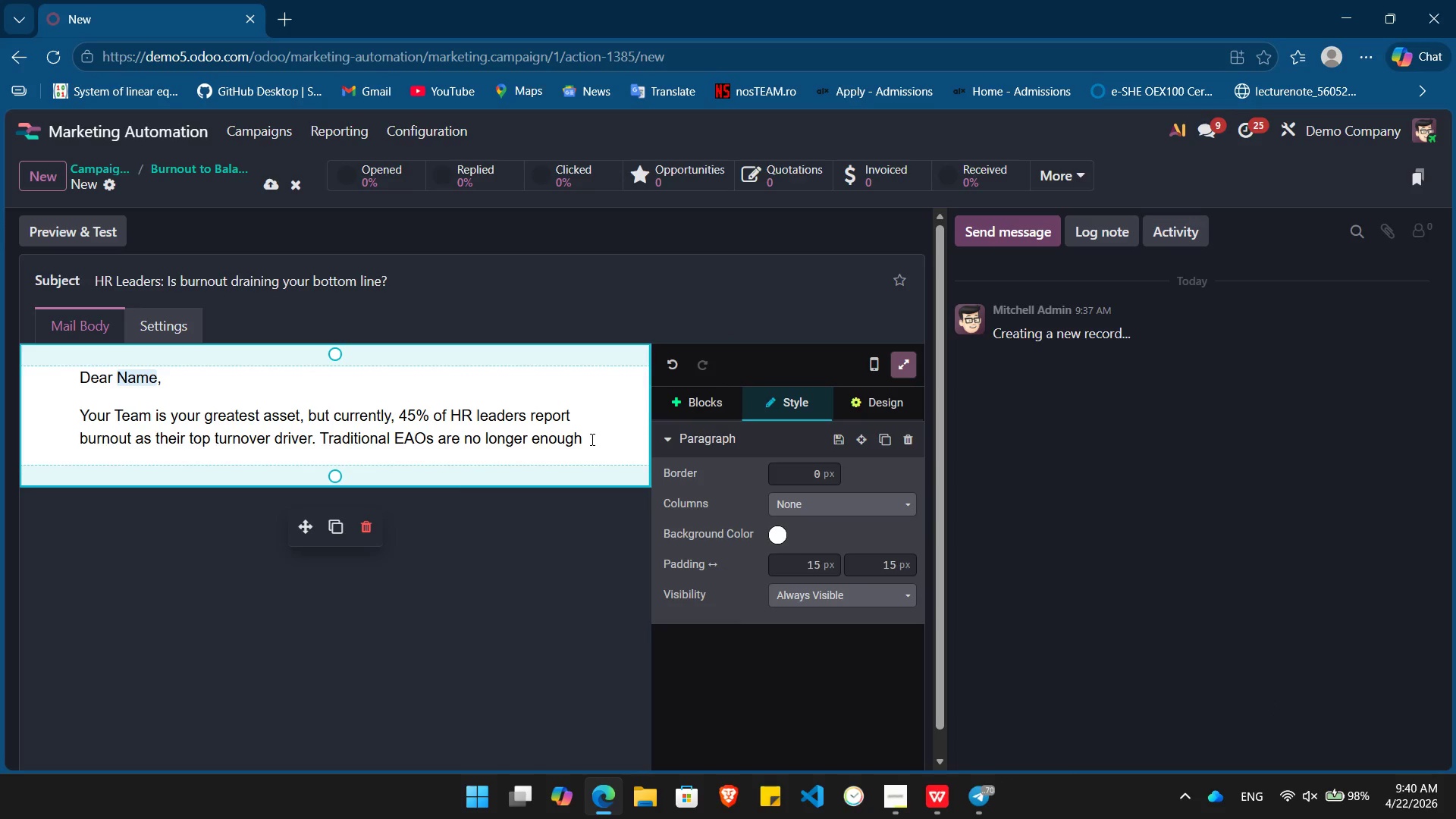 
key(Period)
 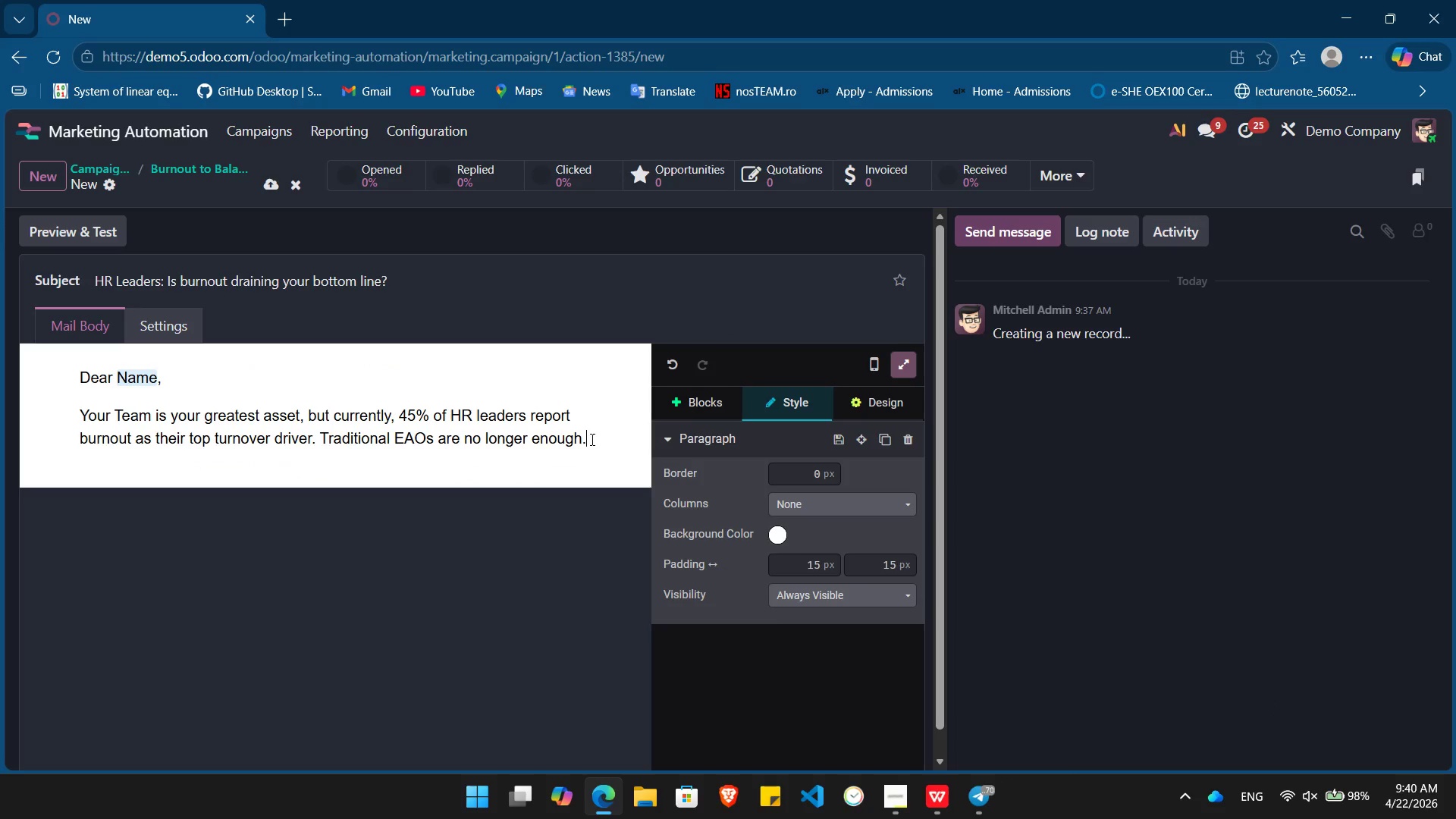 
key(Enter)
 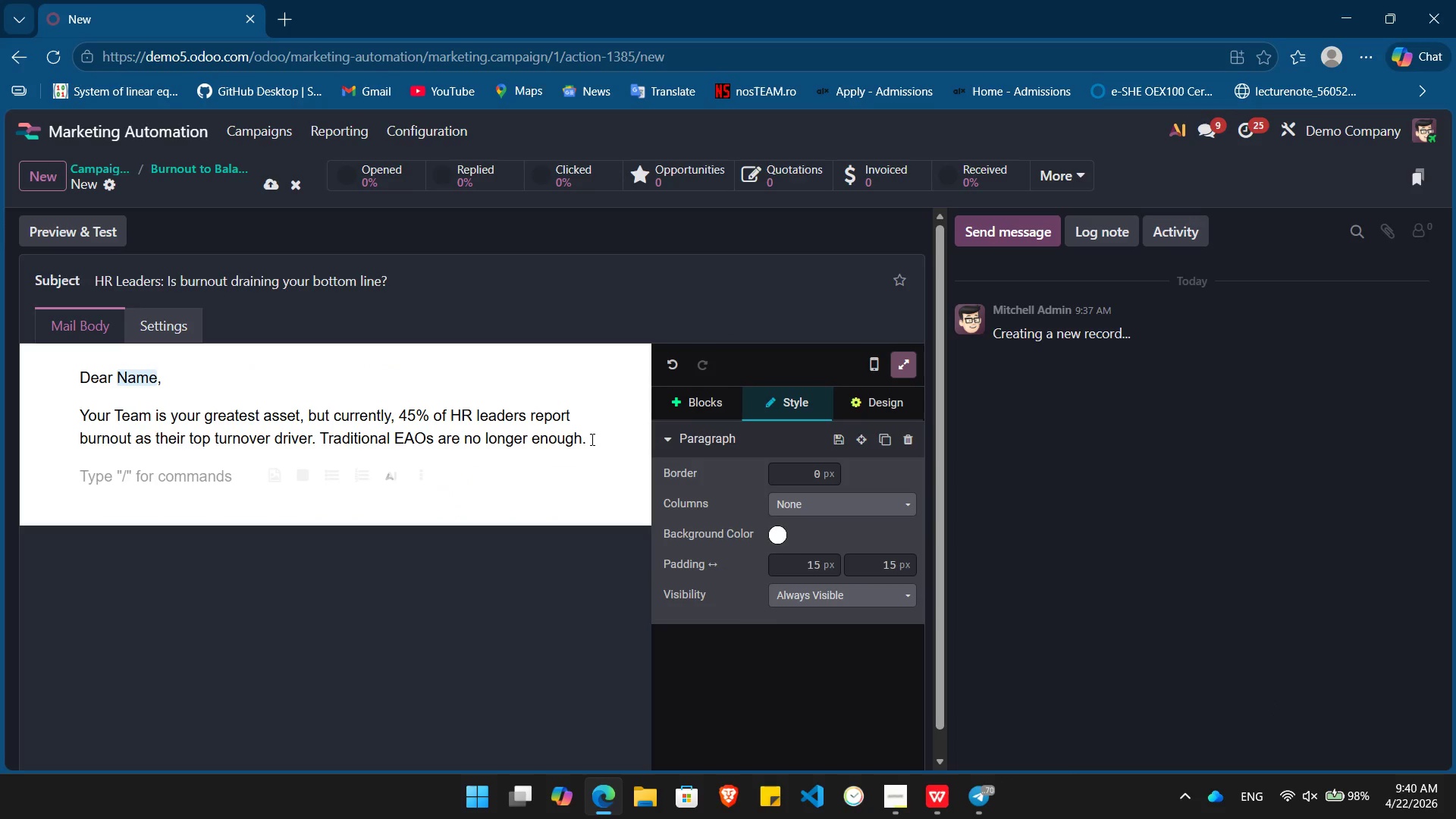 
type(We invite you to "Burnout to Balane)
key(Backspace)
type(ce: A Telehealth Road )
key(Backspace)
type(mao)
key(Backspace)
type(p for HR Leaders." Lera)
key(Backspace)
key(Backspace)
type(arn health)
key(Backspace)
key(Backspace)
key(Backspace)
key(Backspace)
key(Backspace)
type(ow Zenpath's integrated nutrition and mental health coaching provides the proactive support your people need to thrive.)
 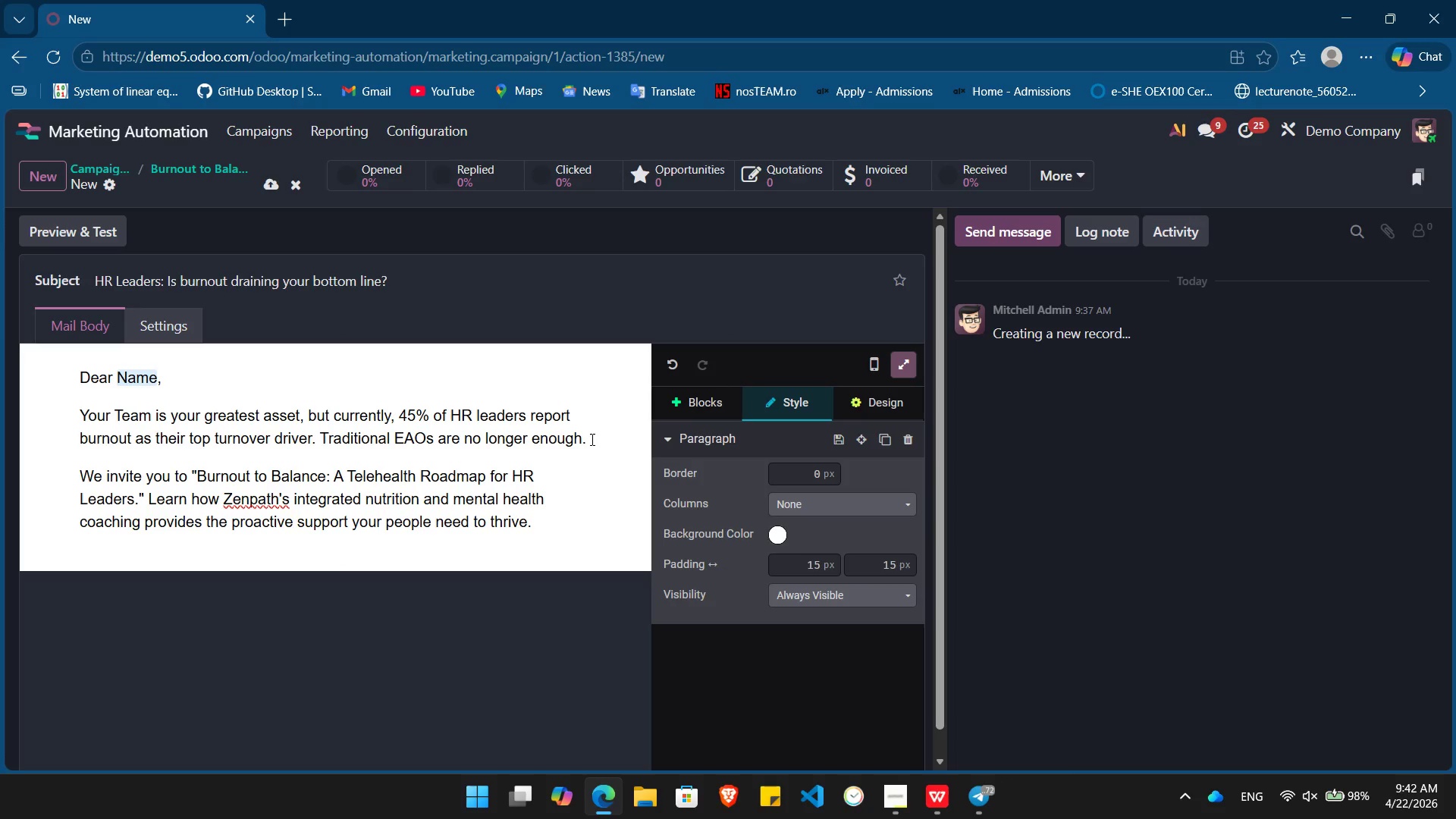 
key(Enter)
 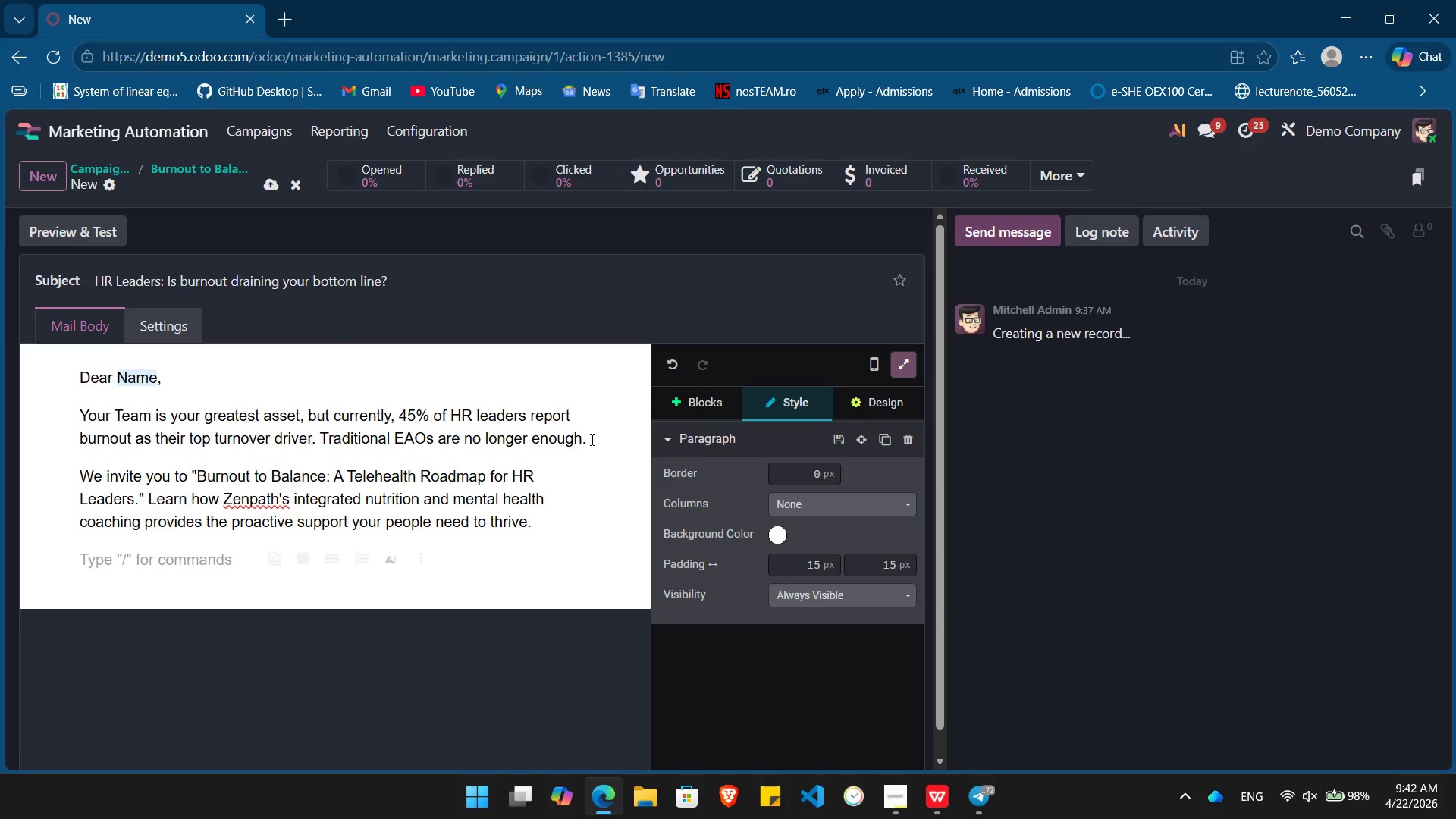 
type(/)
key(Backspace)
type(/li)
 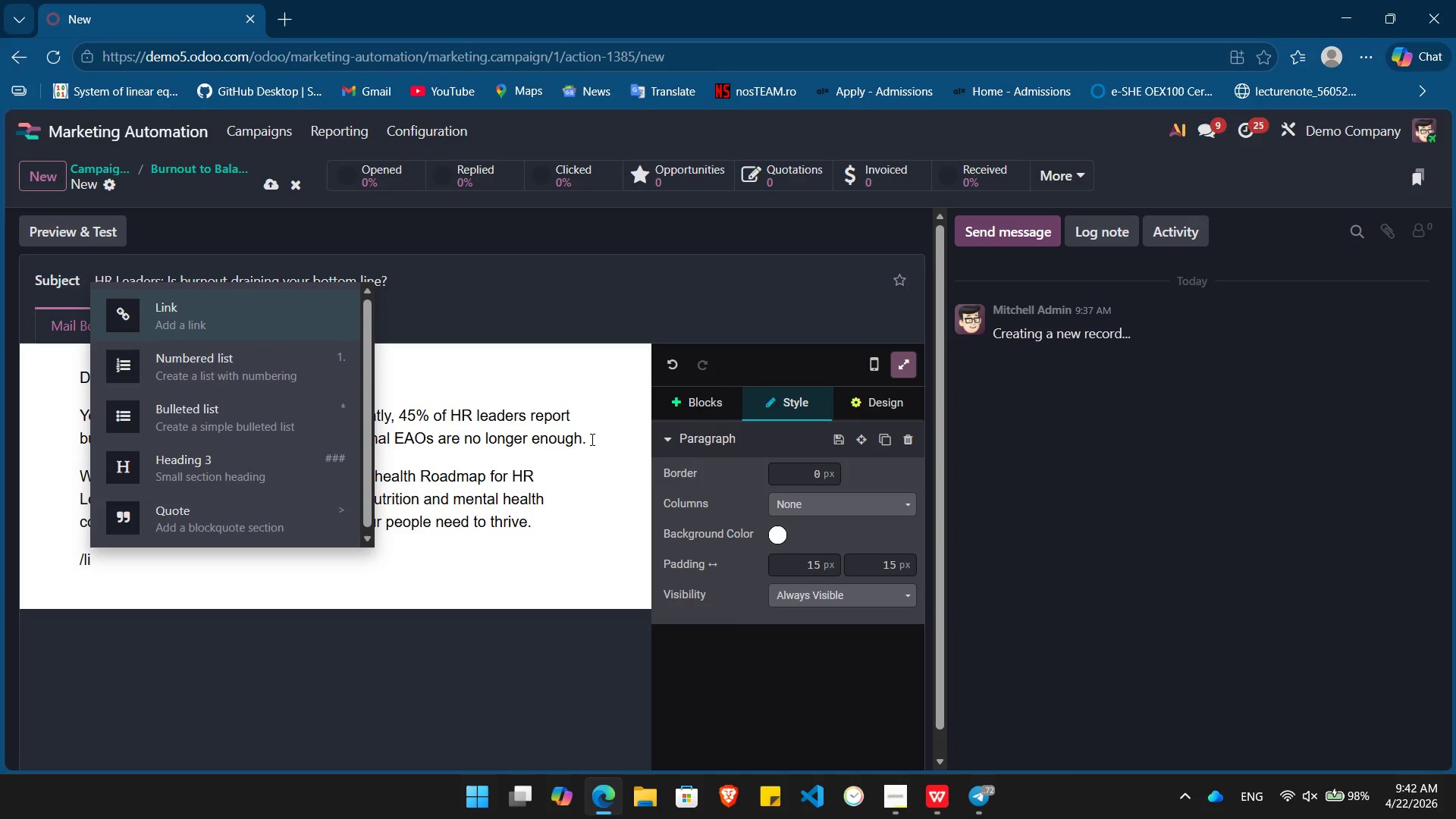 
key(Enter)
 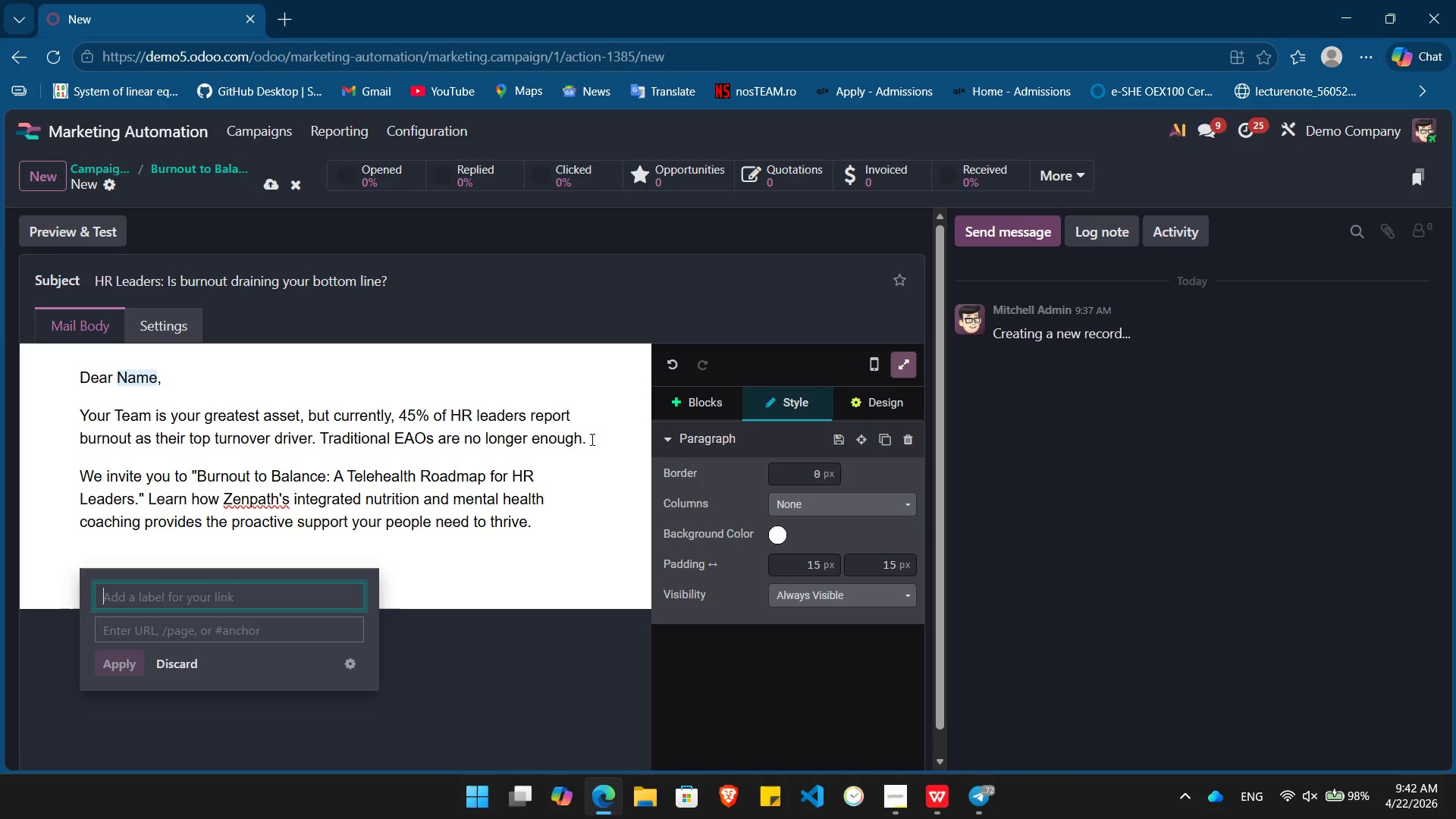 
type(Register Now)
key(Tab)
type(#)
 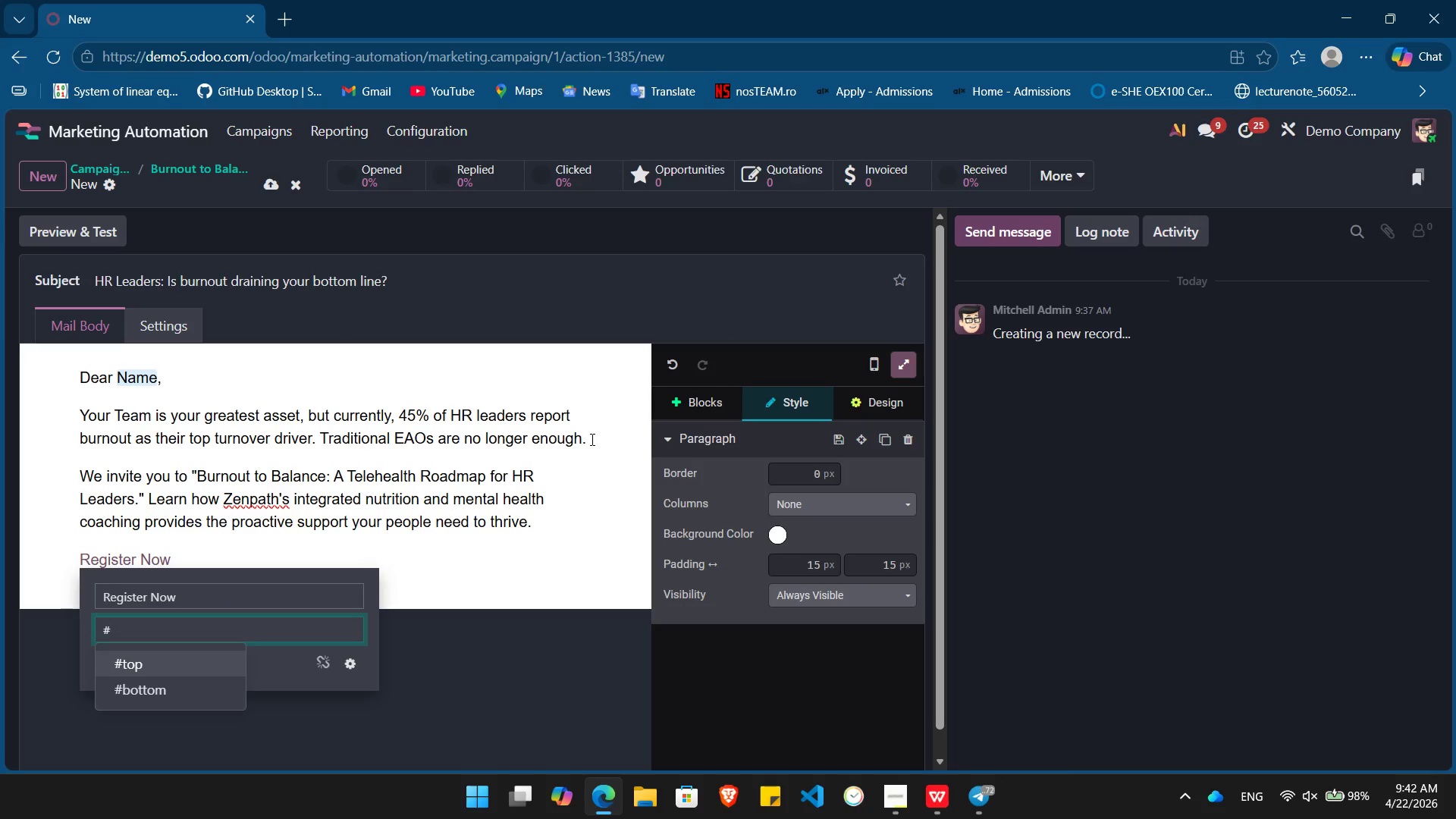 
key(Enter)
 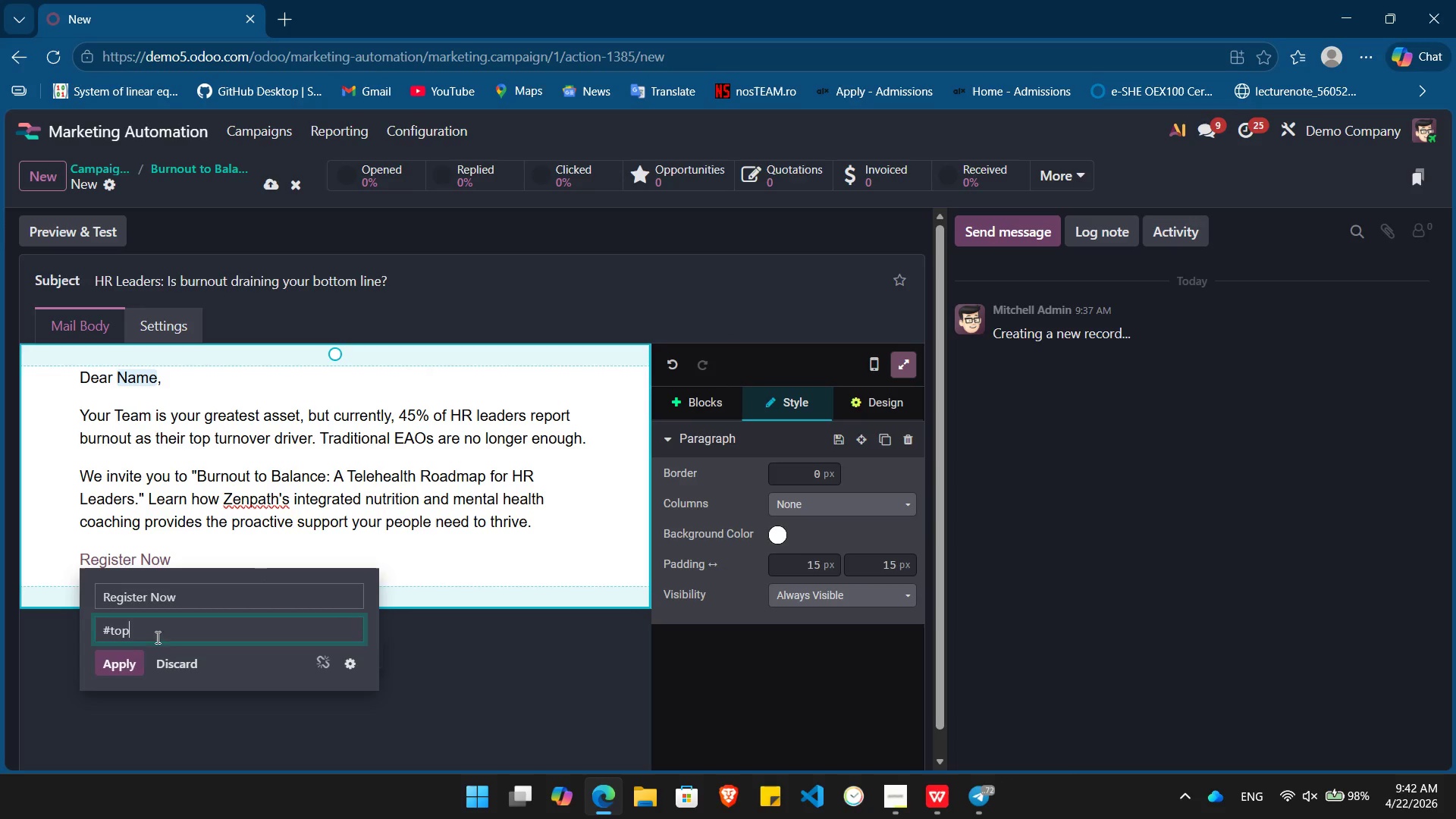 
left_click([123, 669])
 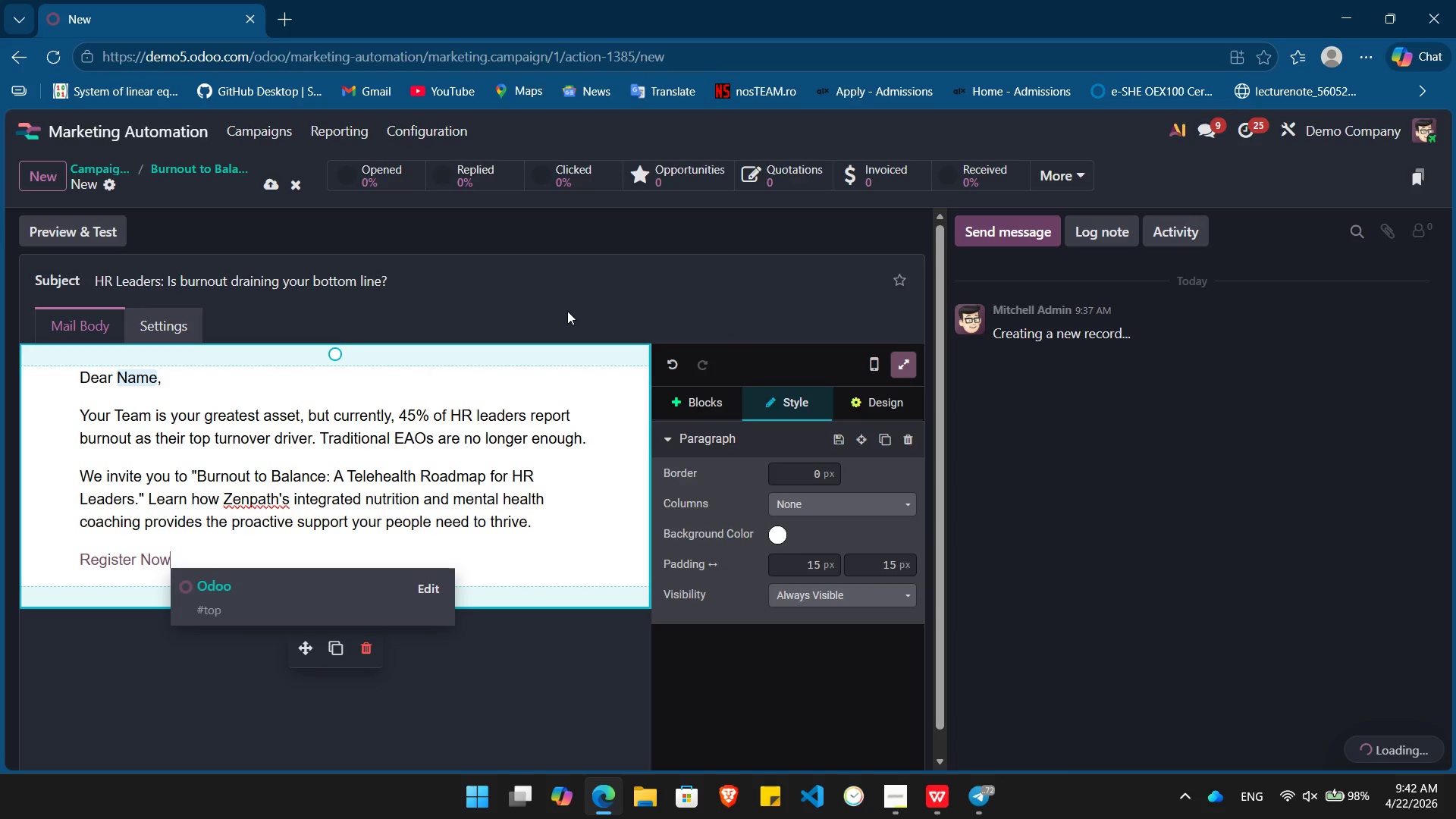 
left_click([697, 394])
 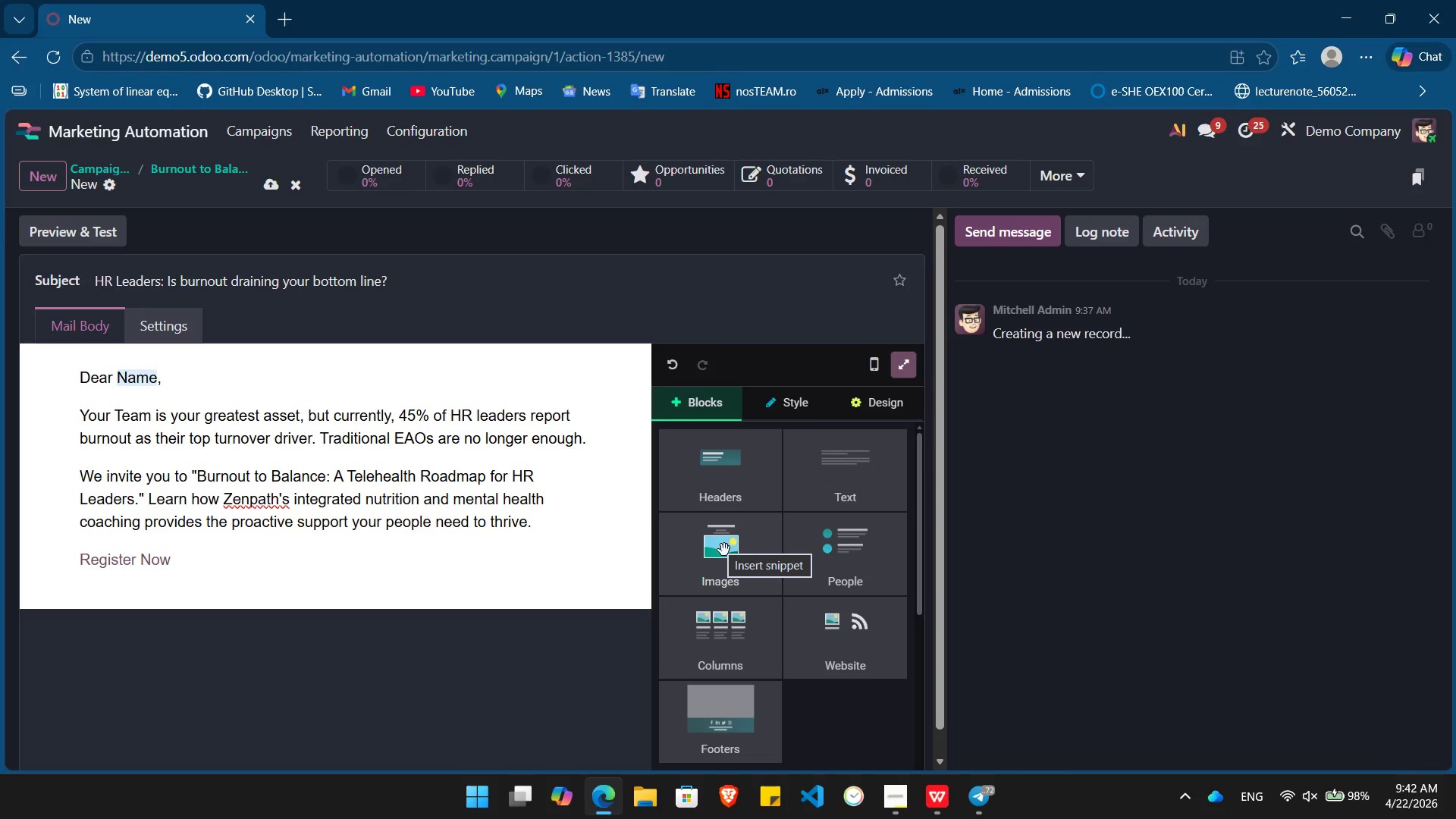 
left_click_drag(start_coordinate=[724, 496], to_coordinate=[325, 351])
 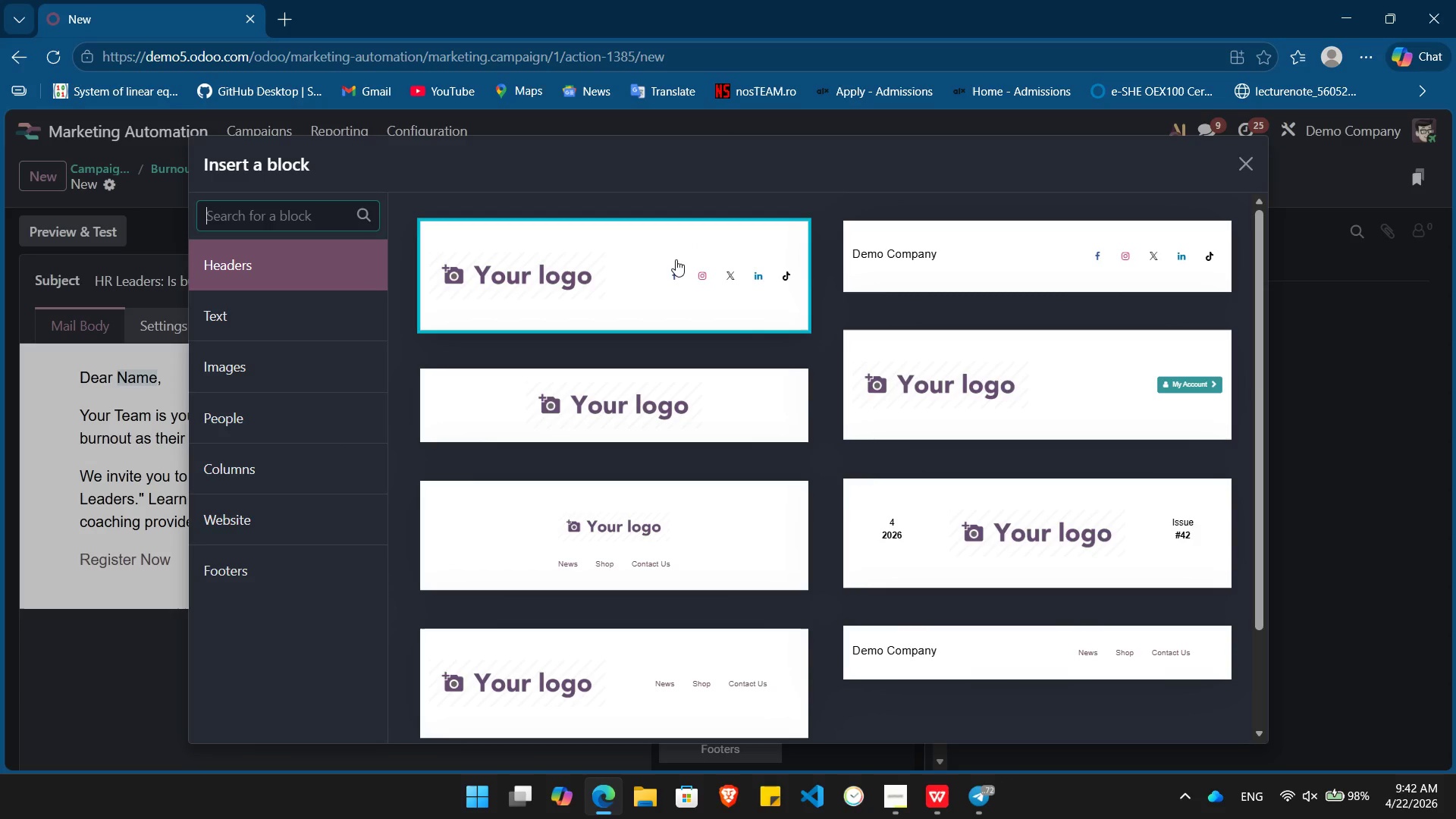 
left_click([671, 265])
 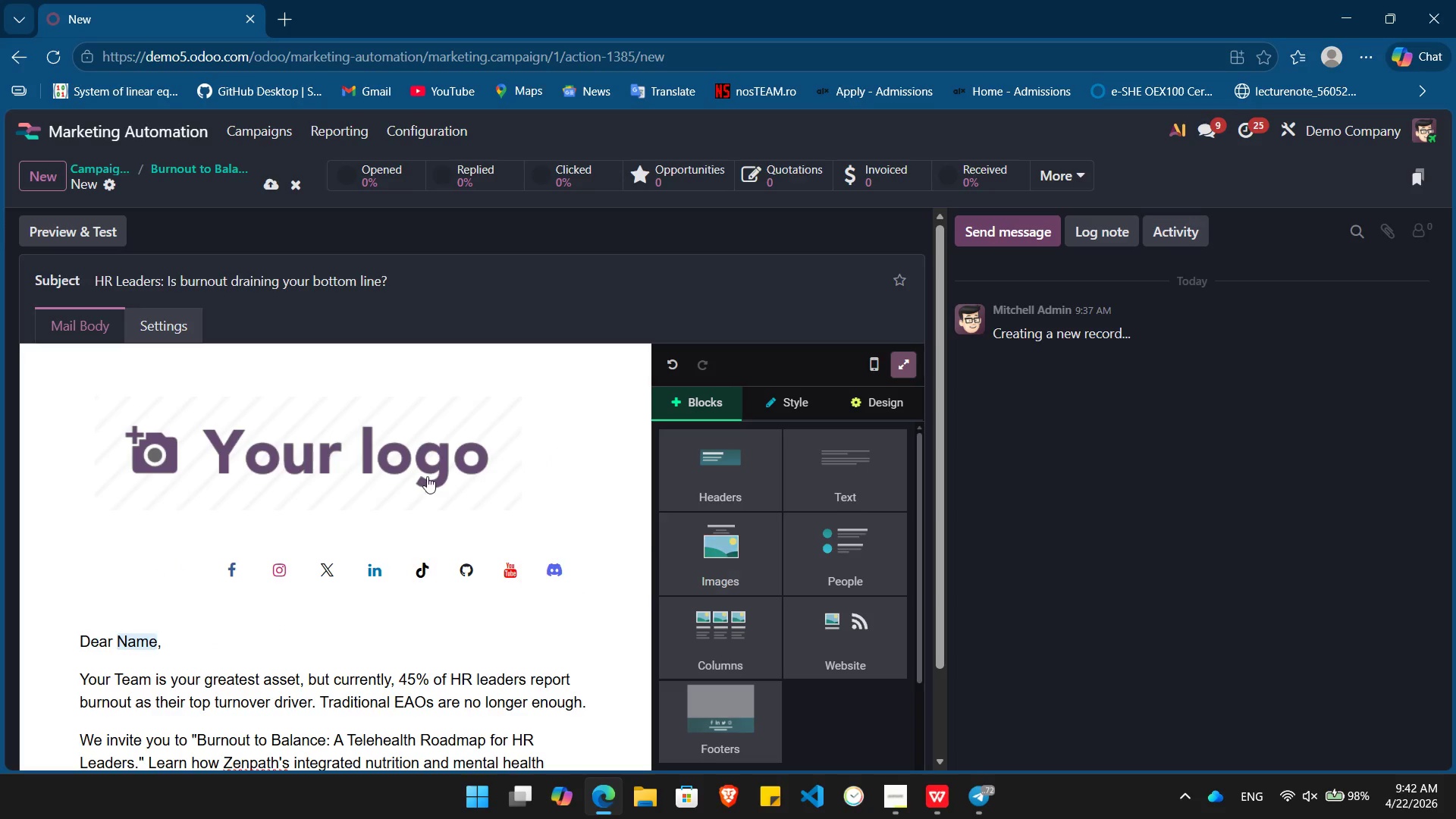 
left_click([381, 460])
 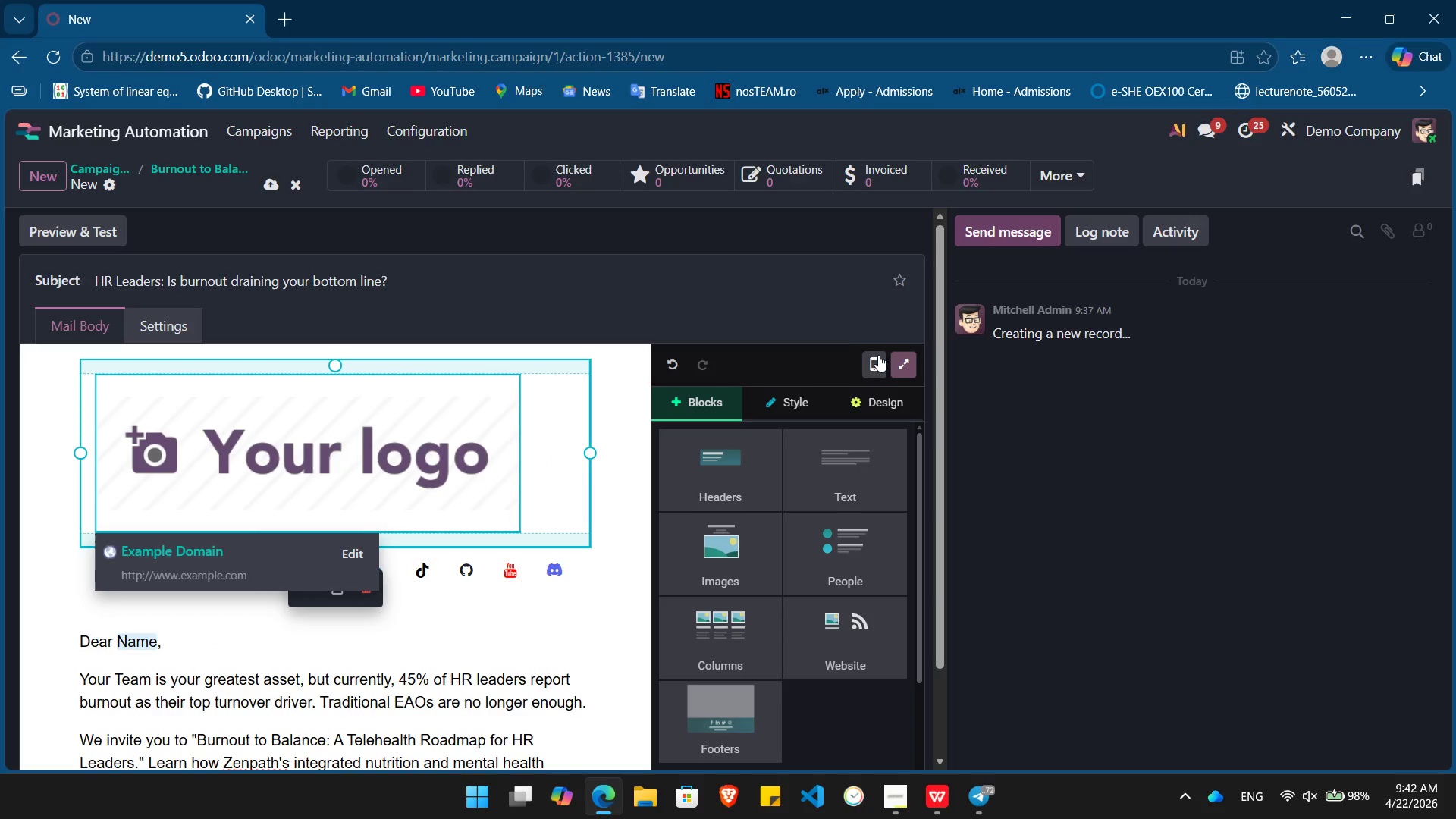 
left_click([895, 362])
 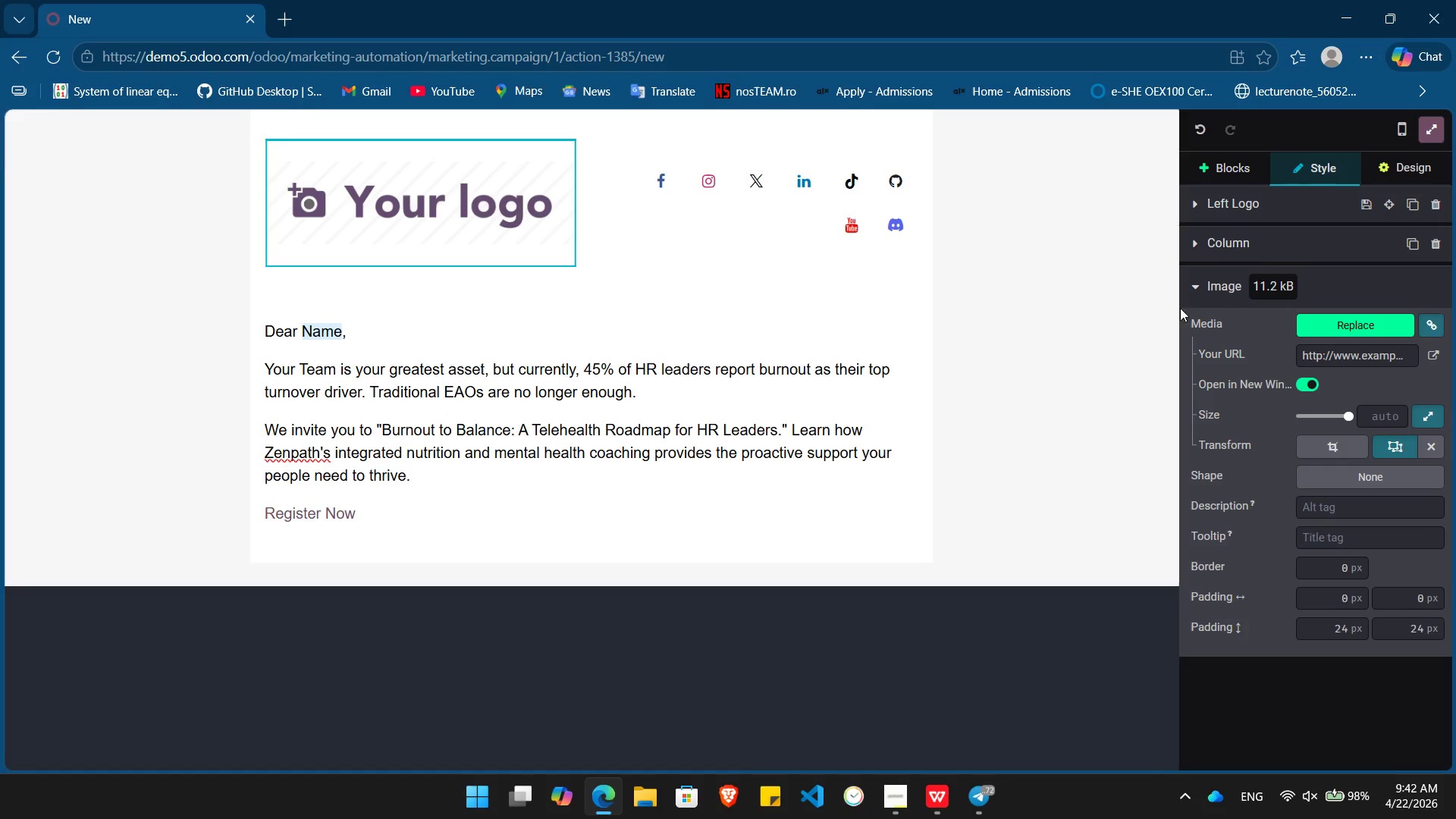 
left_click([1218, 165])
 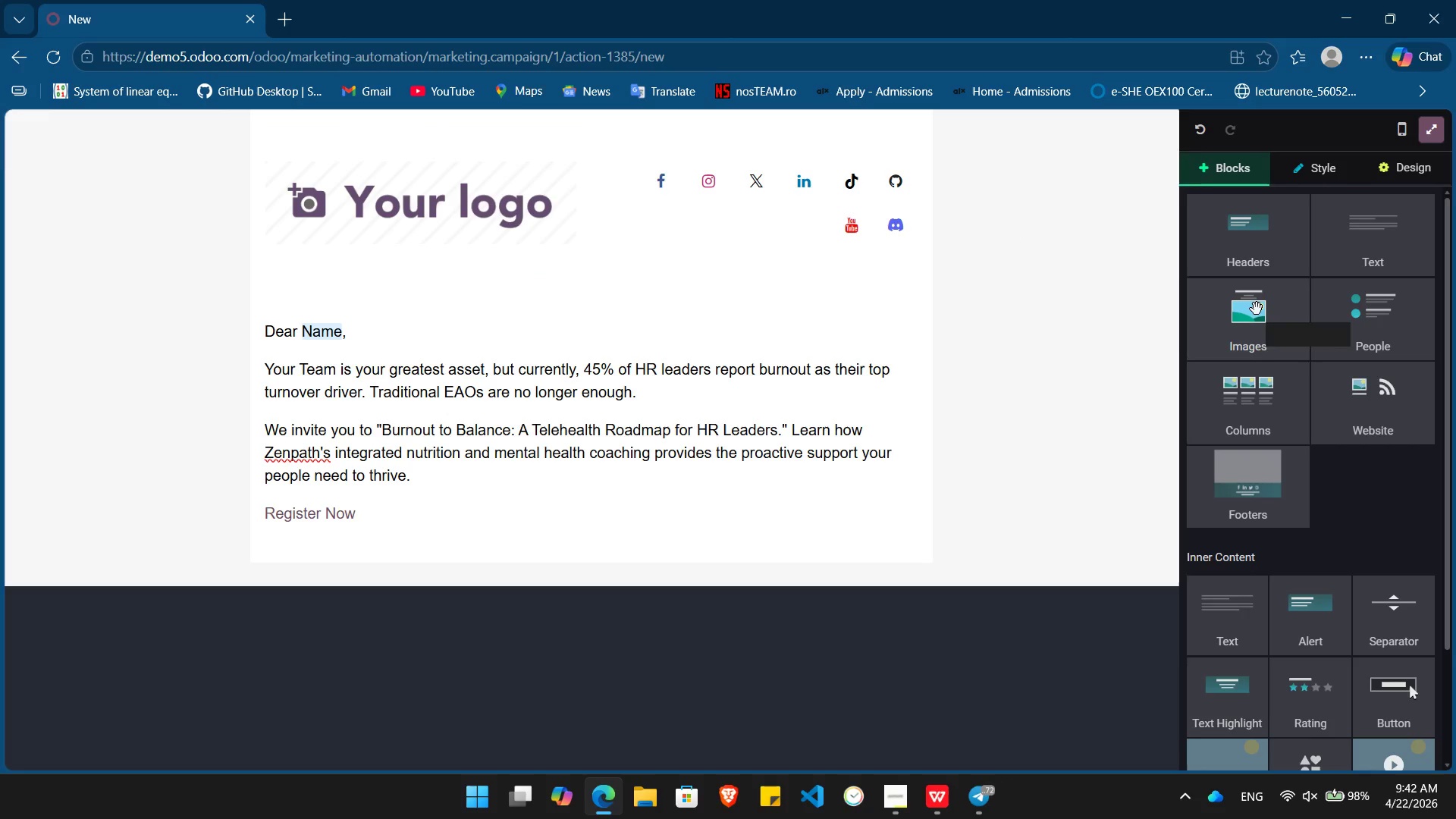 
left_click_drag(start_coordinate=[1257, 309], to_coordinate=[612, 305])
 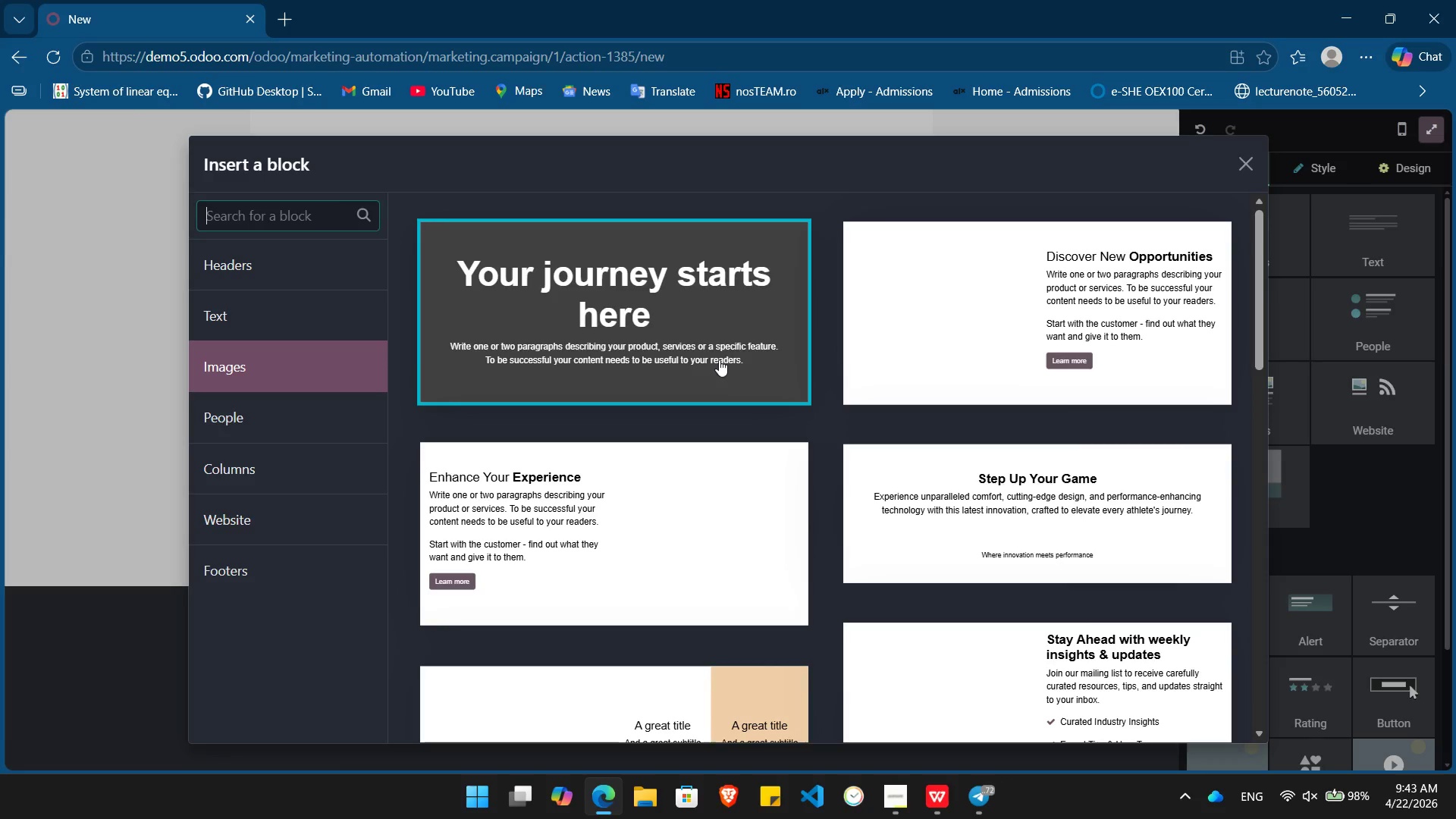 
left_click([719, 358])
 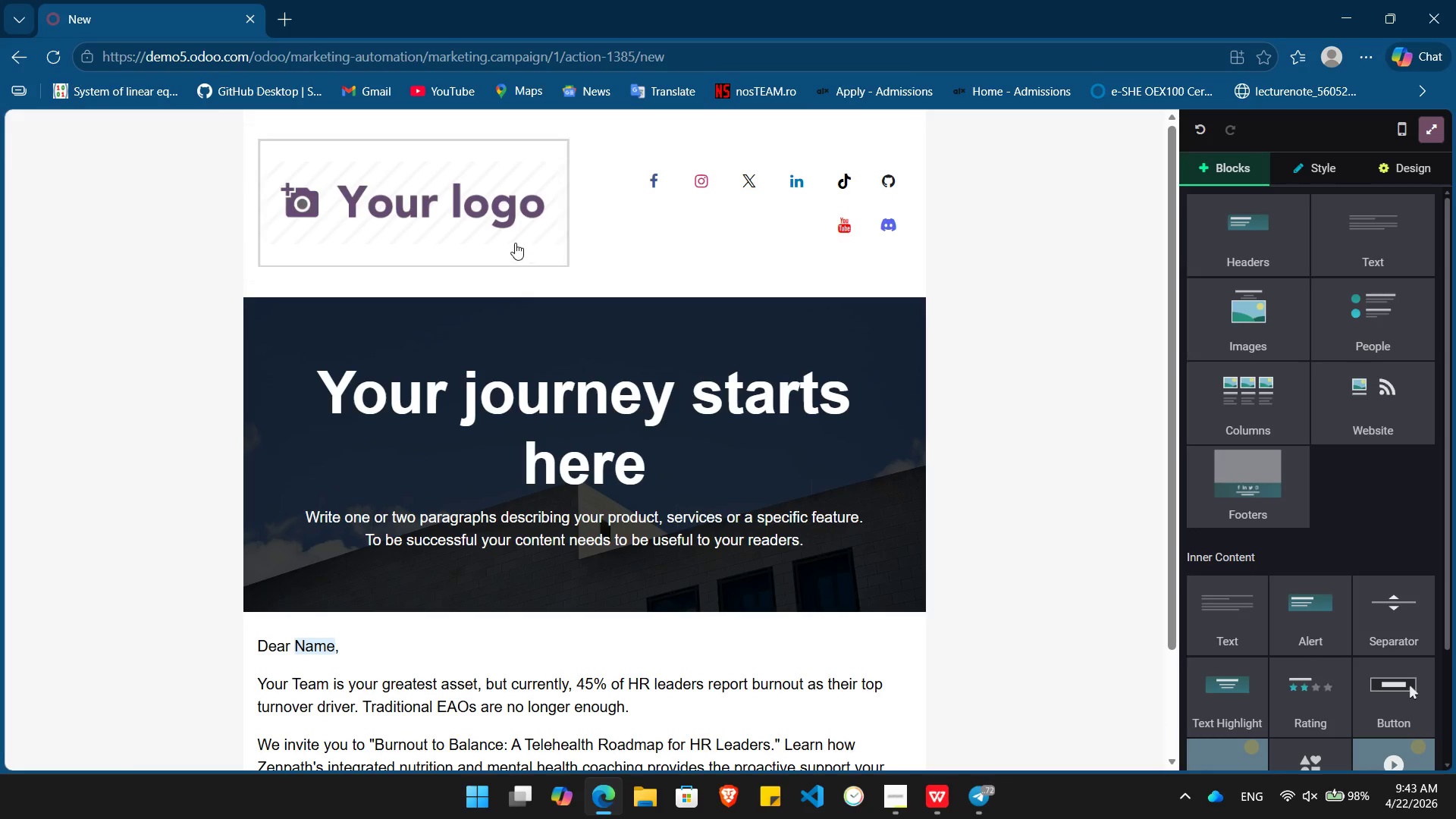 
double_click([498, 226])
 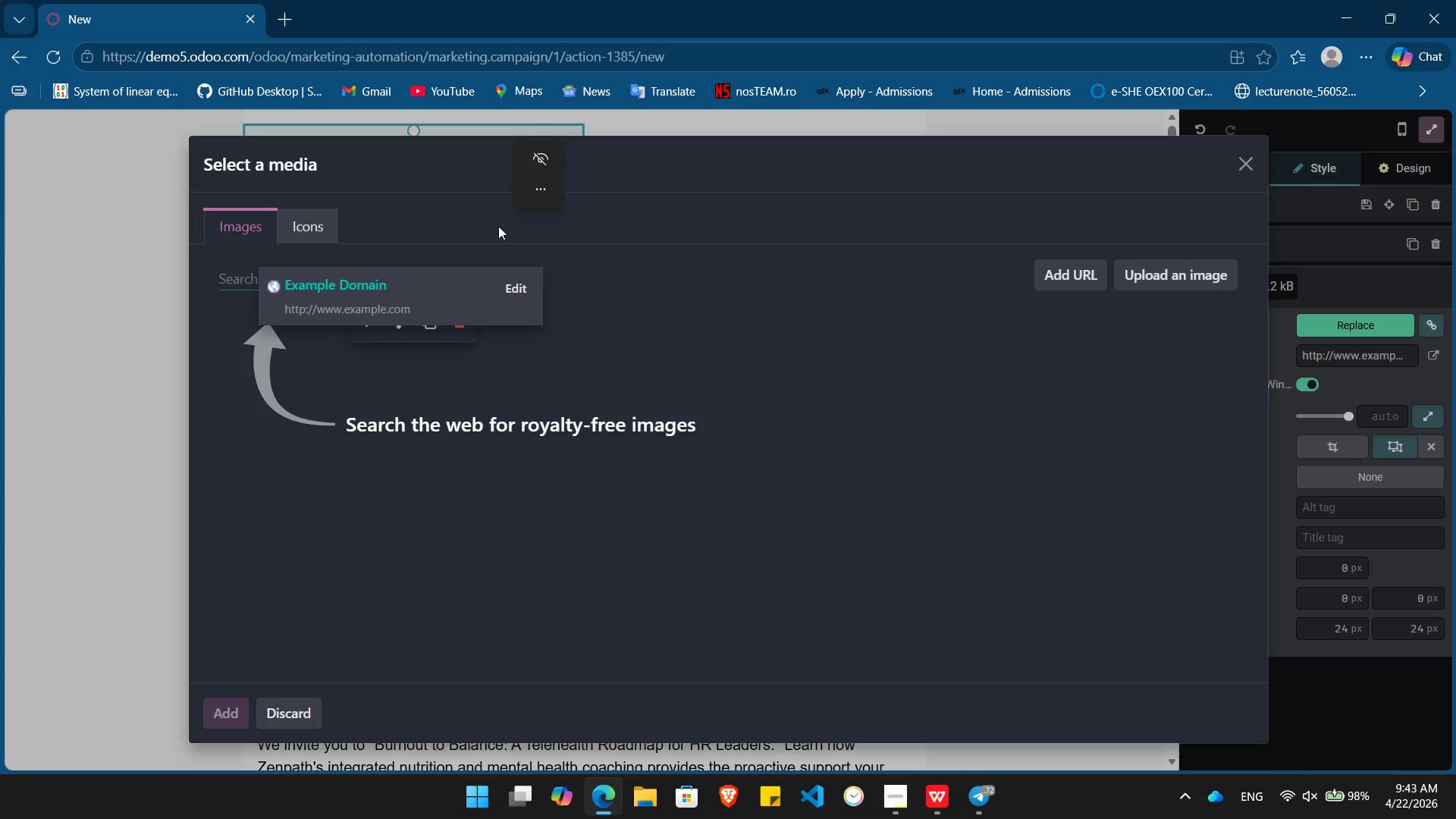 
type(Webinar)
 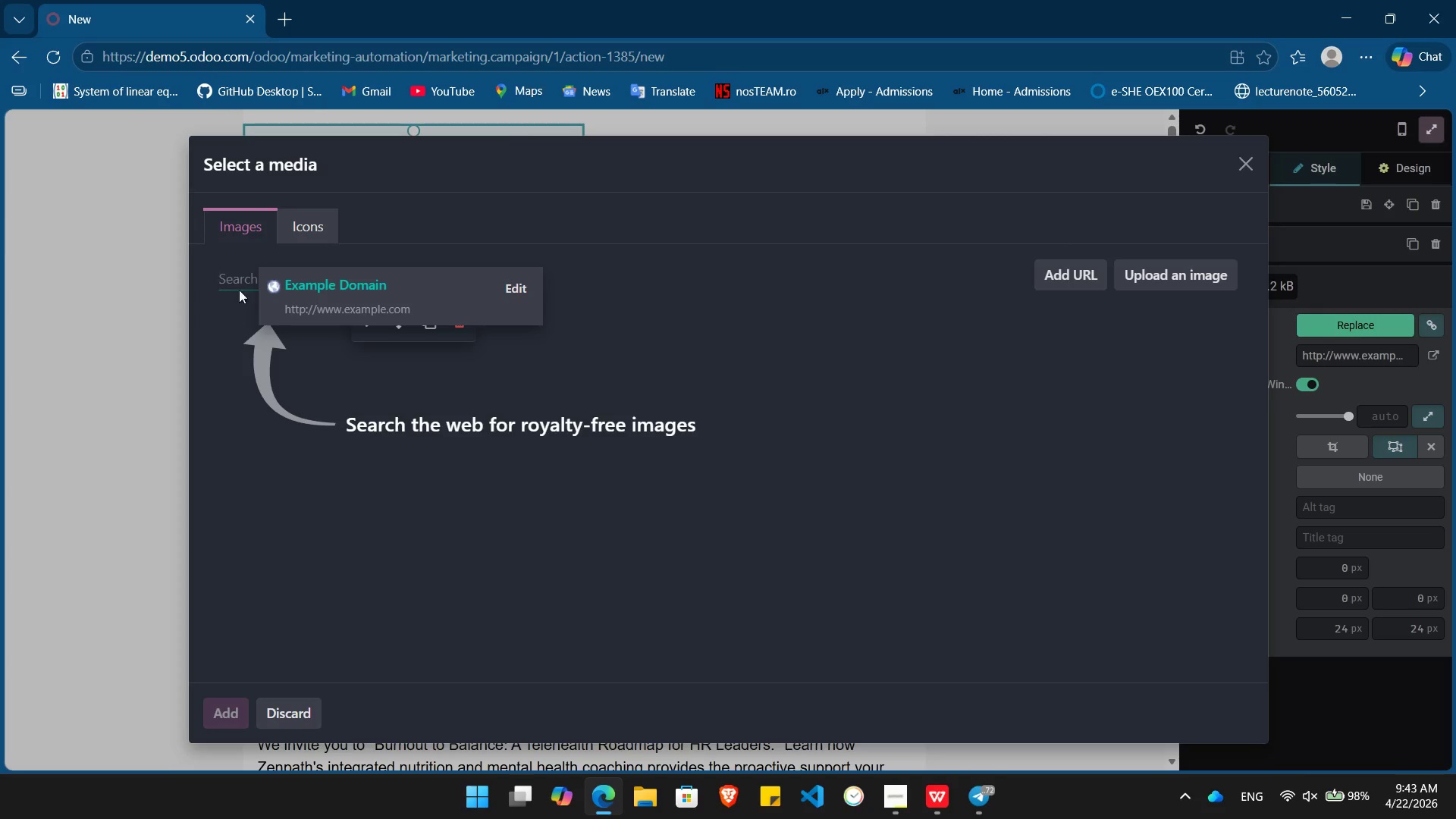 
left_click([237, 276])
 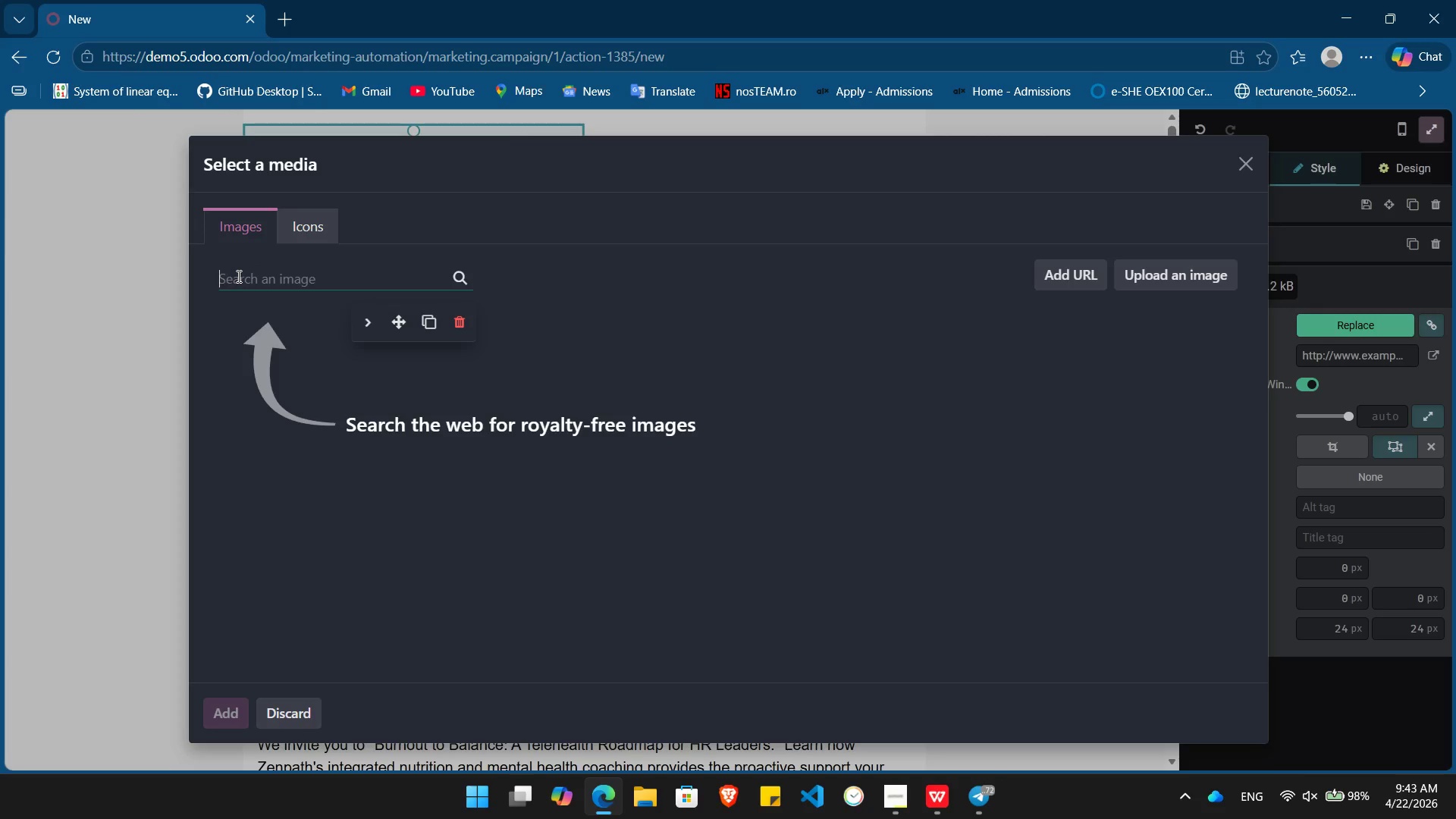 
type(webinar)
 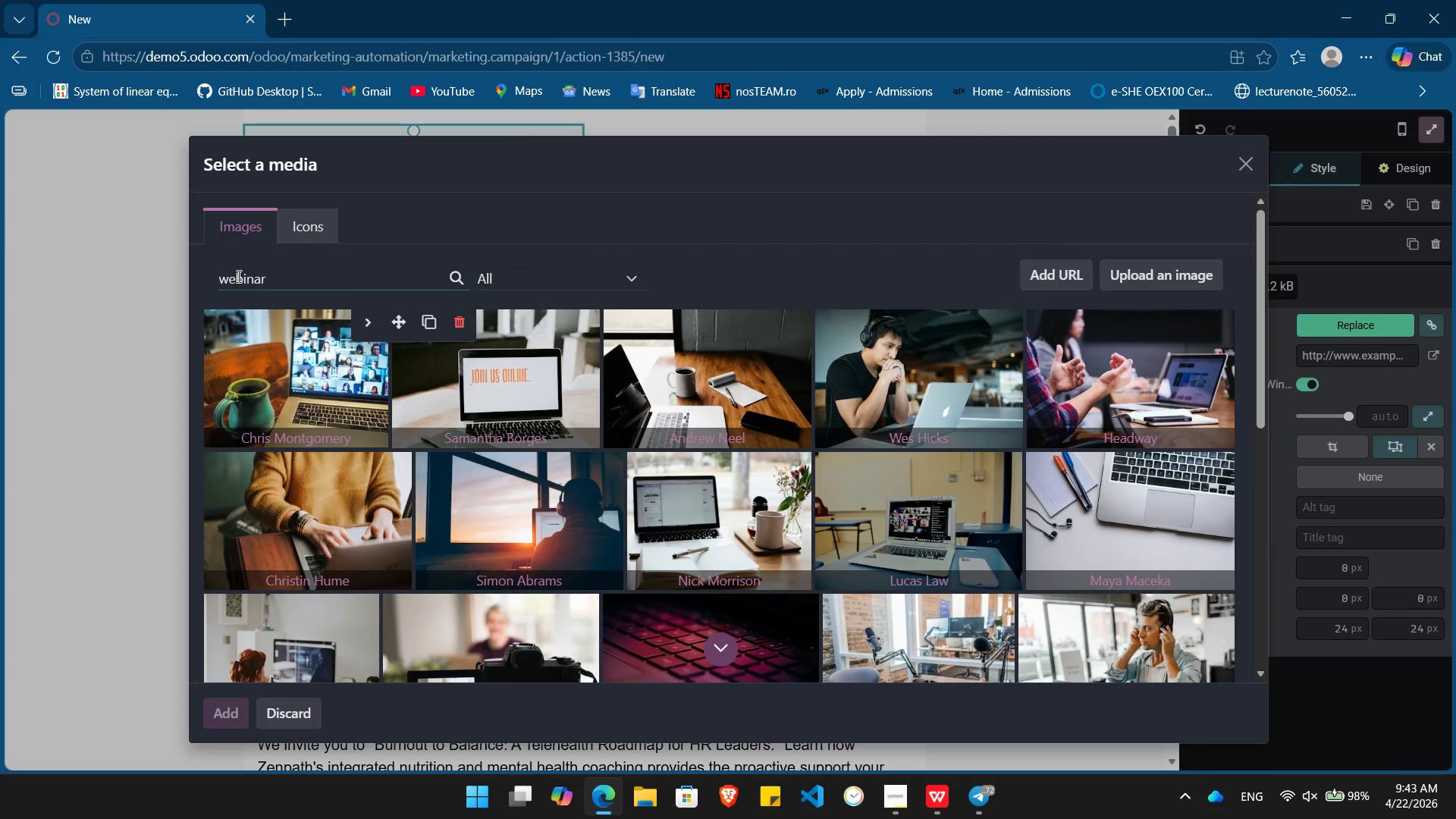 
wait(7.83)
 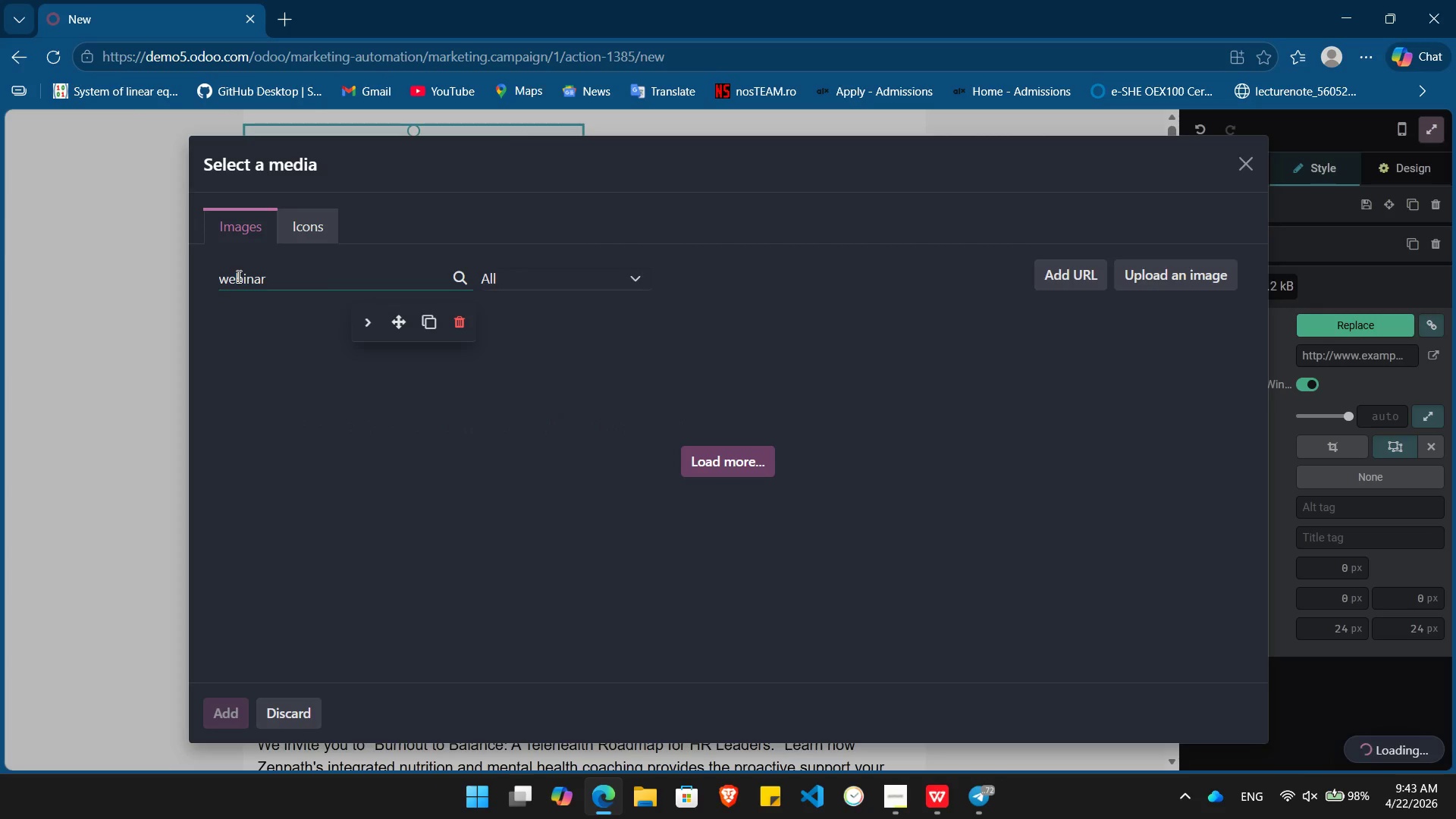 
hold_key(key=Backspace, duration=0.88)
 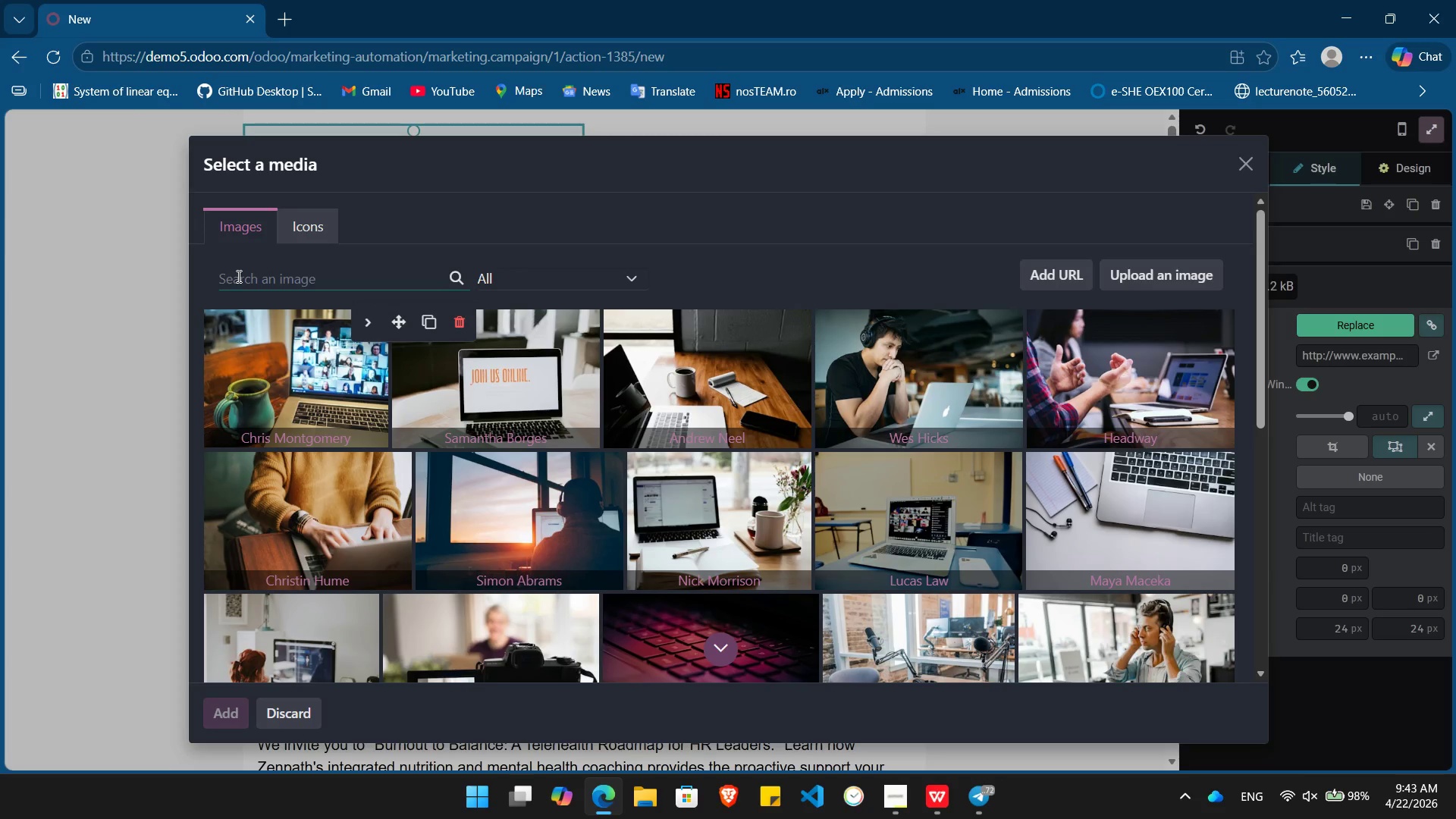 
type(health)
 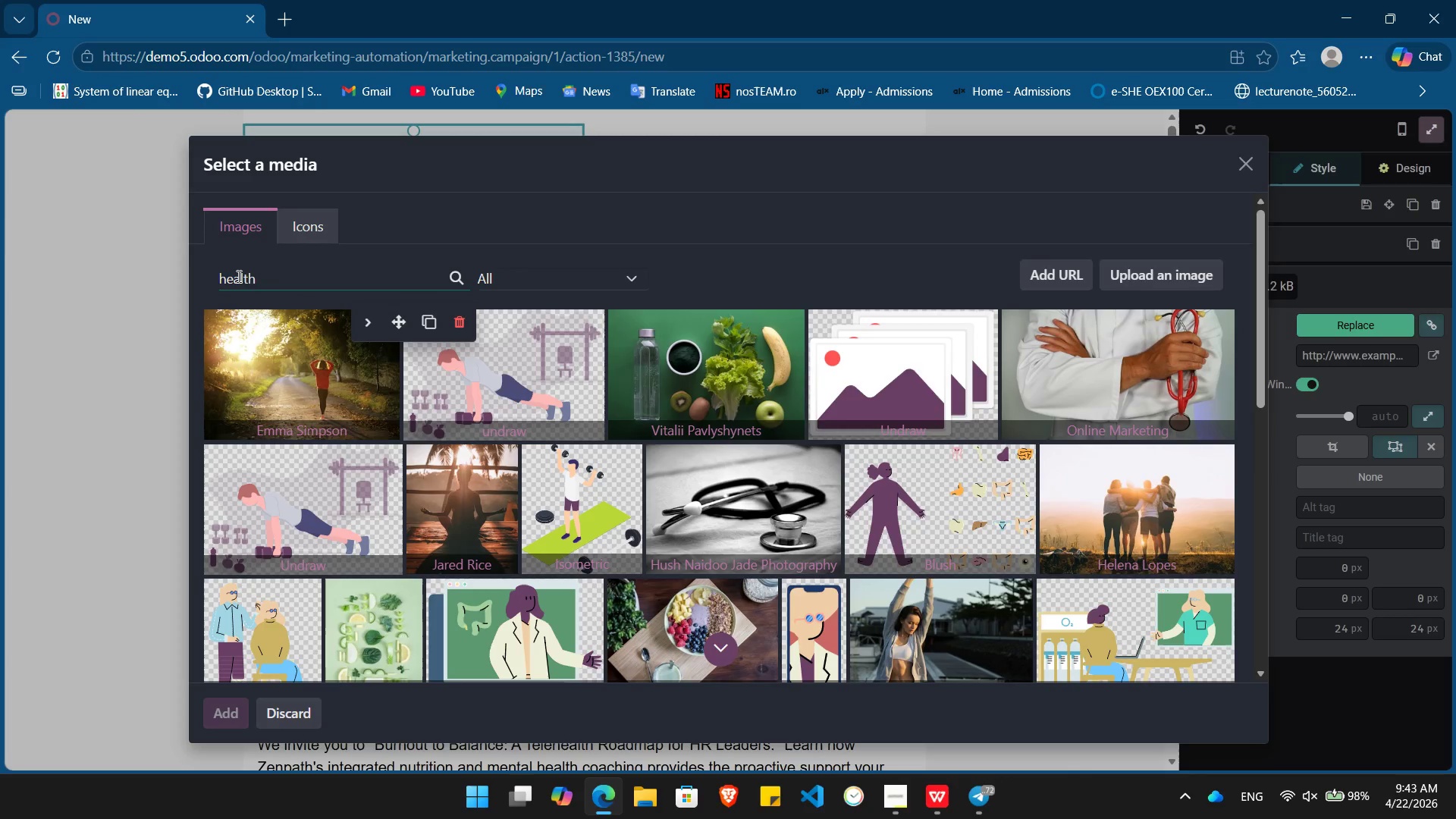 
wait(10.61)
 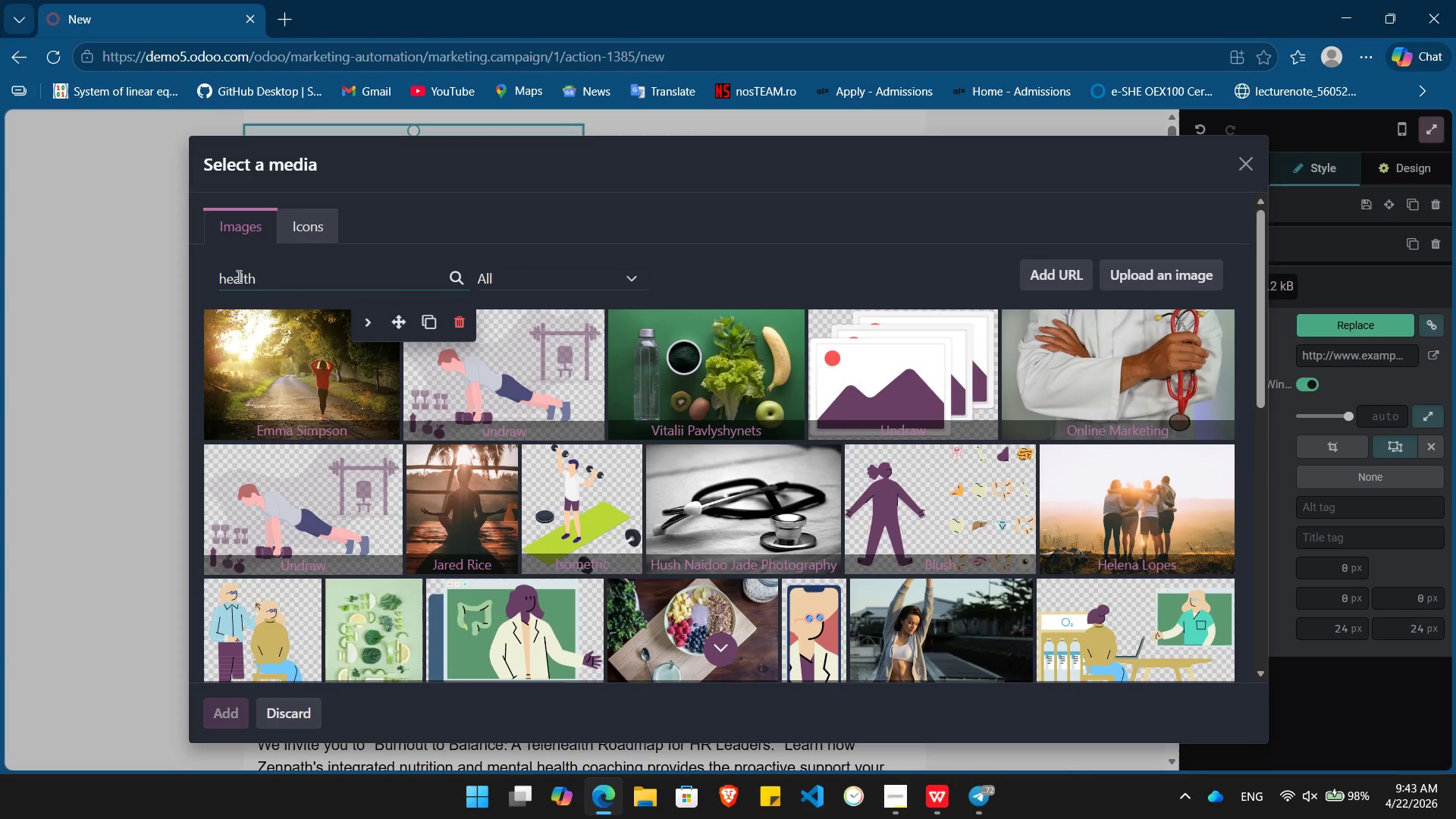 
mouse_move([1025, 517])
 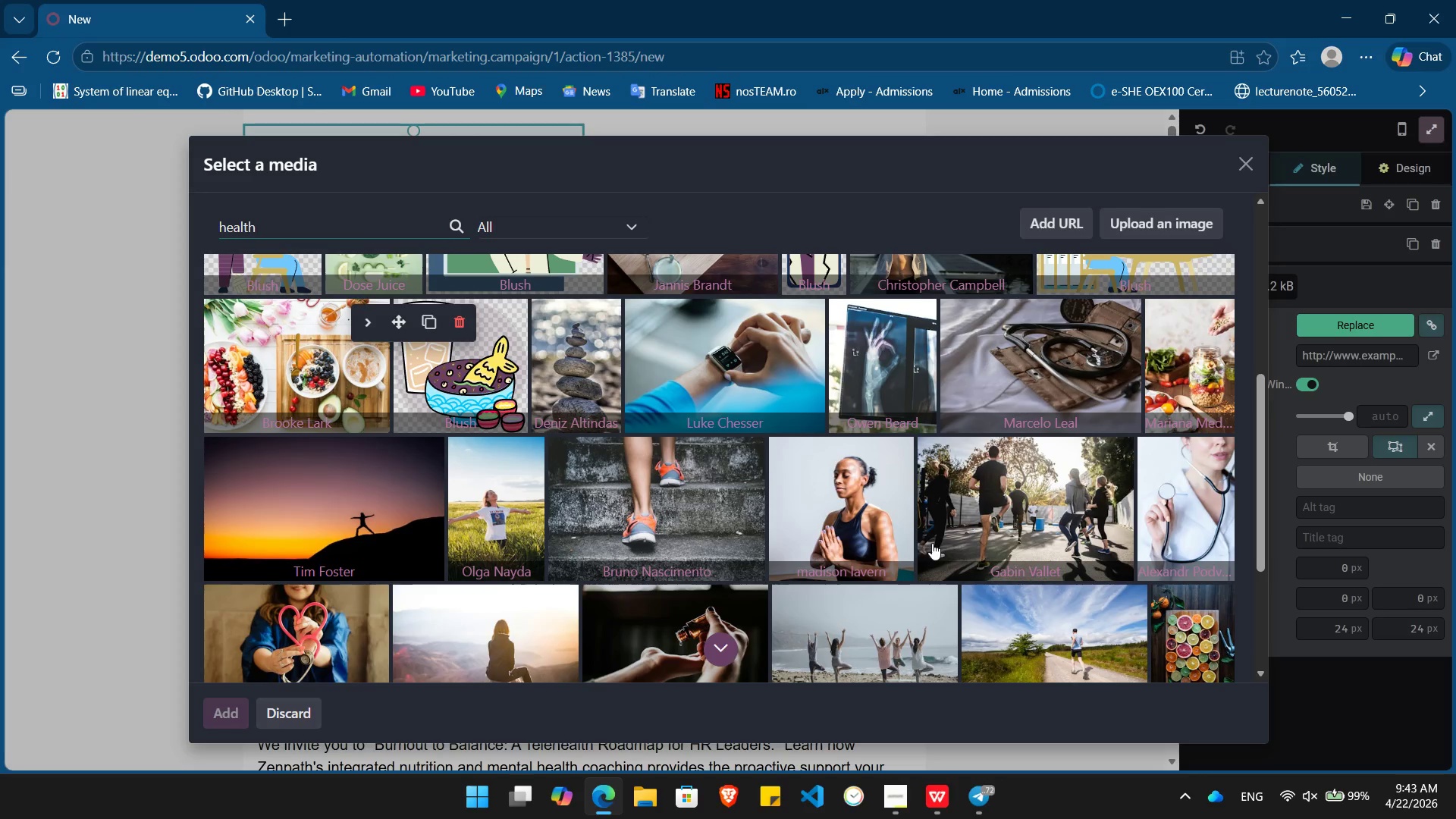 
wait(10.69)
 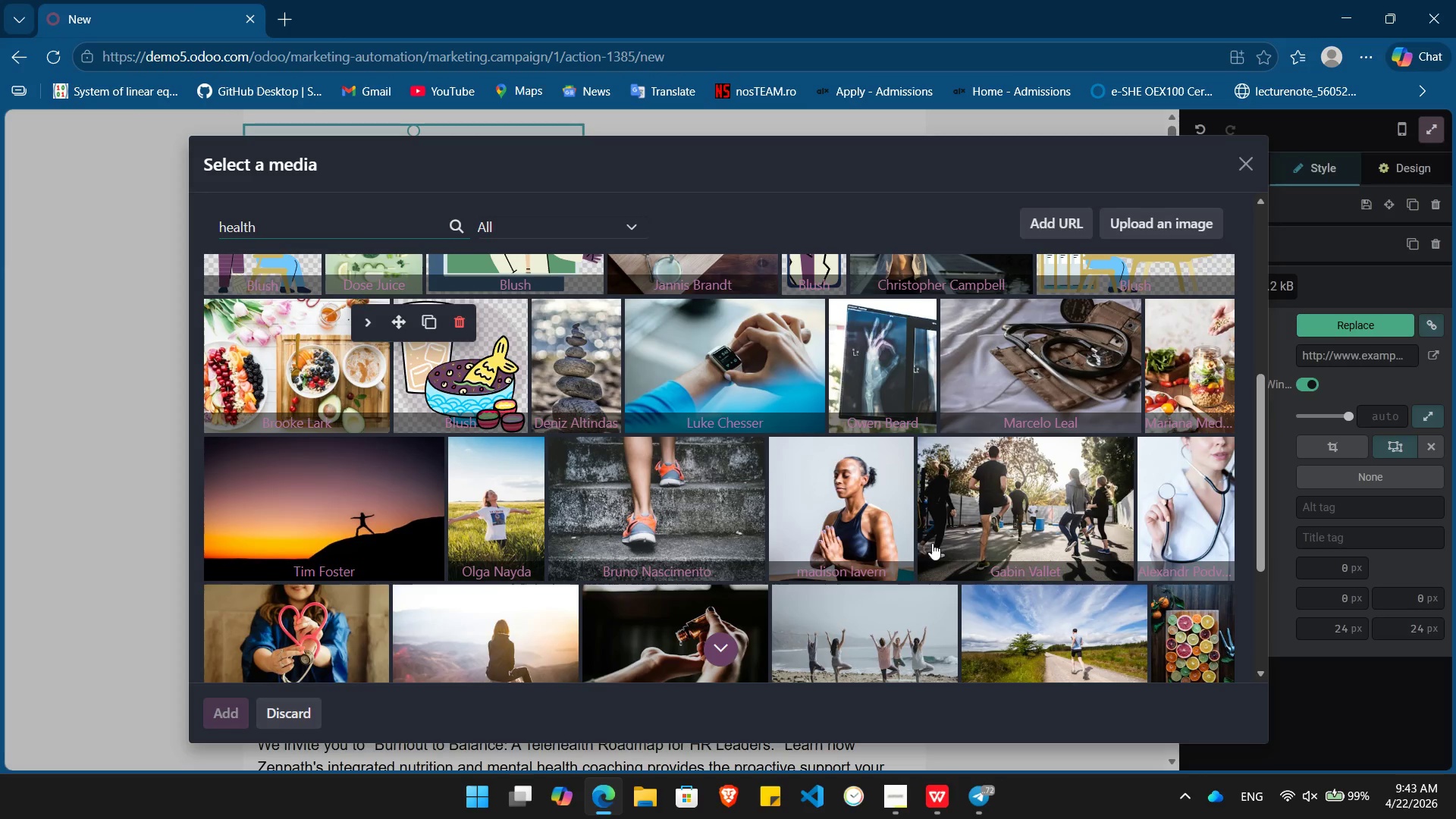 
left_click([542, 372])
 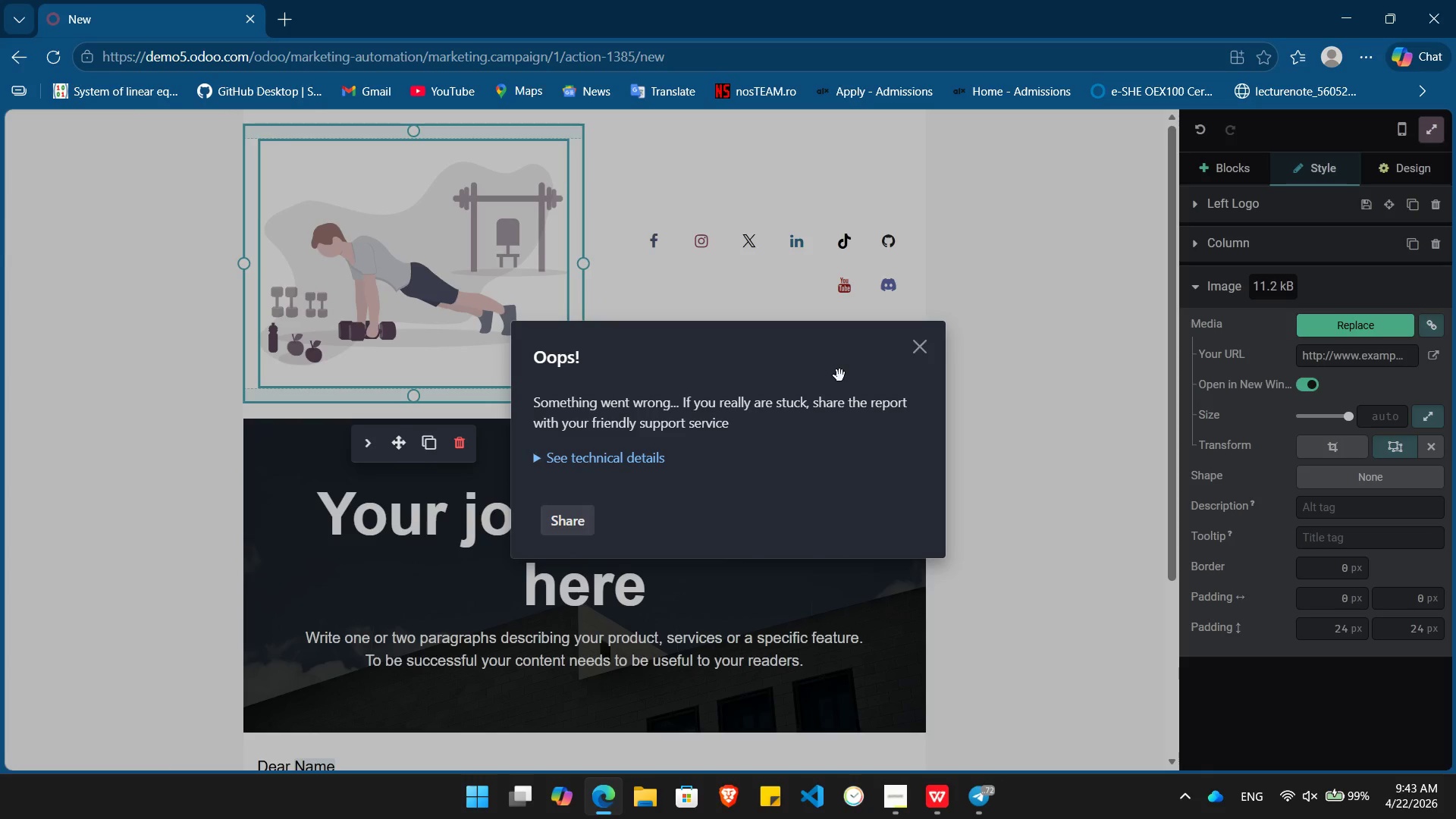 
wait(6.11)
 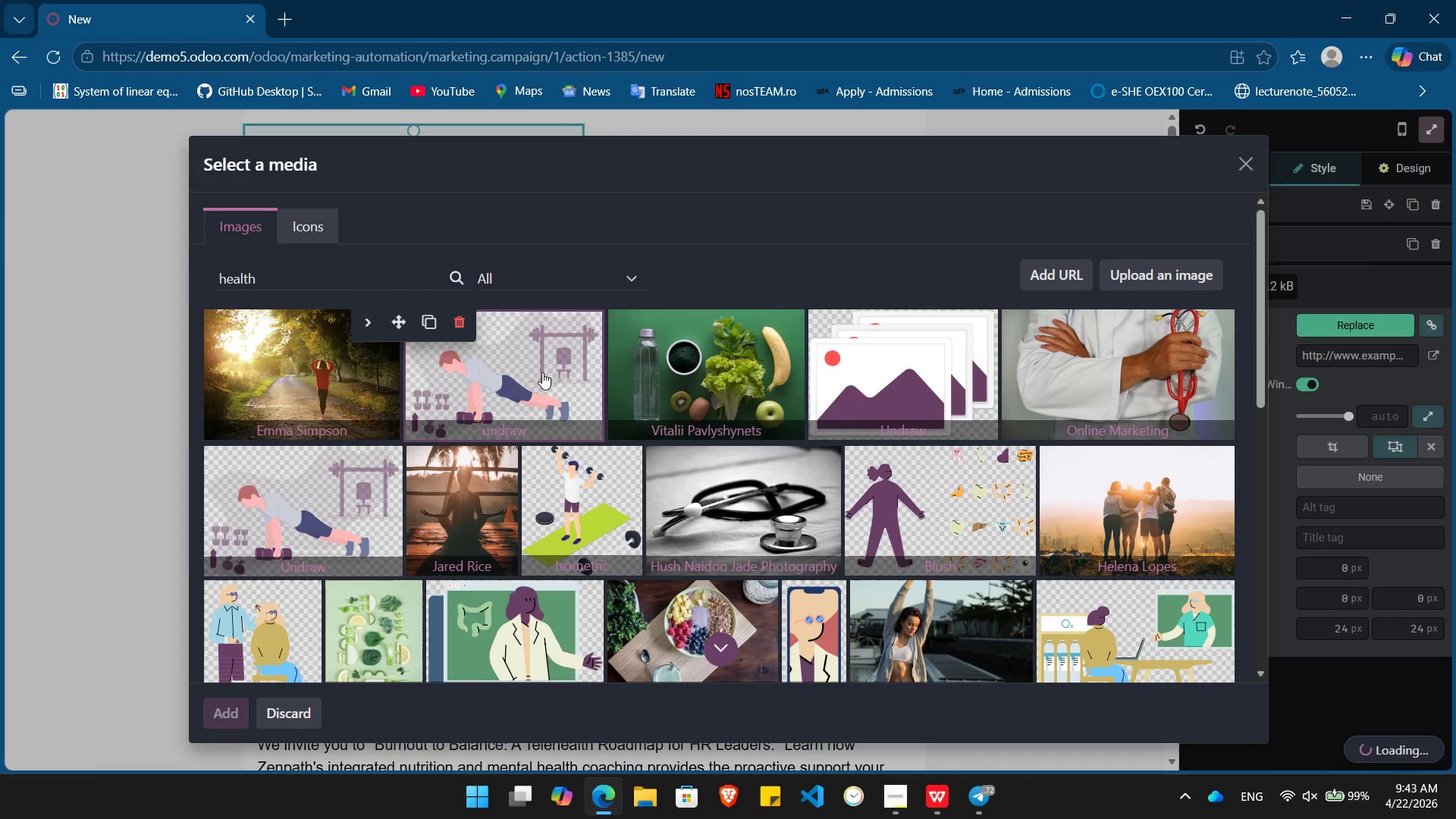 
left_click([921, 350])
 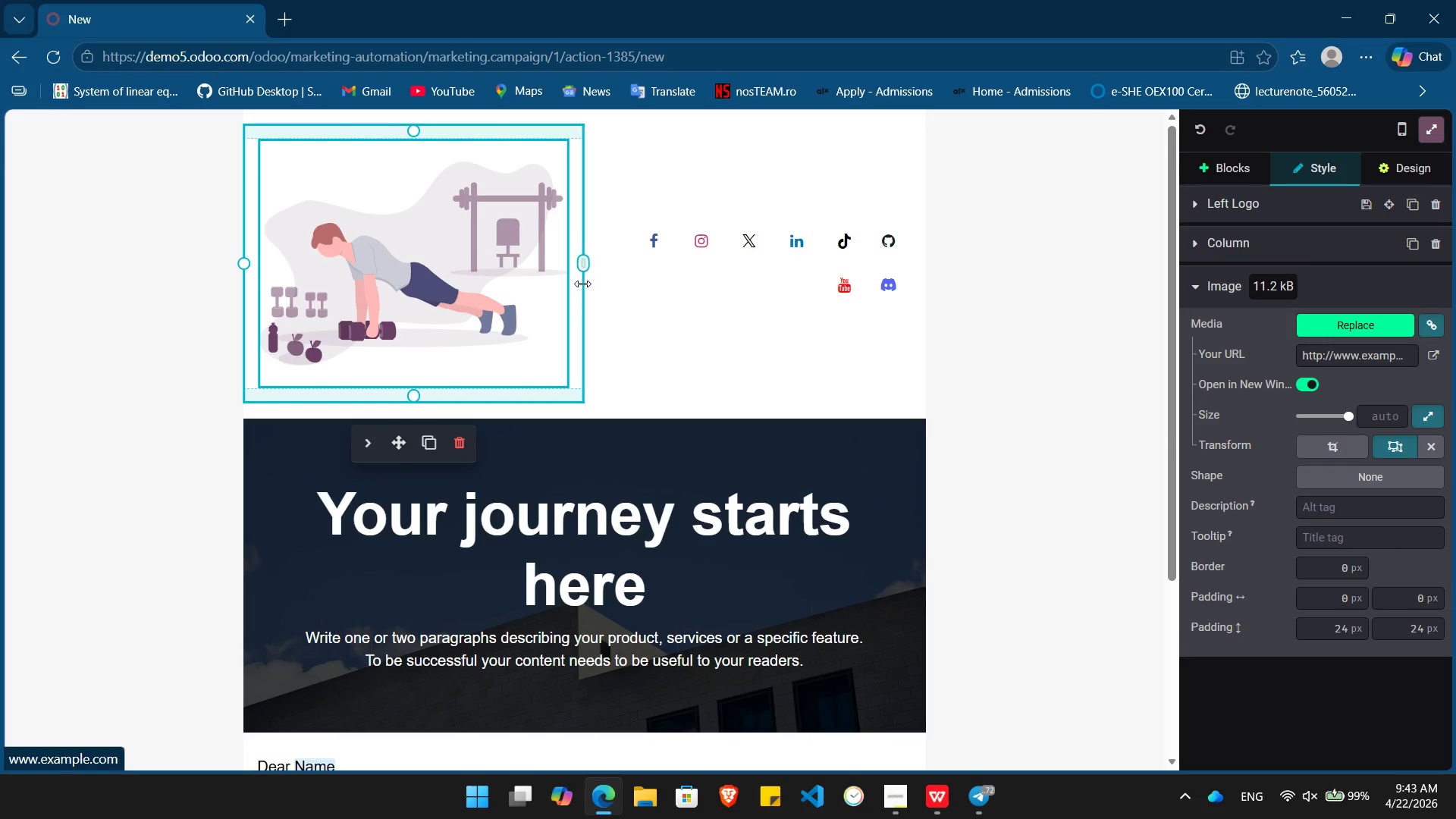 
left_click_drag(start_coordinate=[586, 270], to_coordinate=[428, 226])
 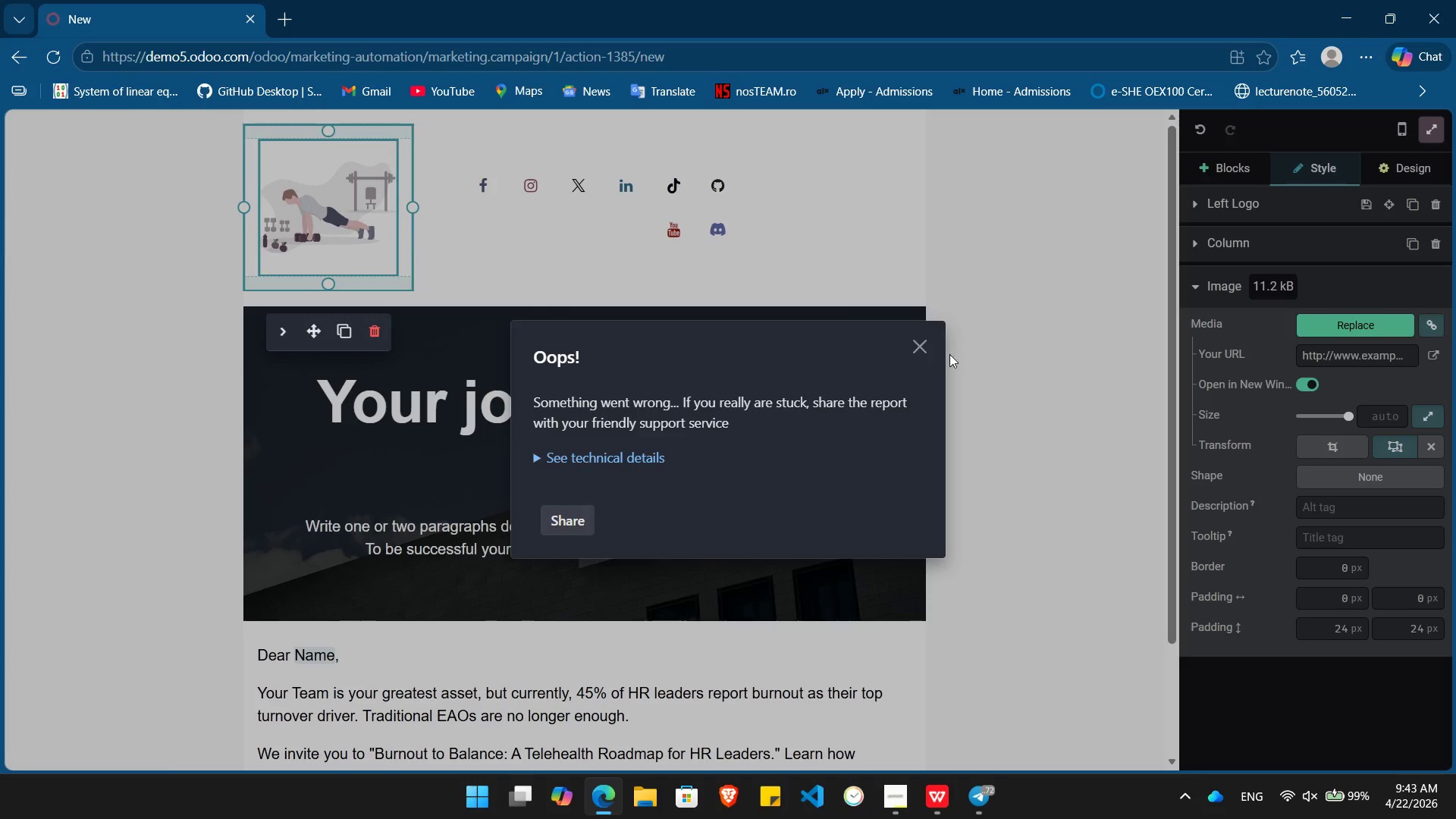 
left_click([920, 346])
 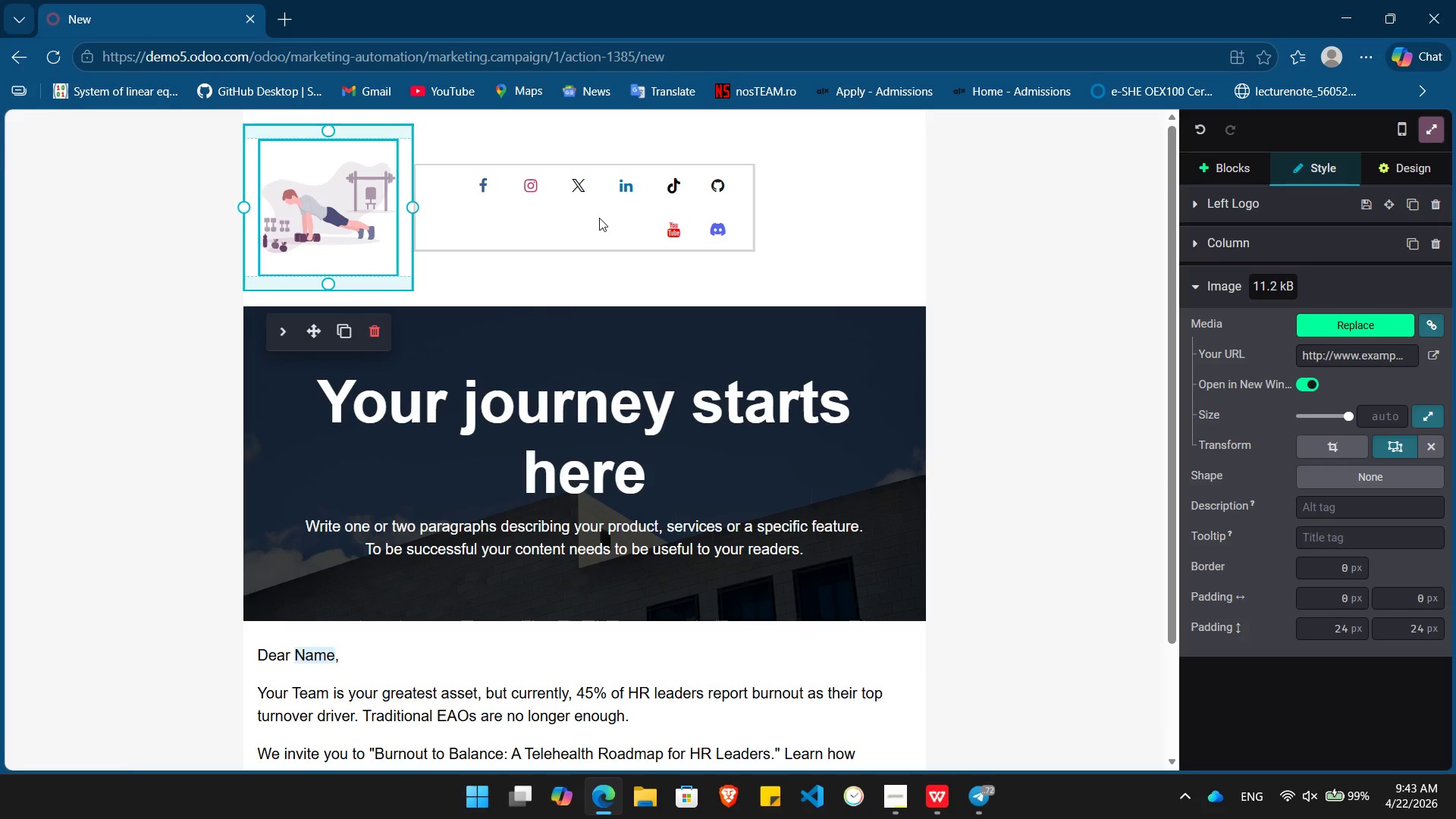 
left_click([599, 218])
 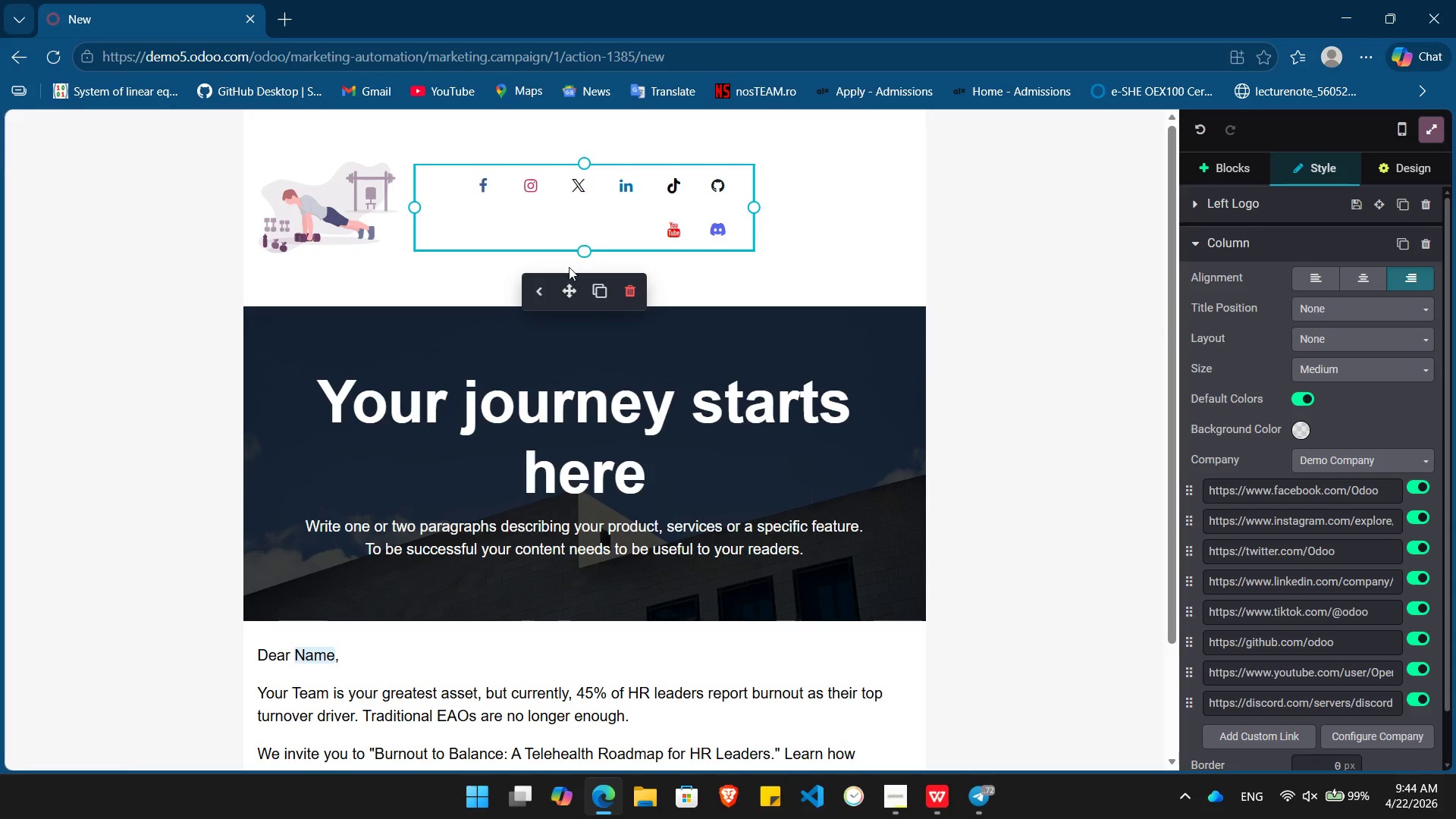 
left_click_drag(start_coordinate=[561, 291], to_coordinate=[723, 176])
 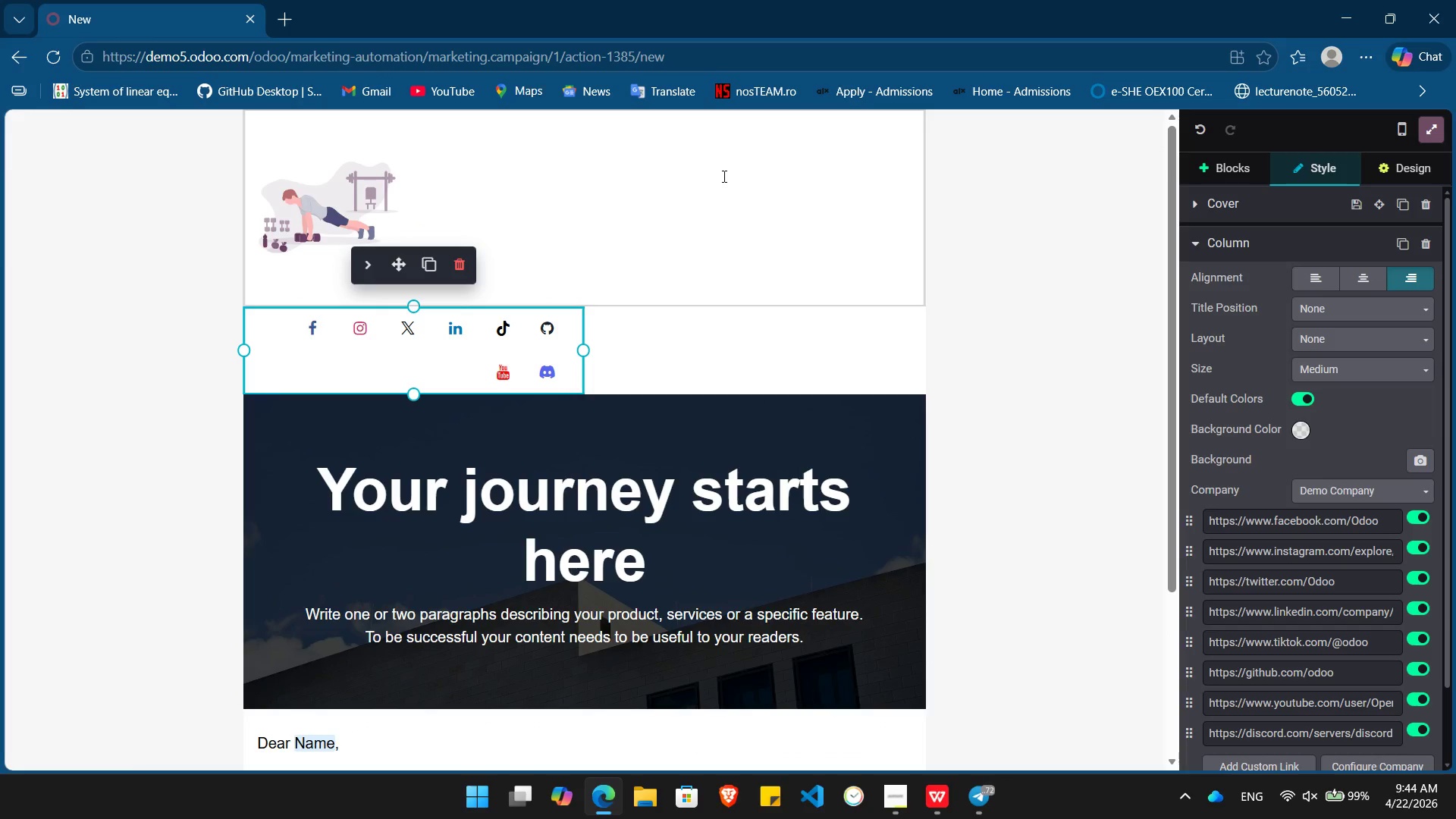 
key(Control+Z)
 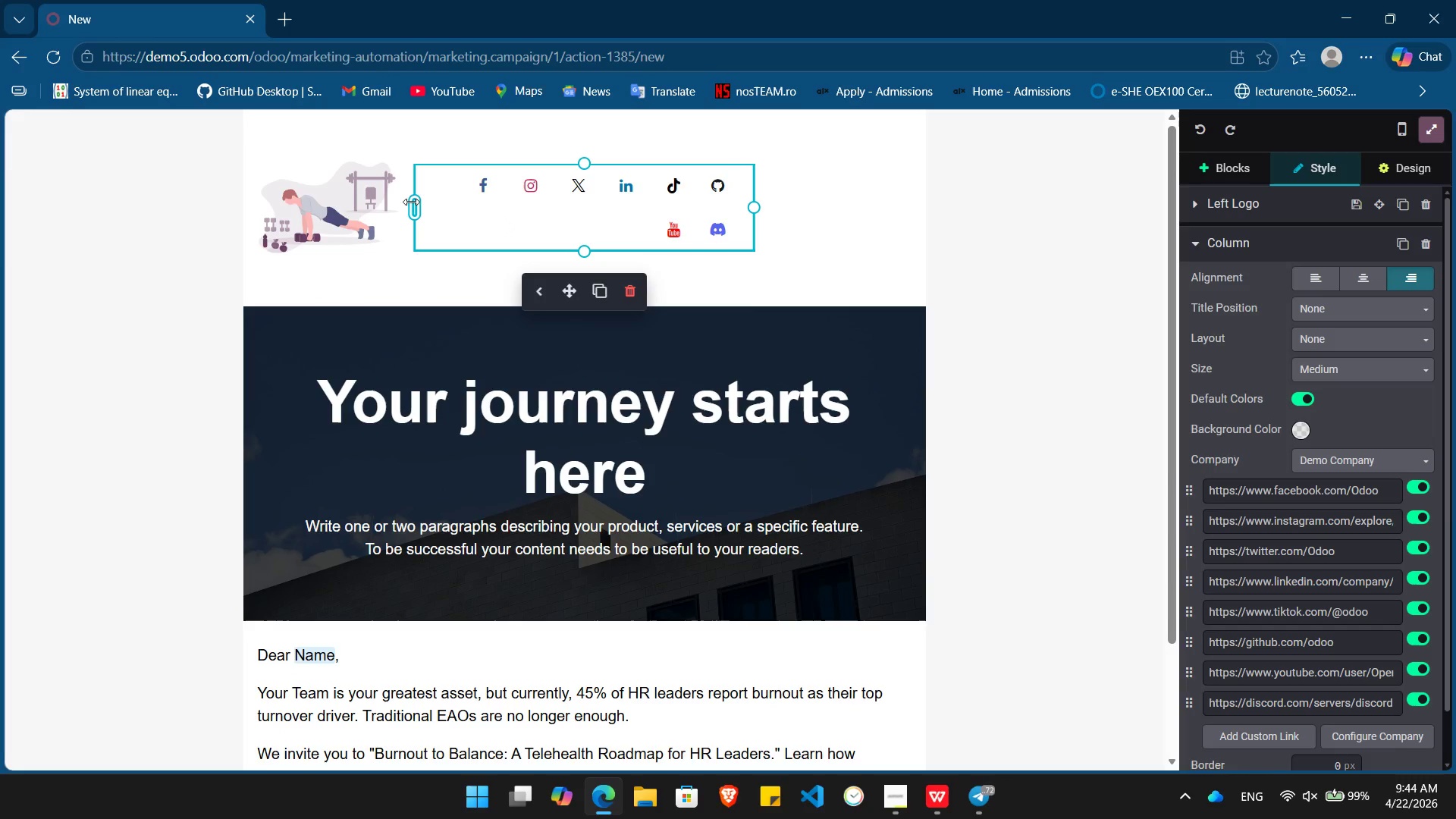 
left_click_drag(start_coordinate=[413, 202], to_coordinate=[507, 200])
 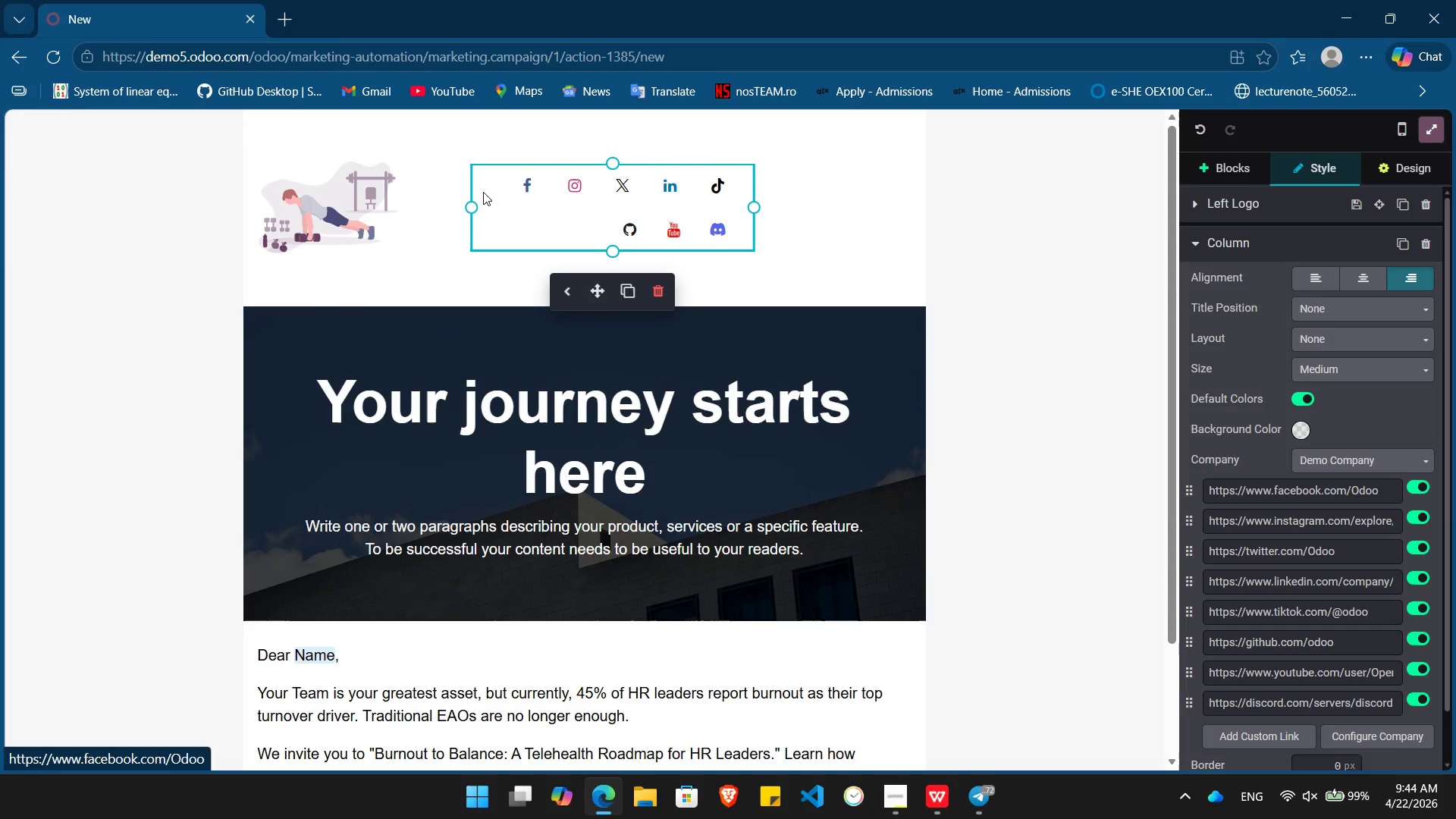 
left_click([404, 195])
 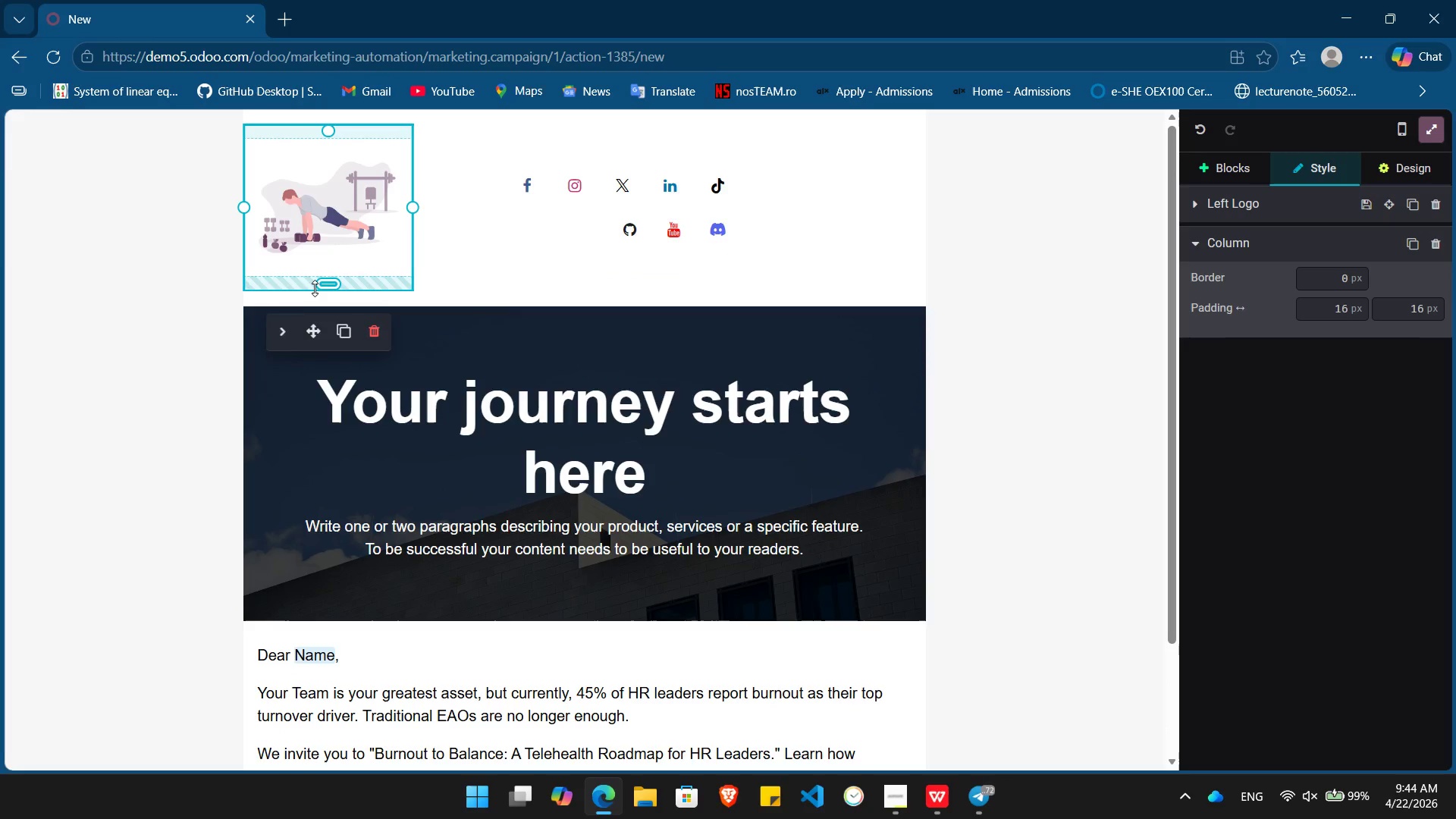 
left_click_drag(start_coordinate=[325, 281], to_coordinate=[334, 249])
 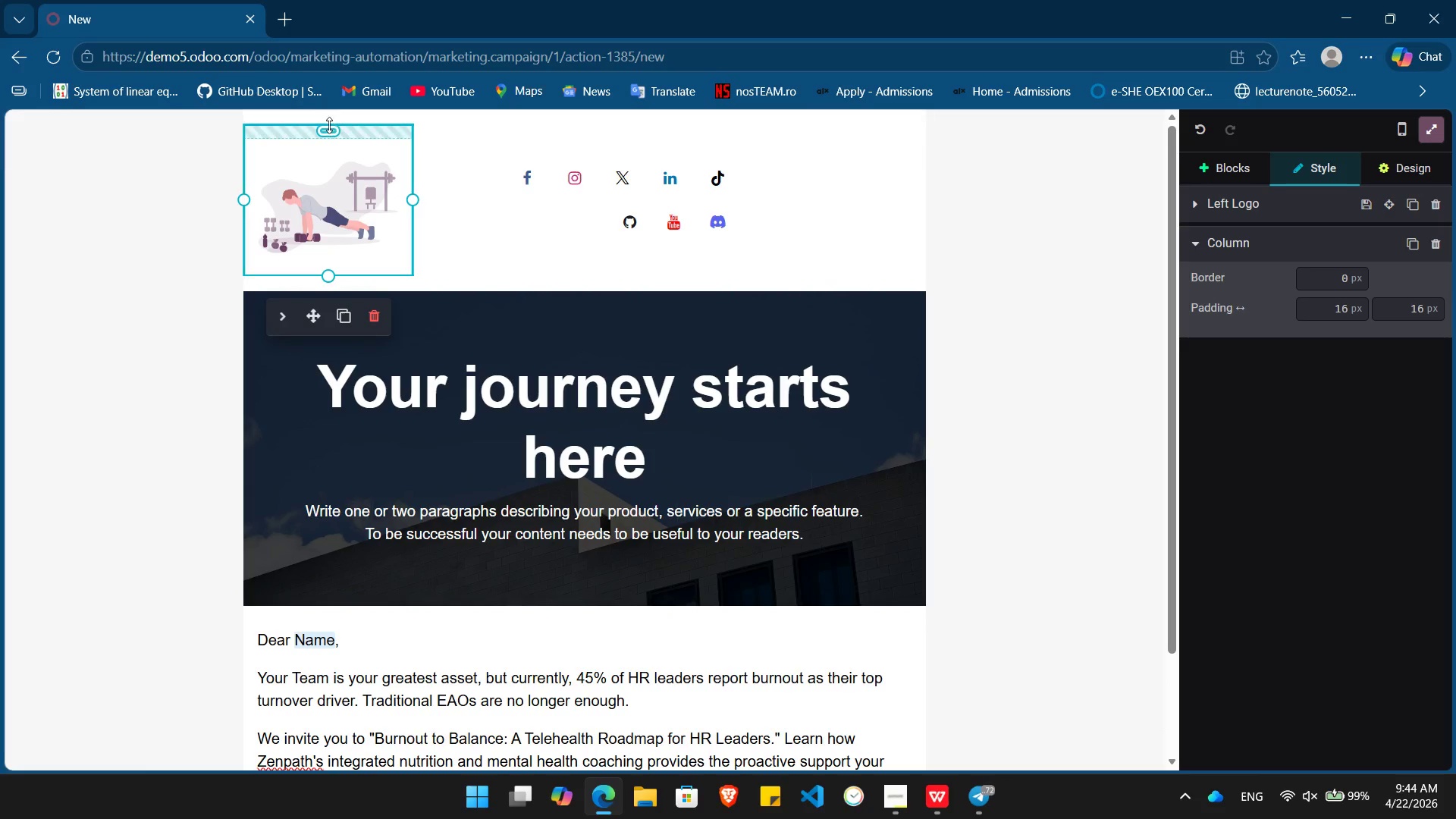 
left_click_drag(start_coordinate=[329, 127], to_coordinate=[329, 163])
 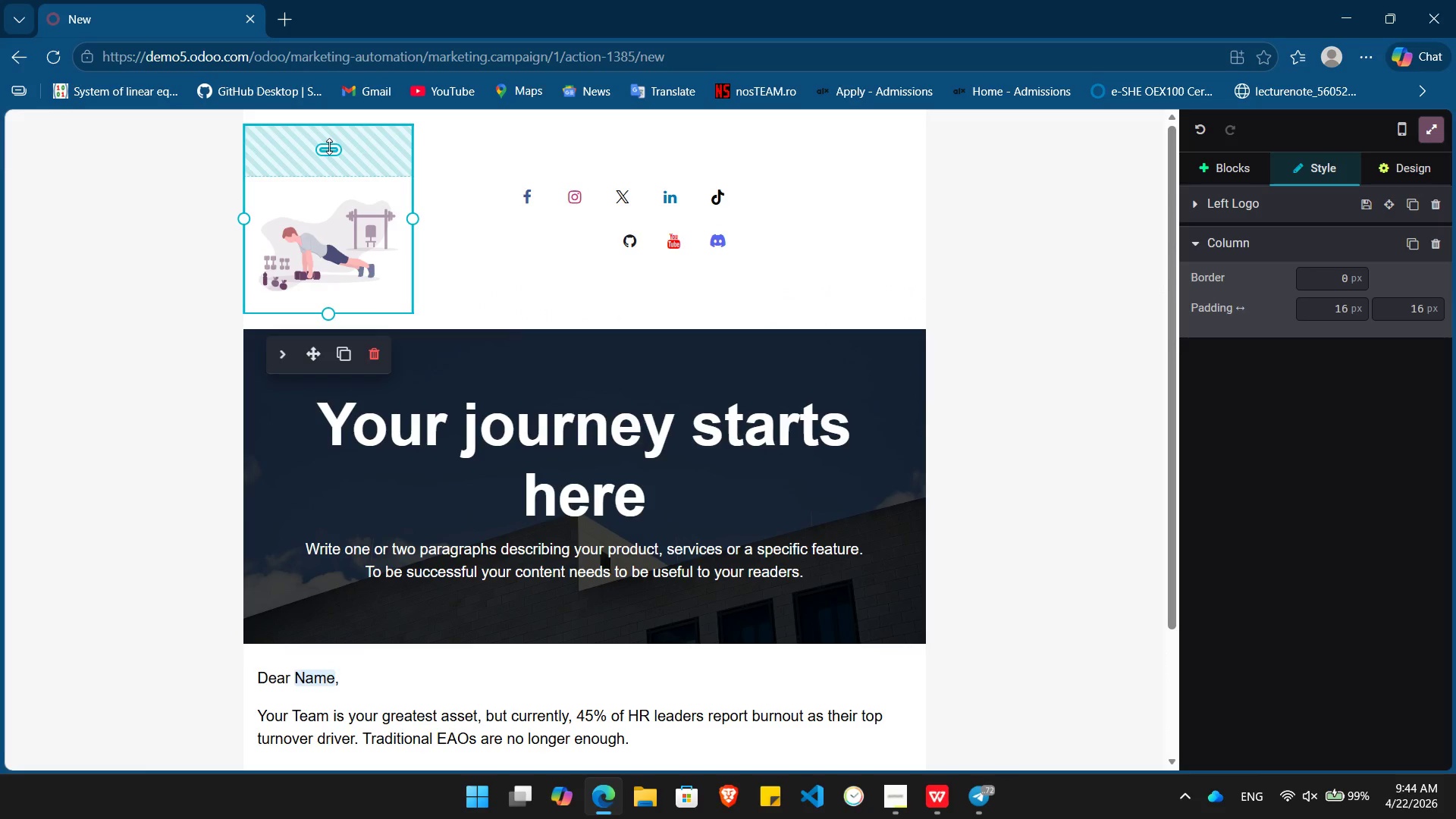 
left_click_drag(start_coordinate=[329, 146], to_coordinate=[334, 83])
 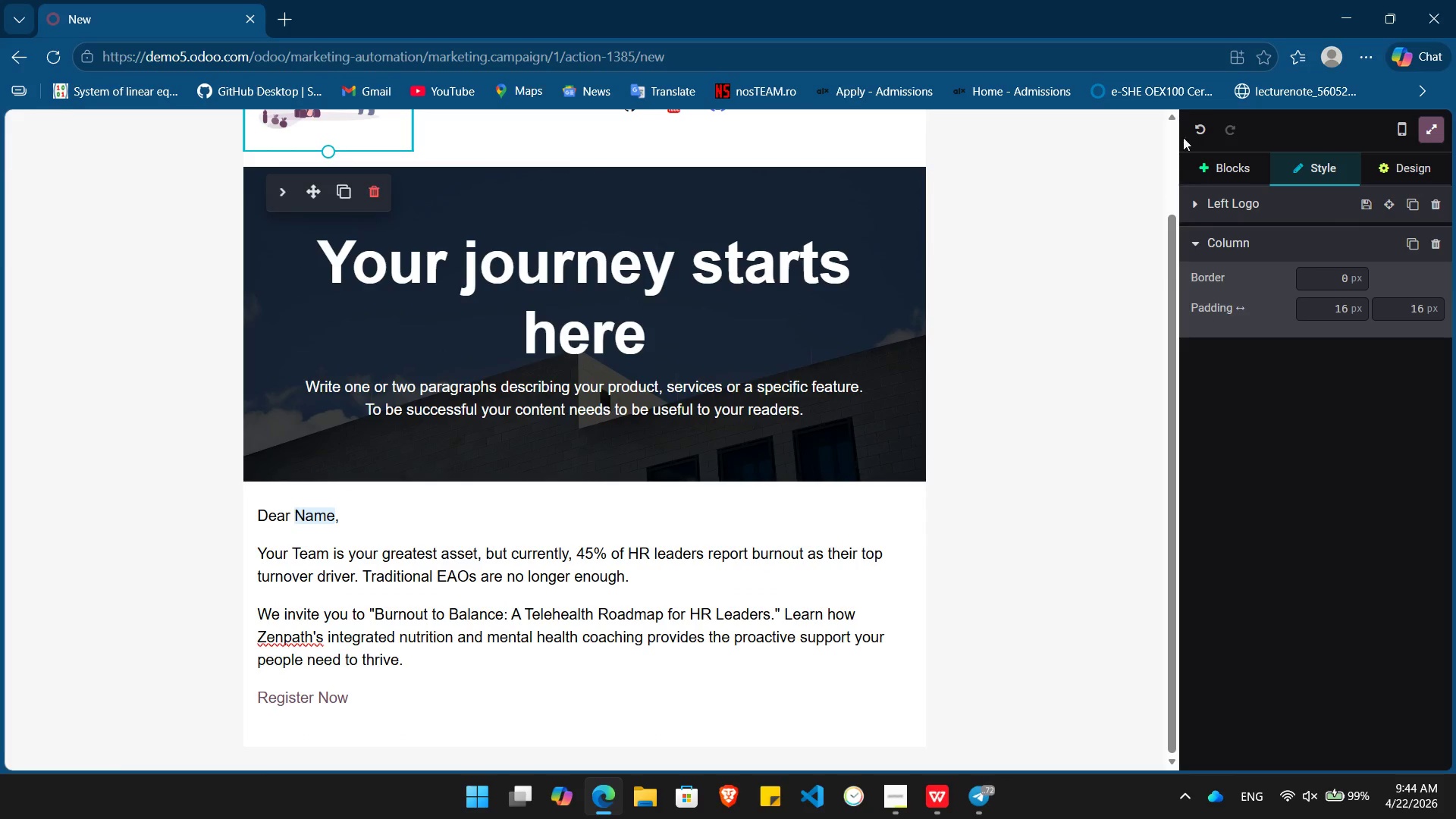 
left_click([1223, 173])
 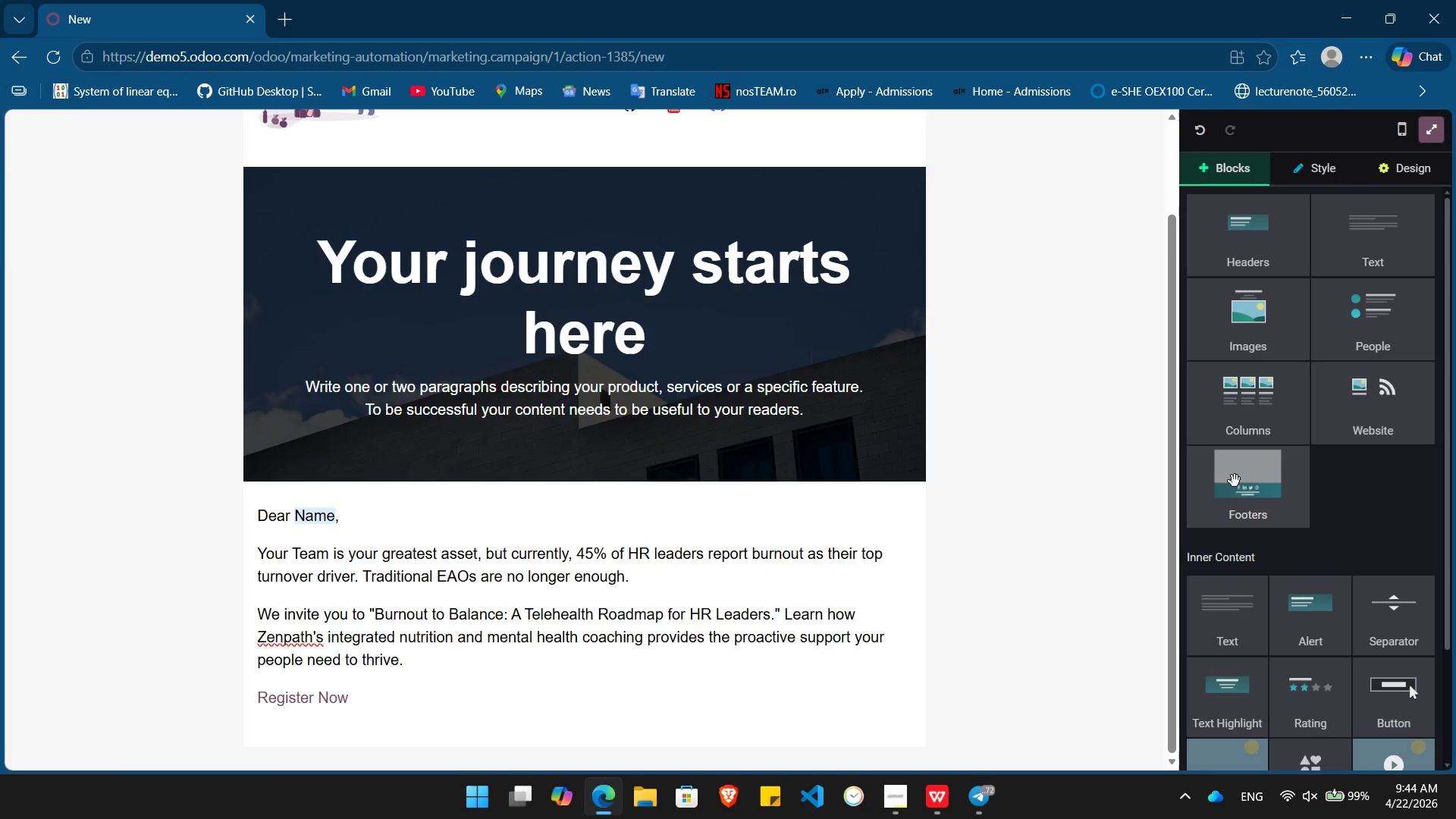 
left_click_drag(start_coordinate=[1245, 477], to_coordinate=[617, 760])
 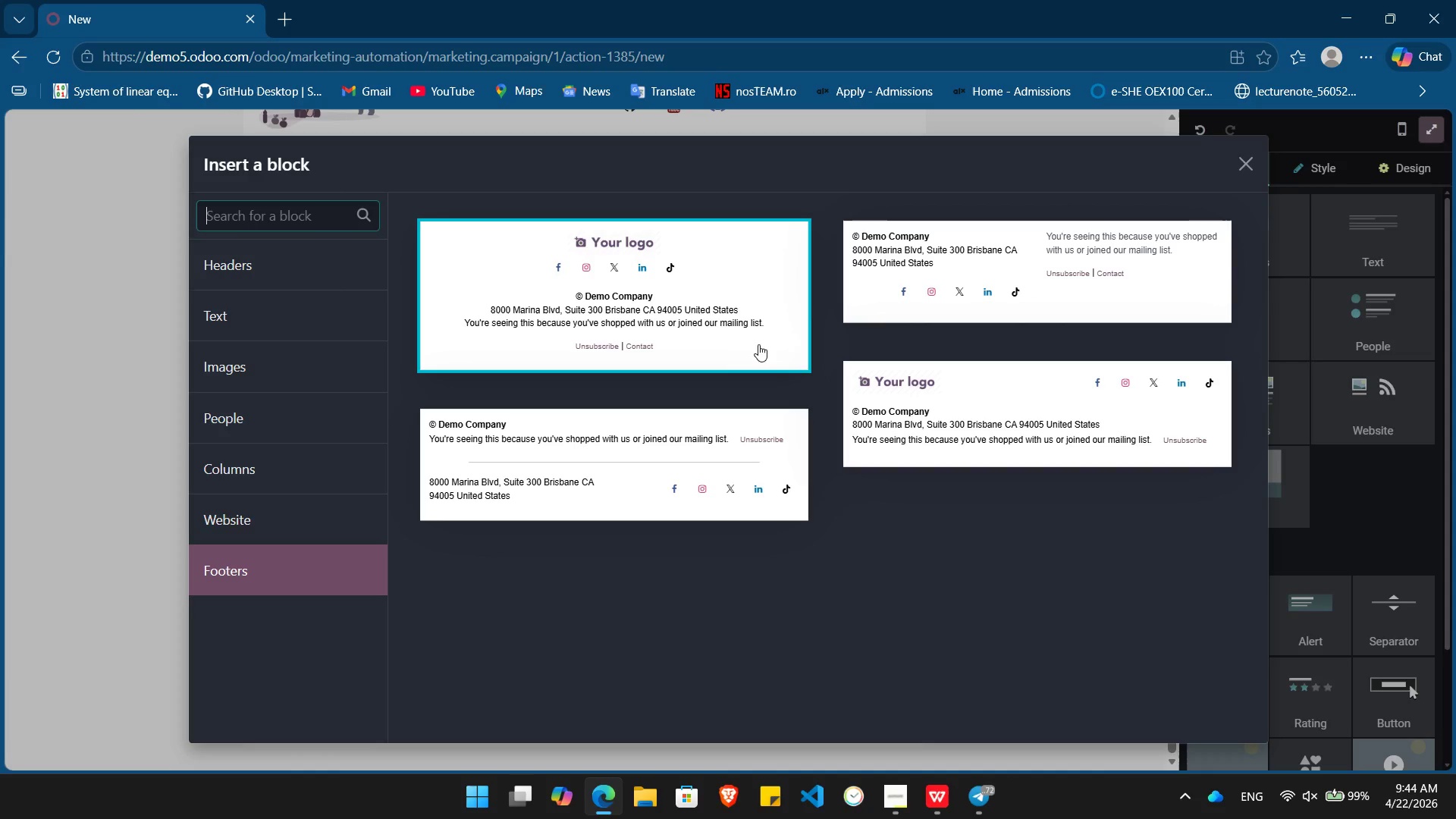 
left_click([758, 344])
 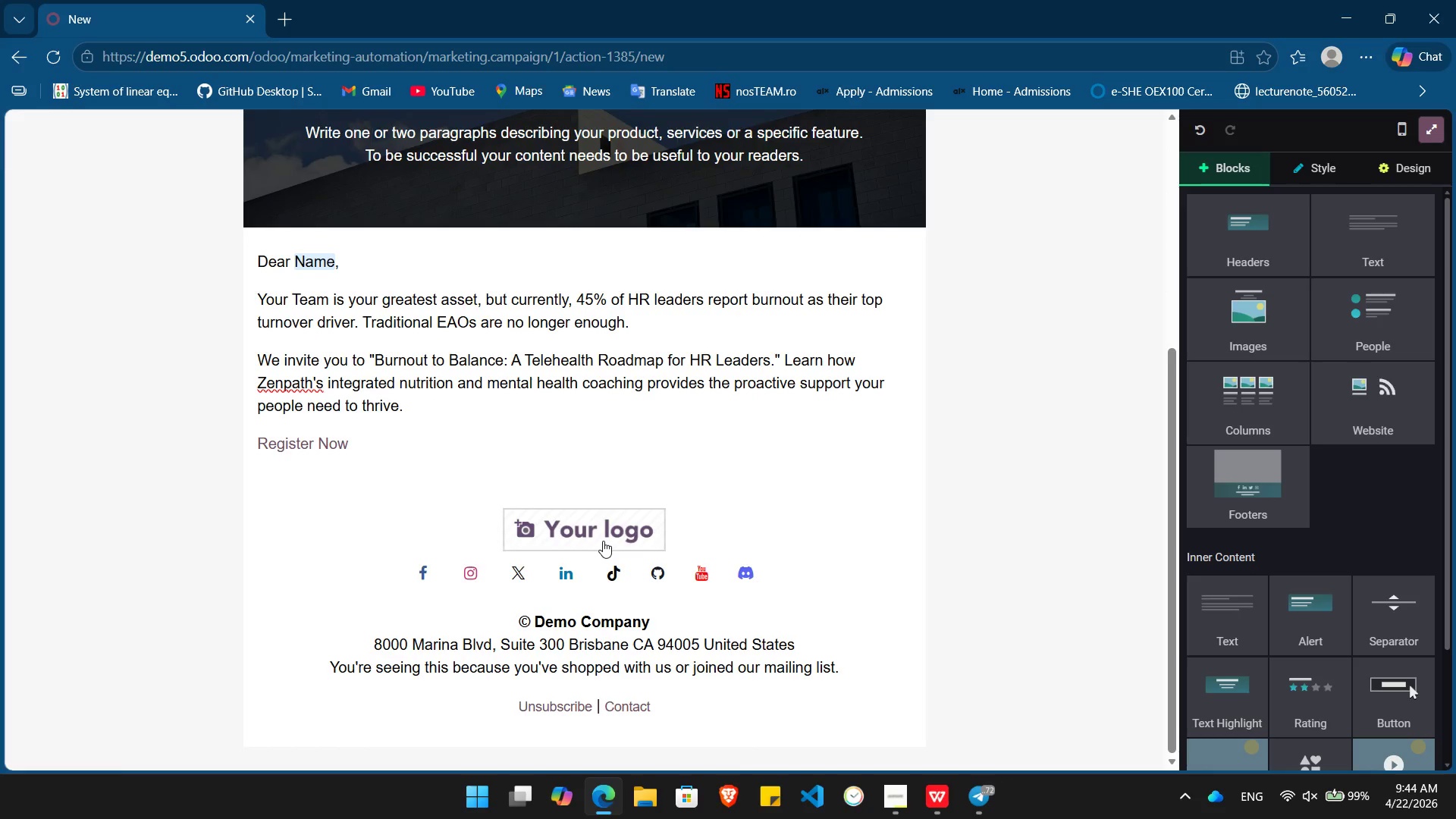 
double_click([603, 541])
 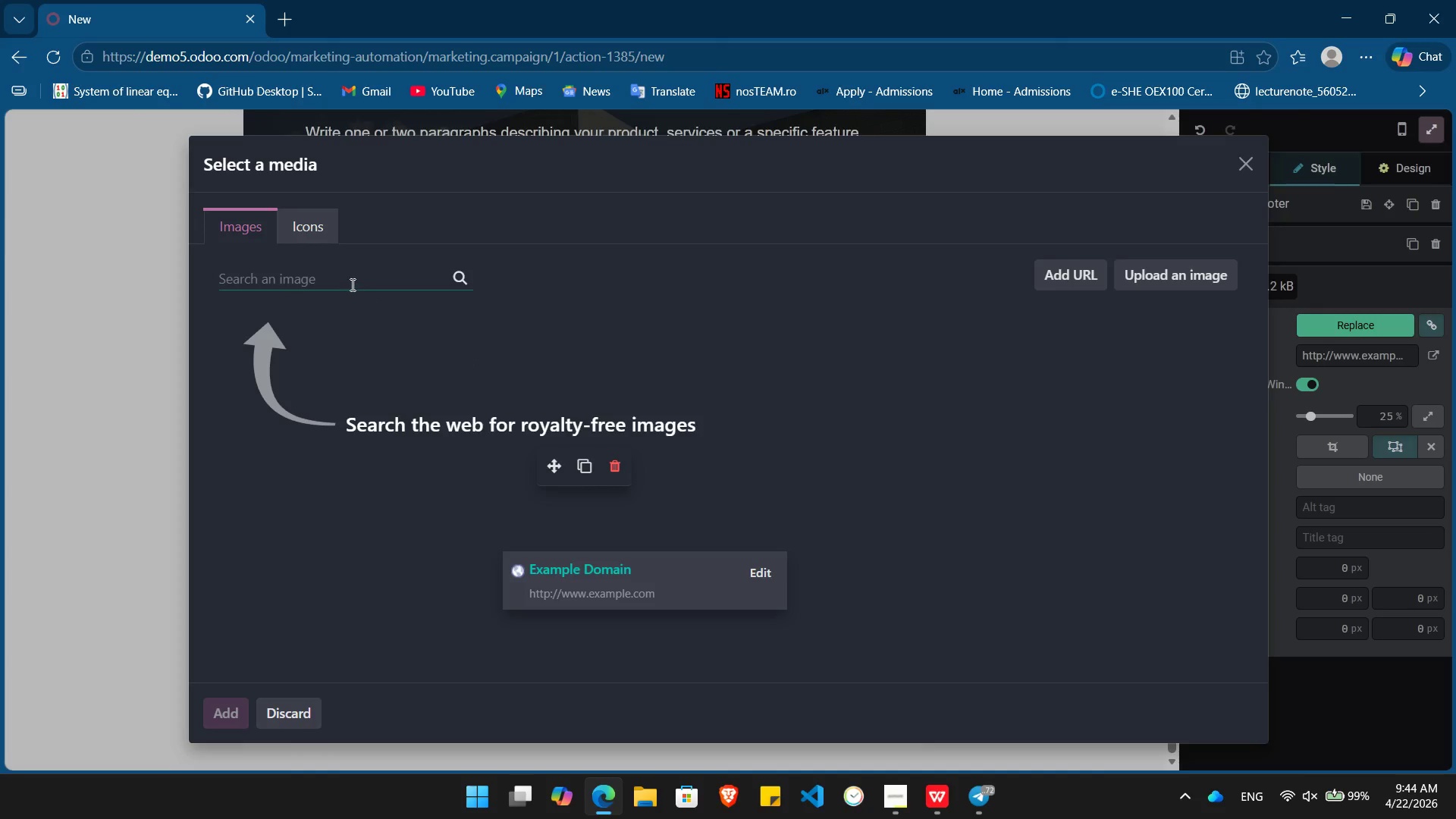 
type(health)
 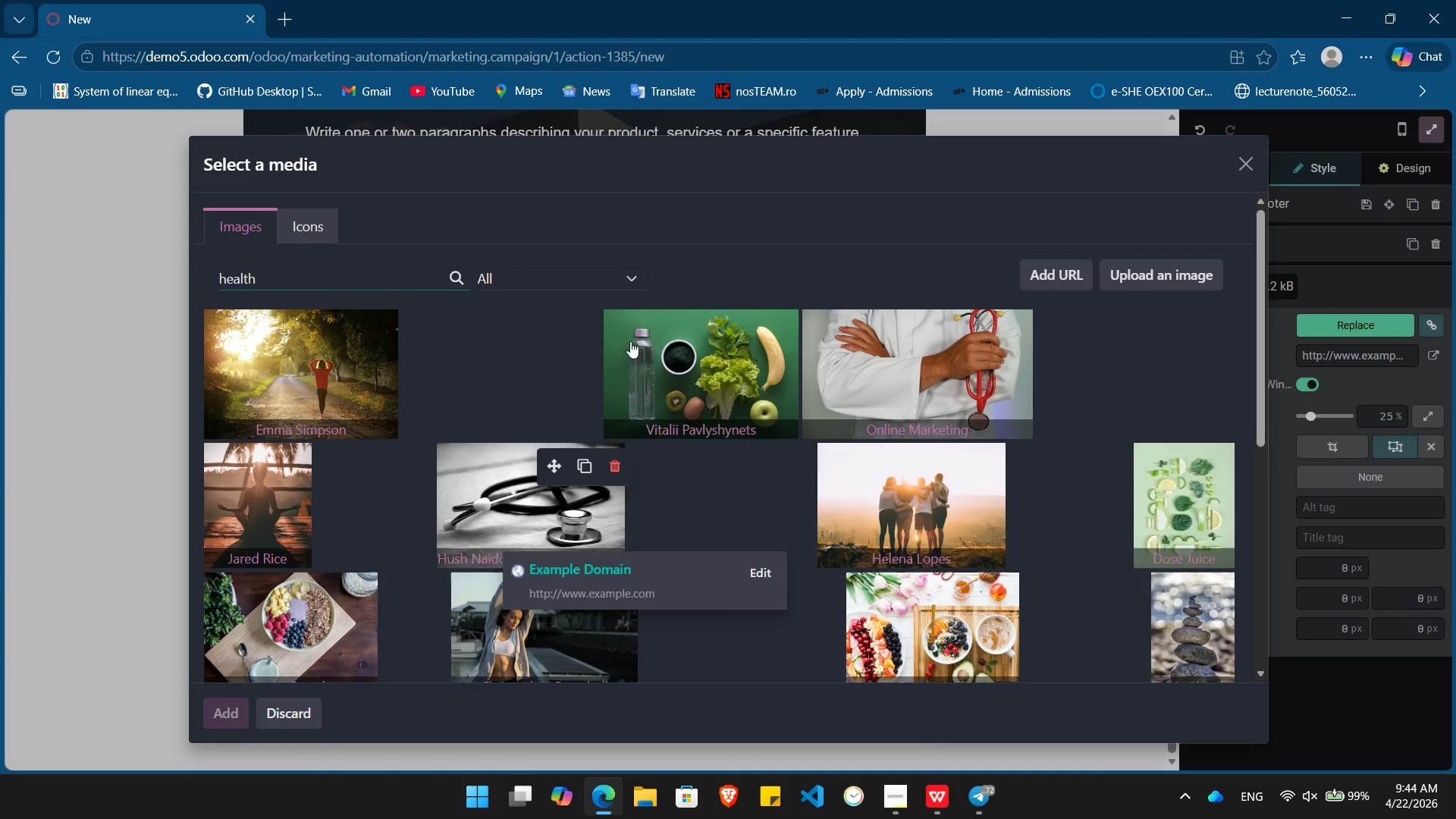 
wait(5.02)
 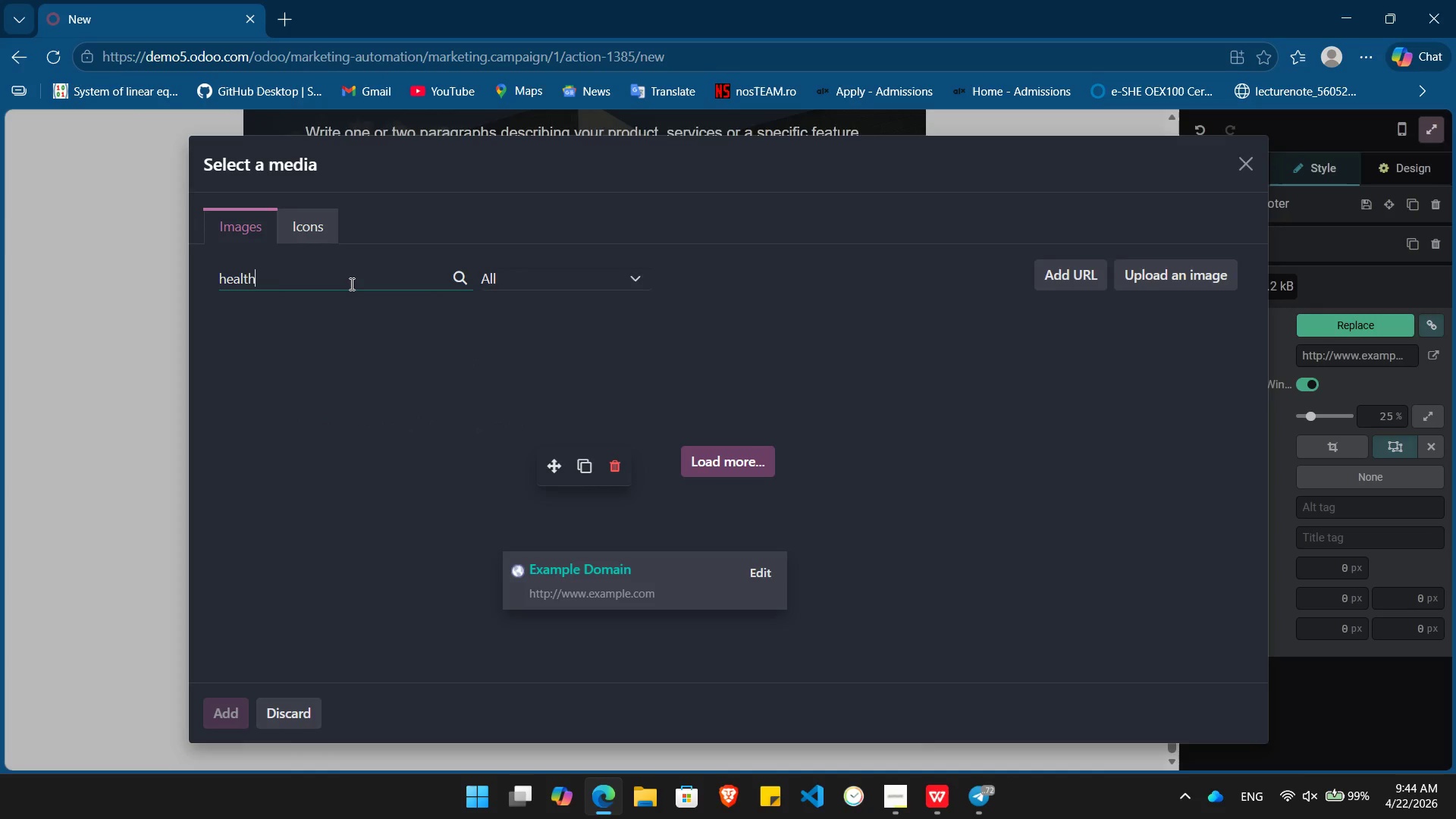 
left_click([532, 385])
 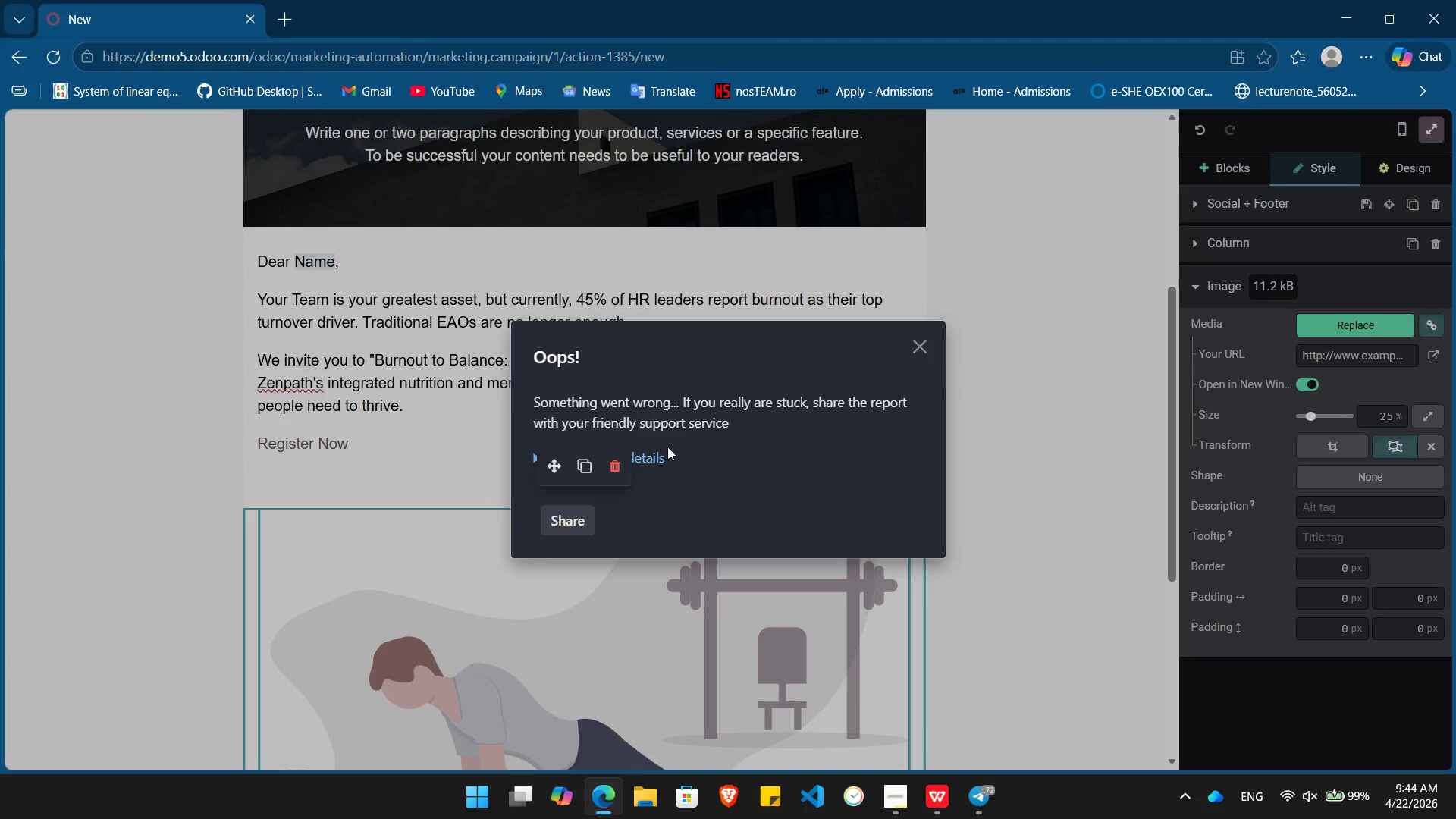 
left_click([924, 356])
 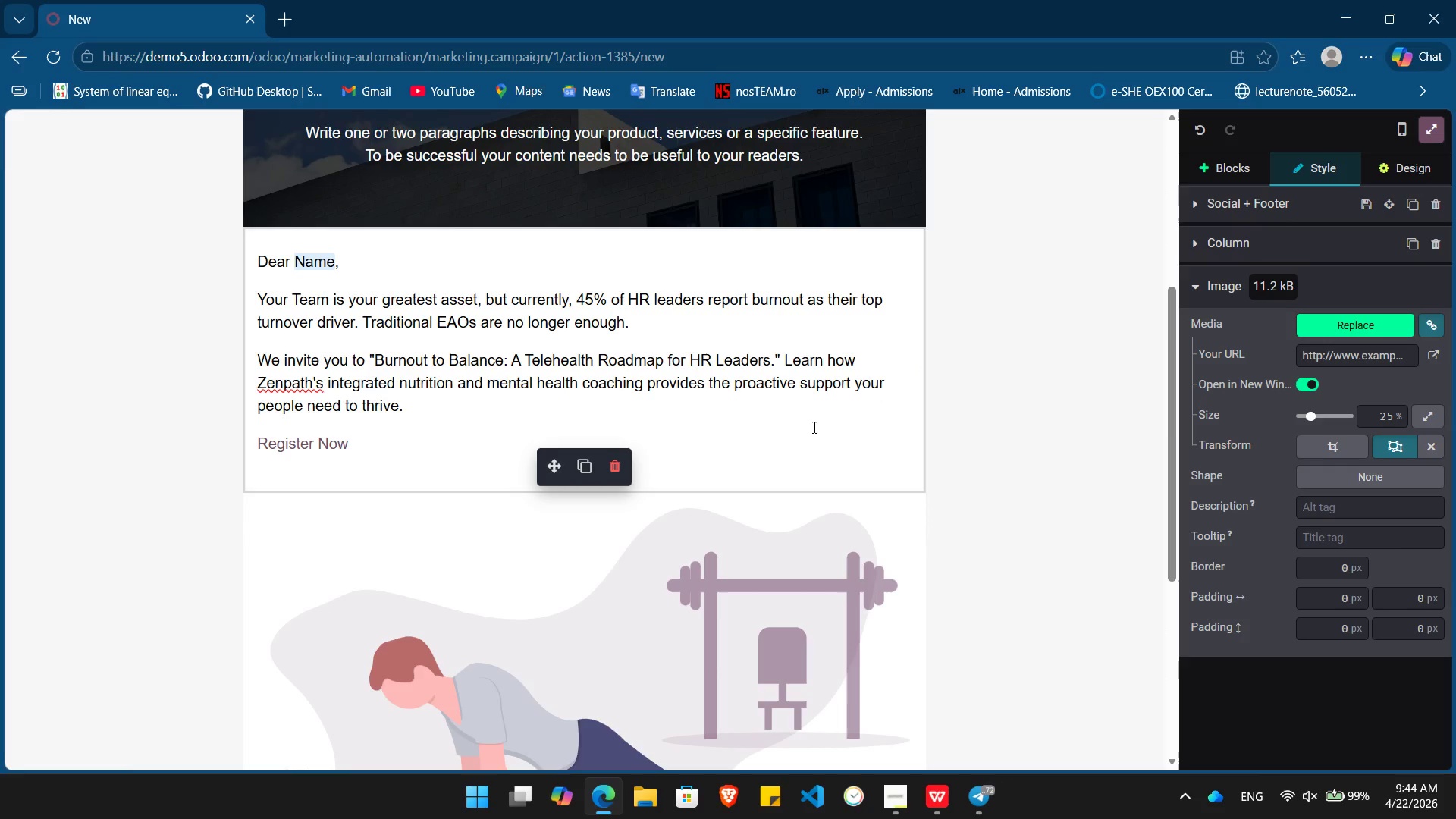 
left_click([724, 554])
 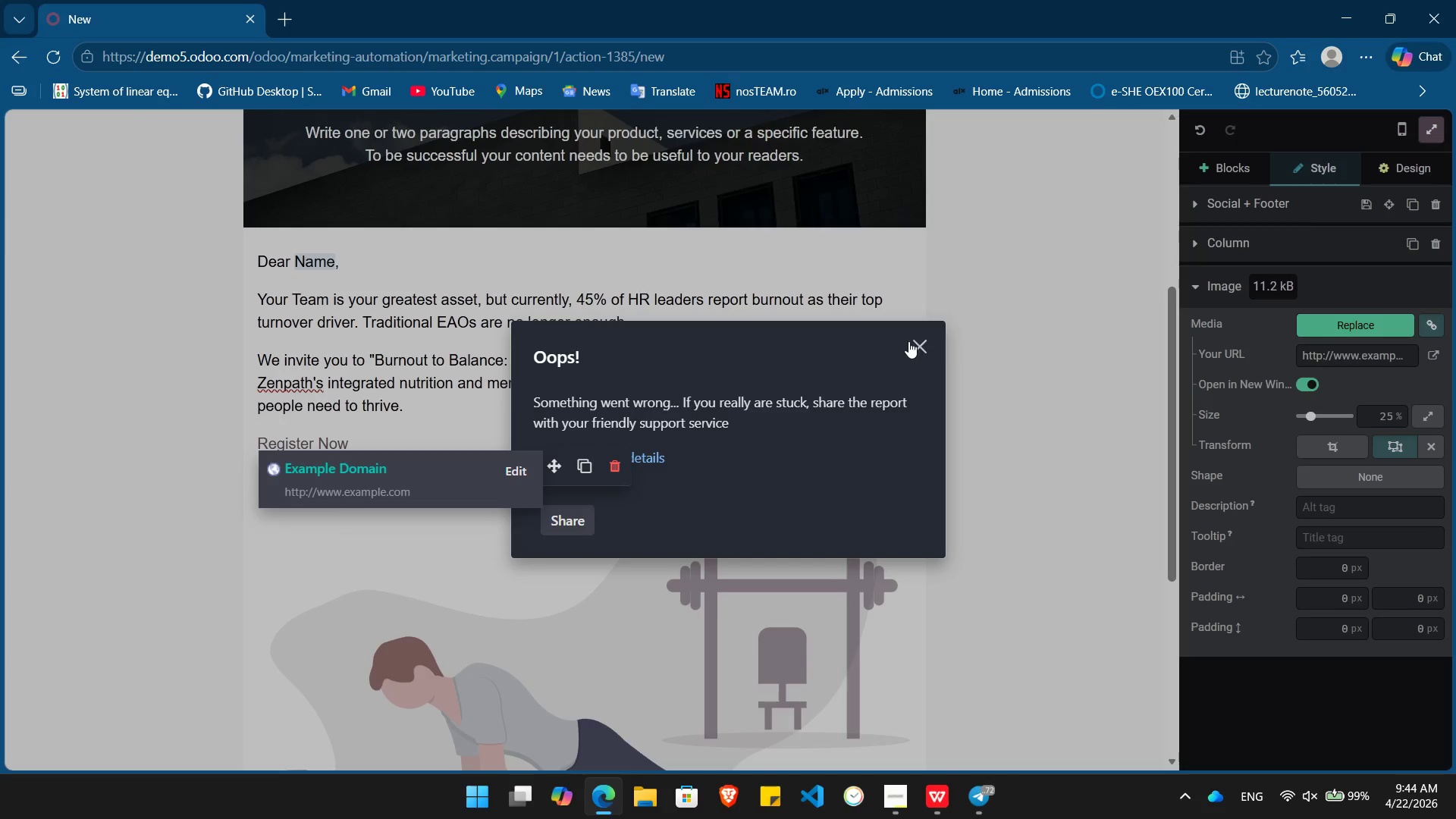 
left_click([922, 345])
 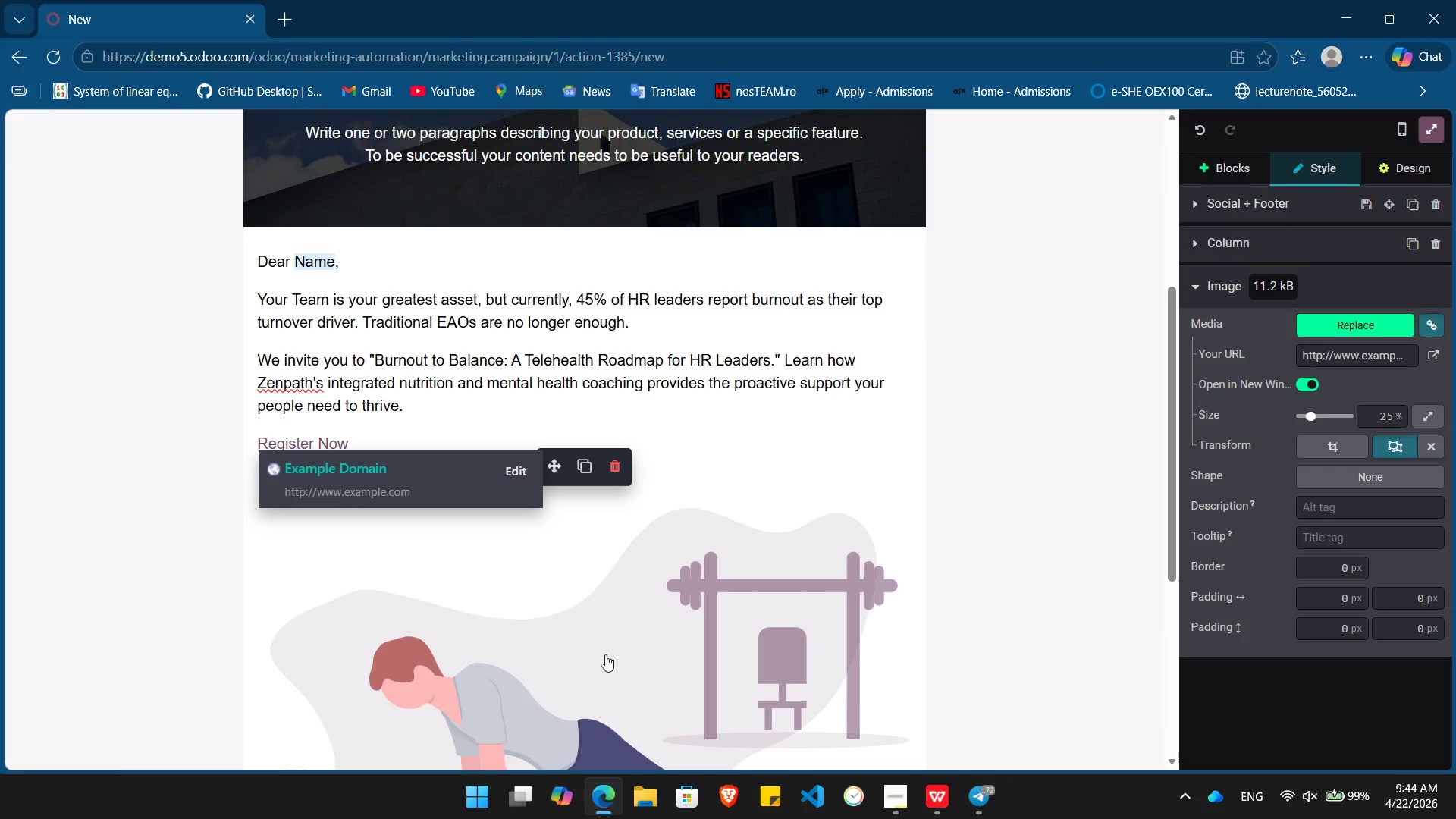 
left_click([605, 654])
 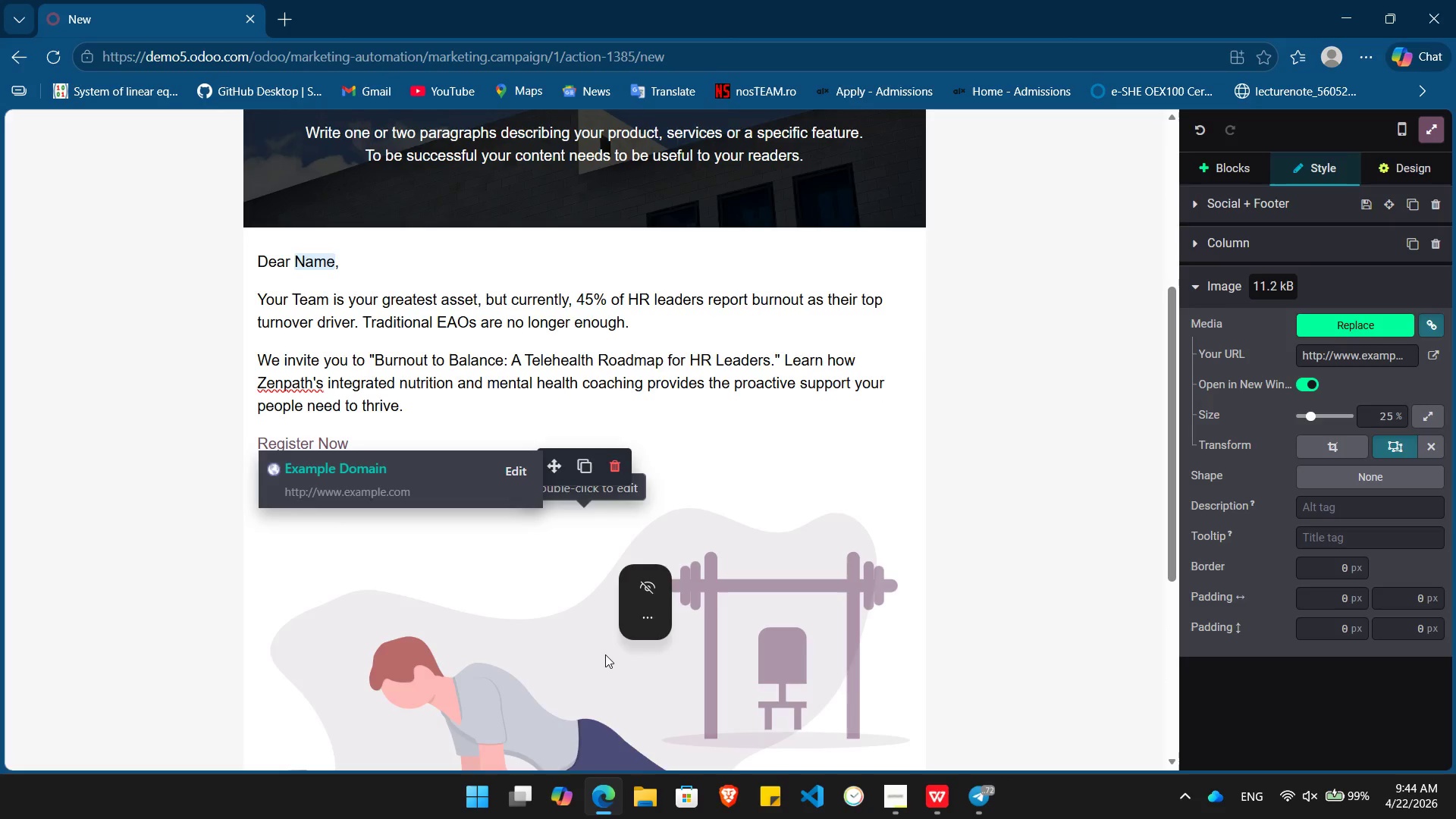 
left_click([605, 654])
 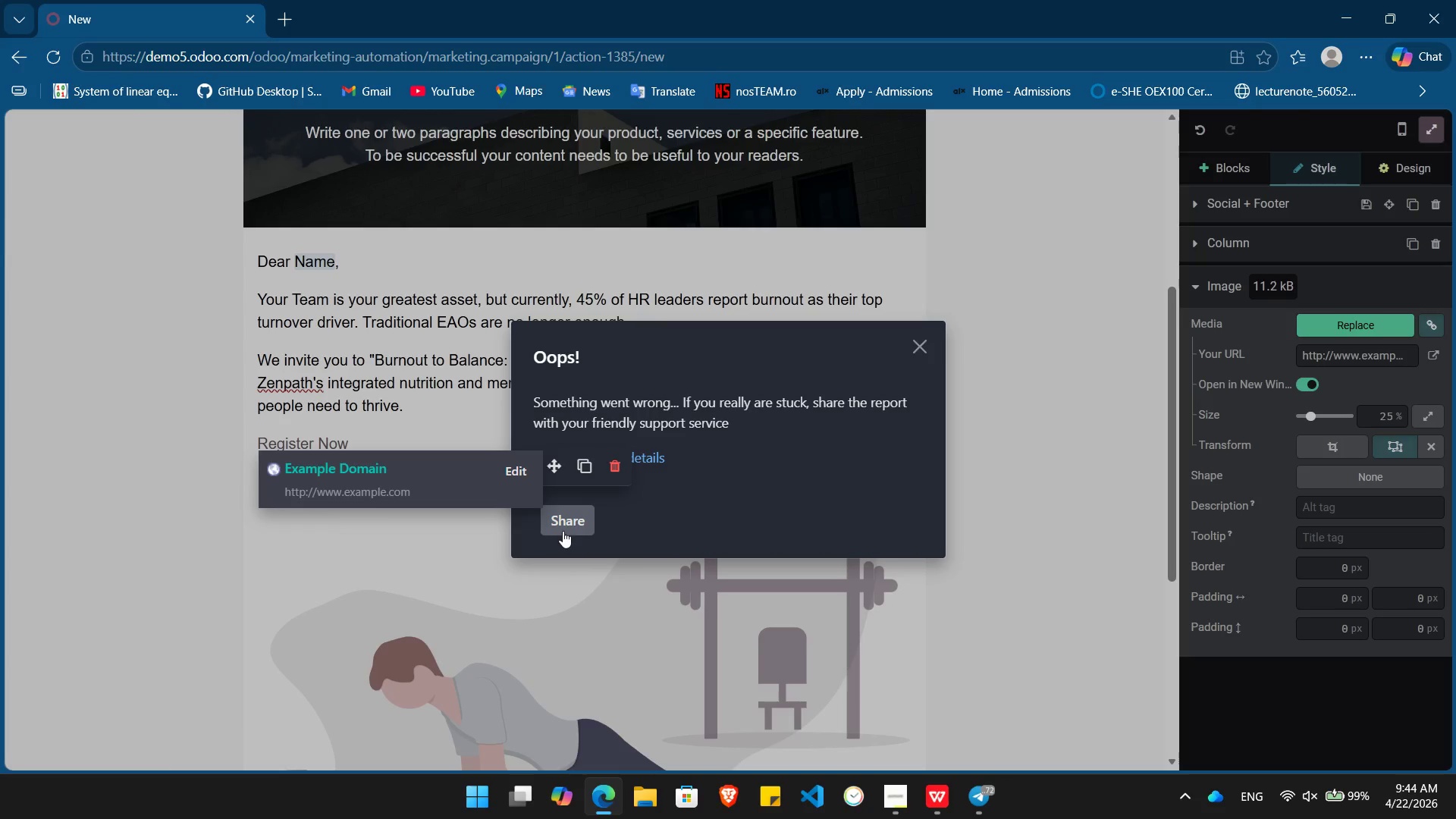 
left_click([563, 531])
 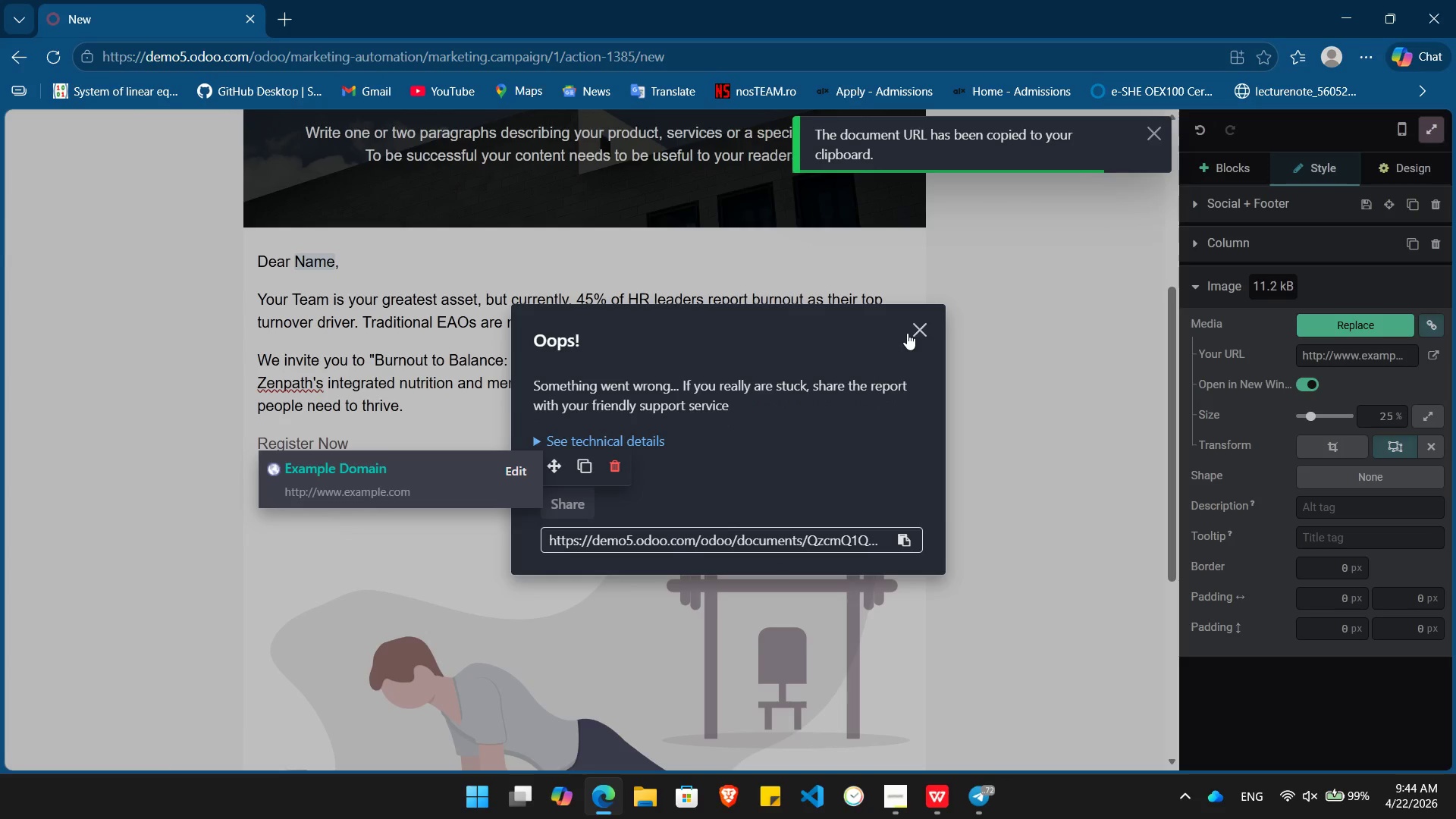 
left_click([920, 329])
 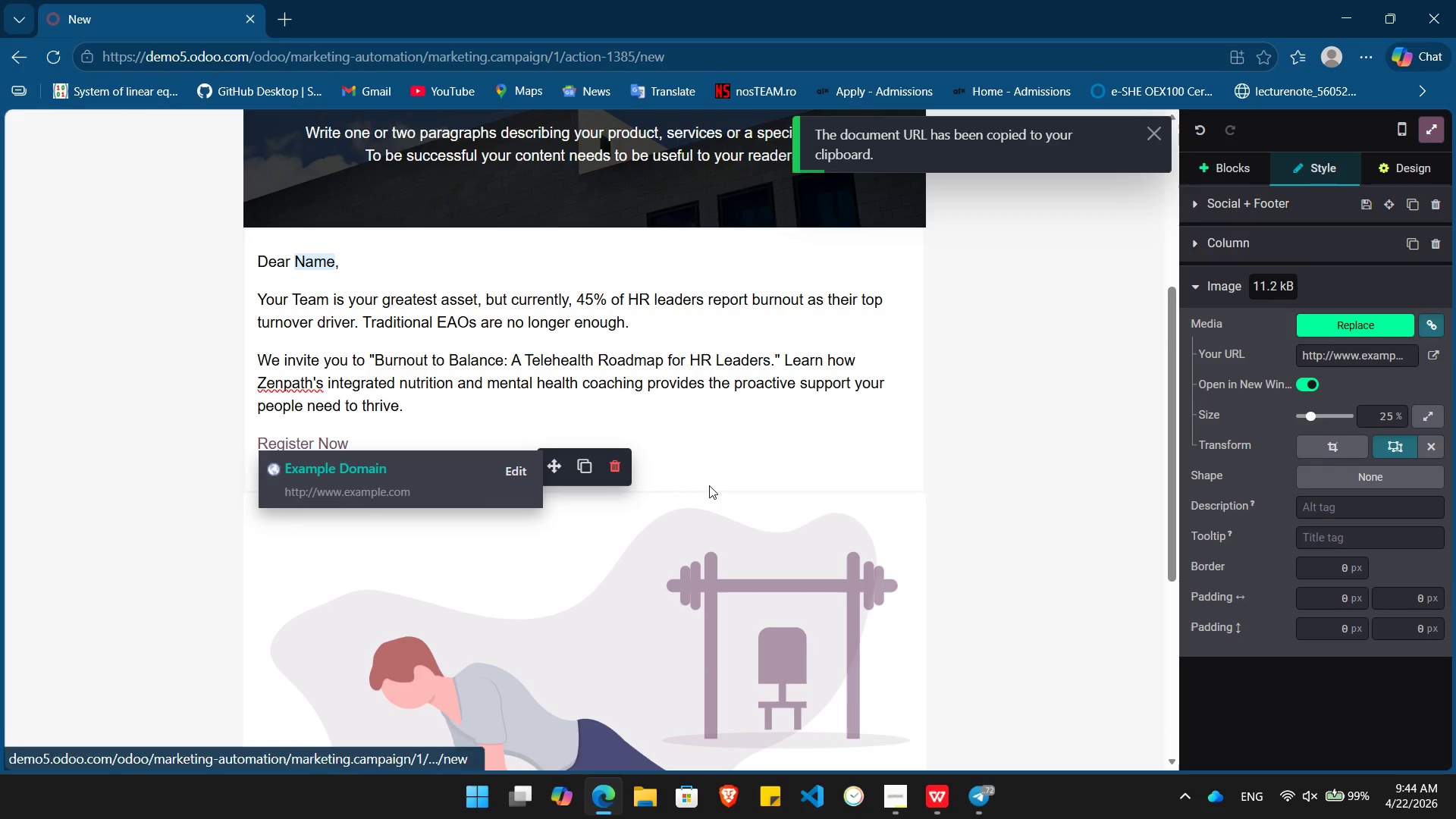 
left_click([770, 402])
 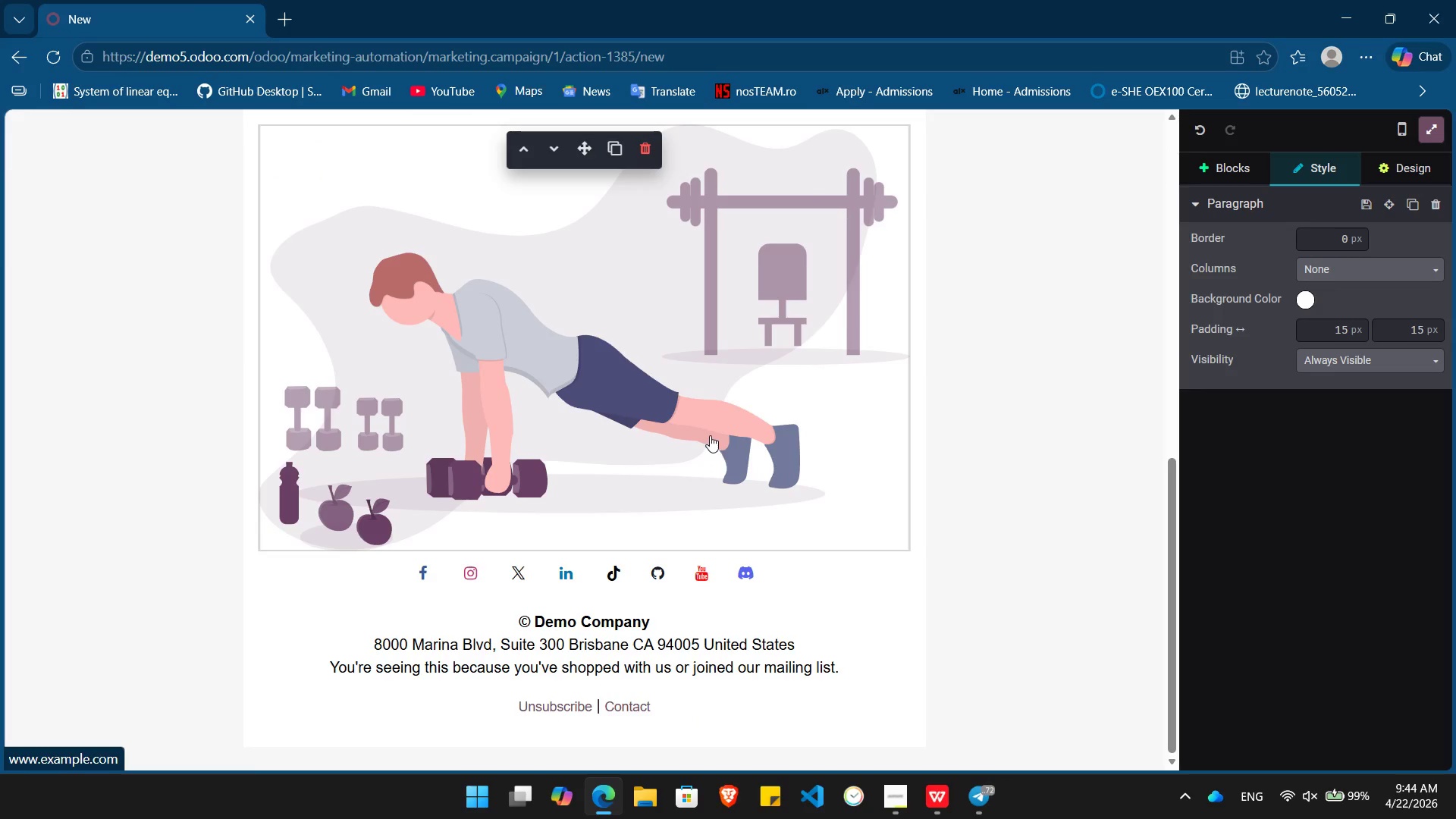 
left_click([710, 435])
 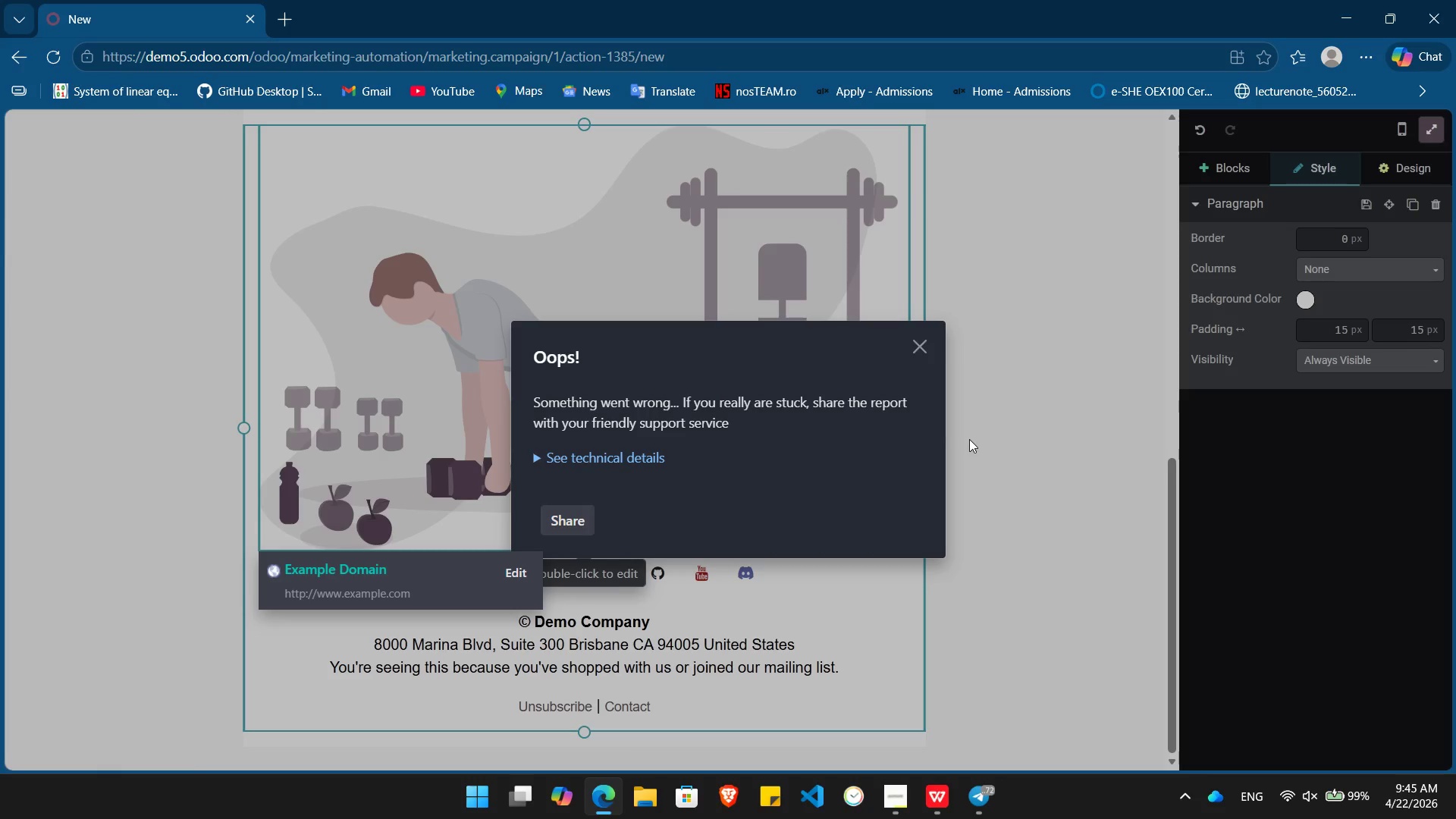 
left_click([921, 350])
 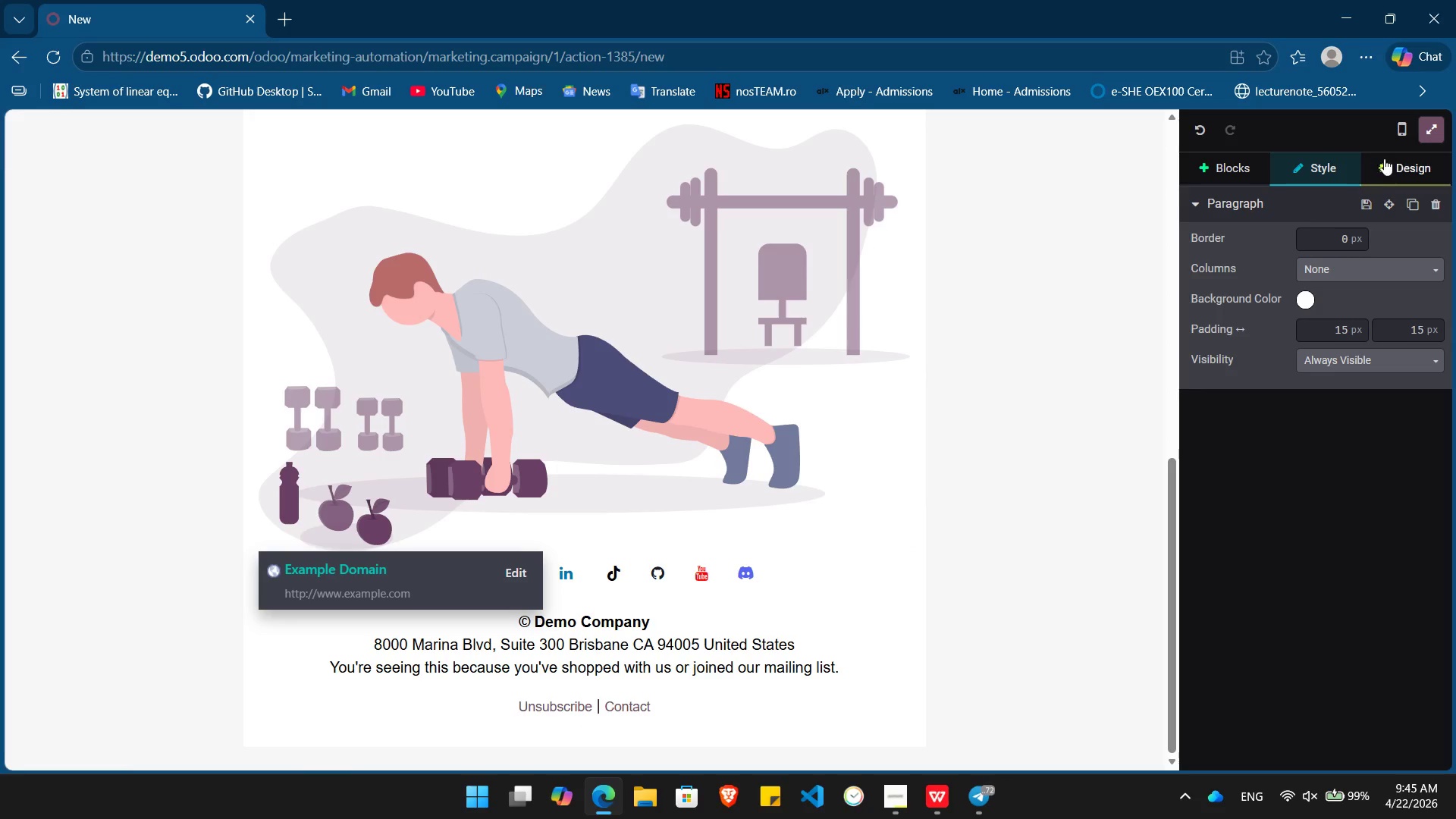 
left_click([1398, 162])
 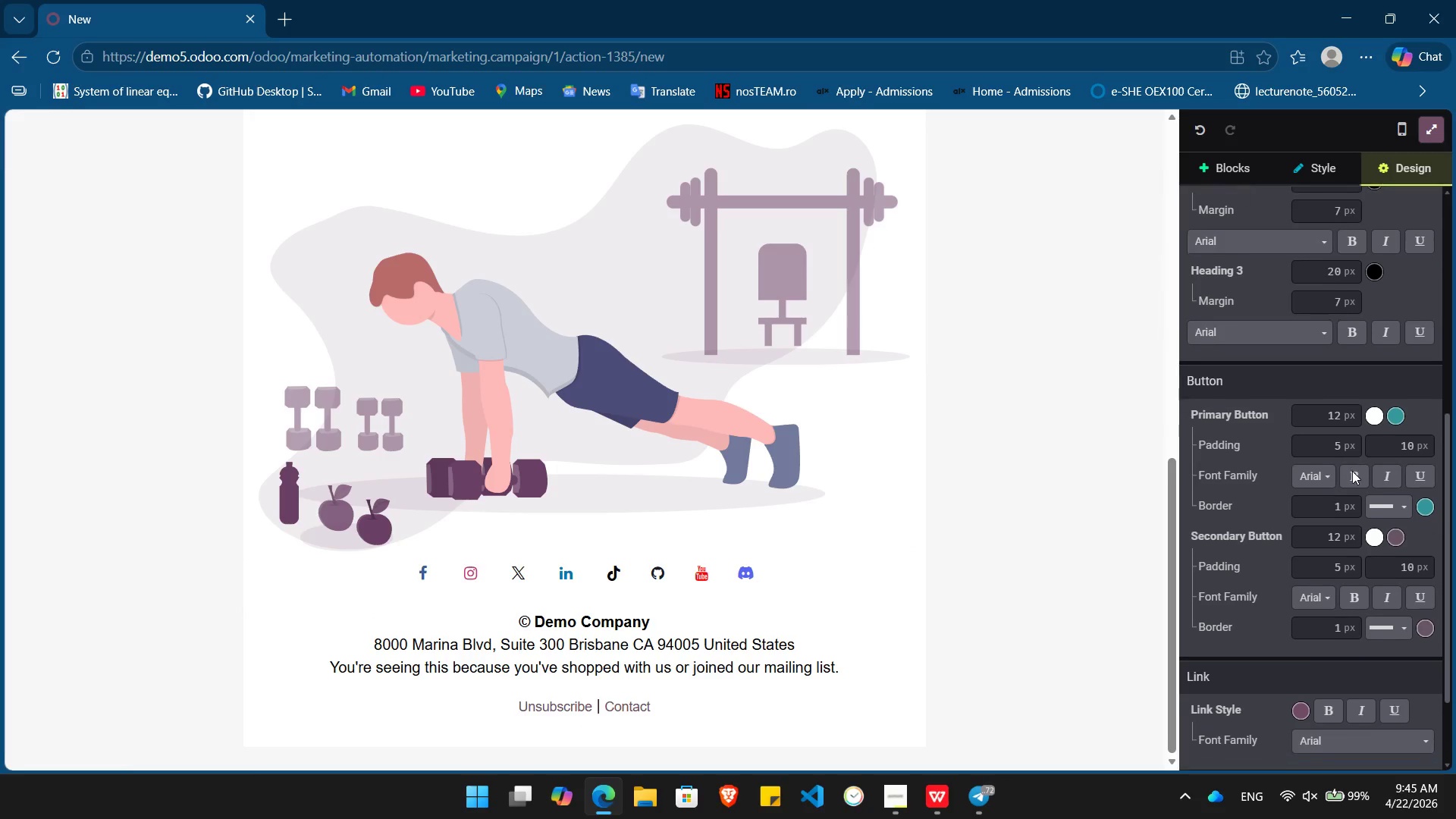 
wait(8.06)
 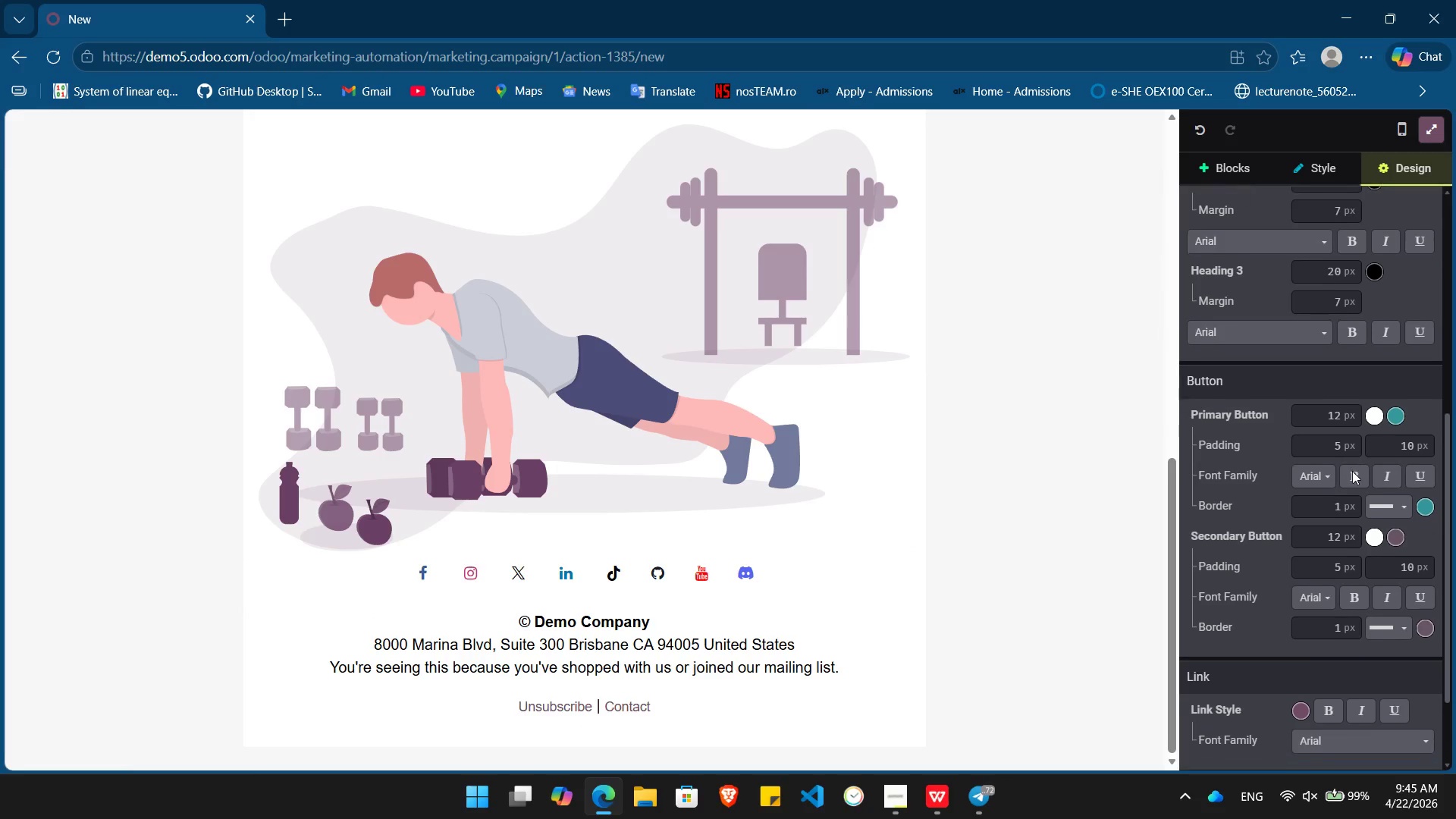 
left_click([758, 414])
 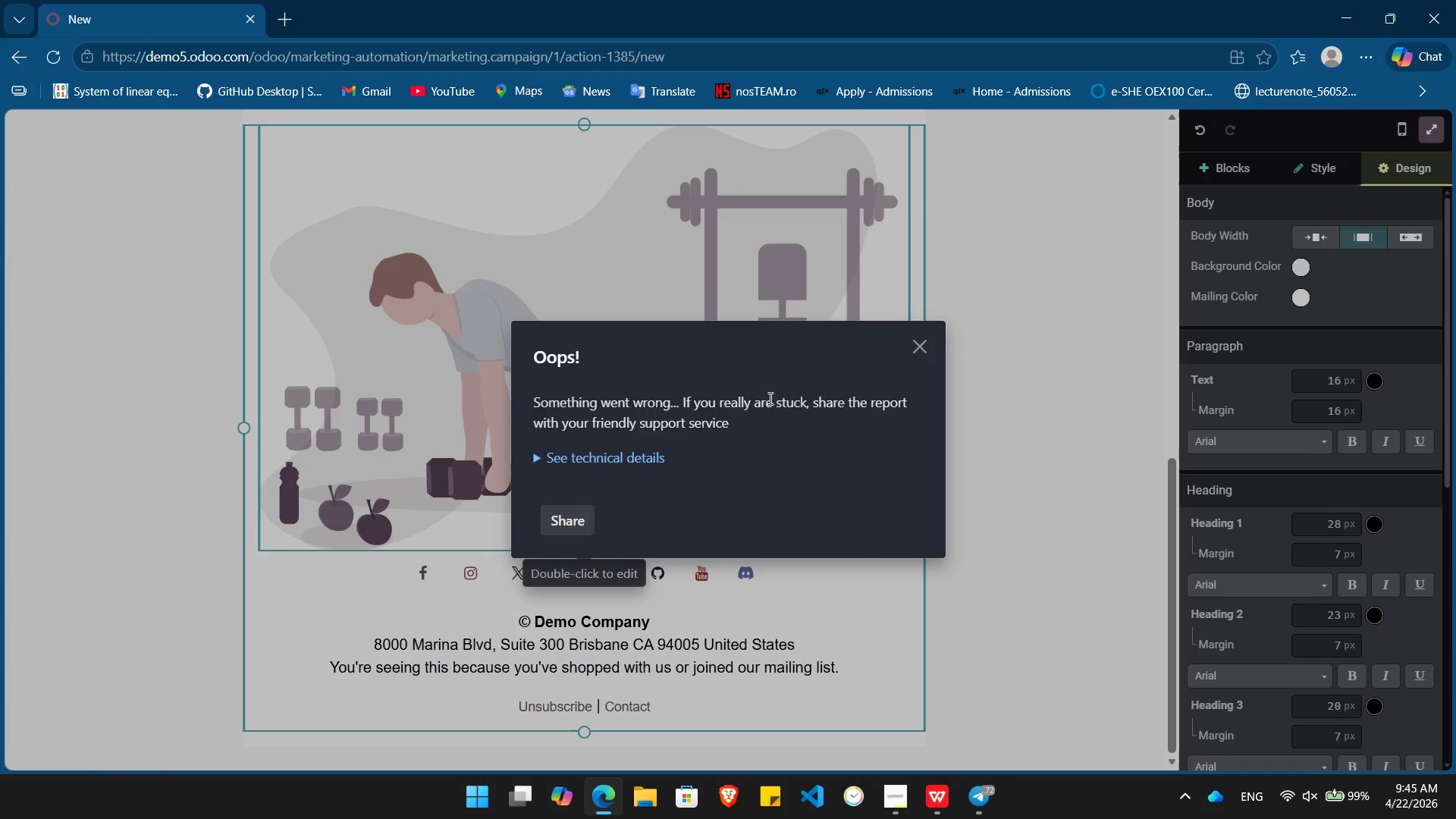 
left_click([918, 342])
 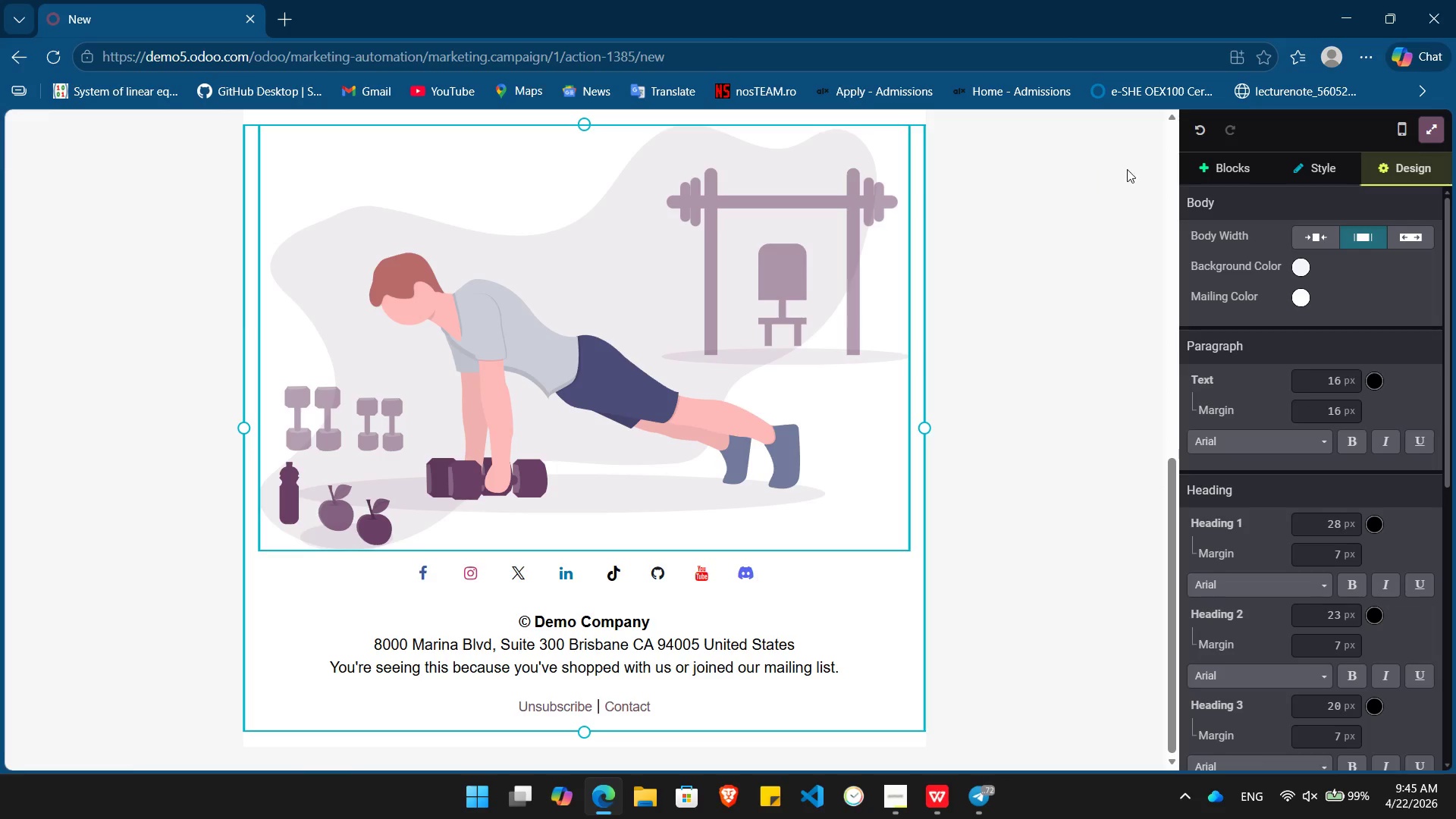 
left_click([1332, 182])
 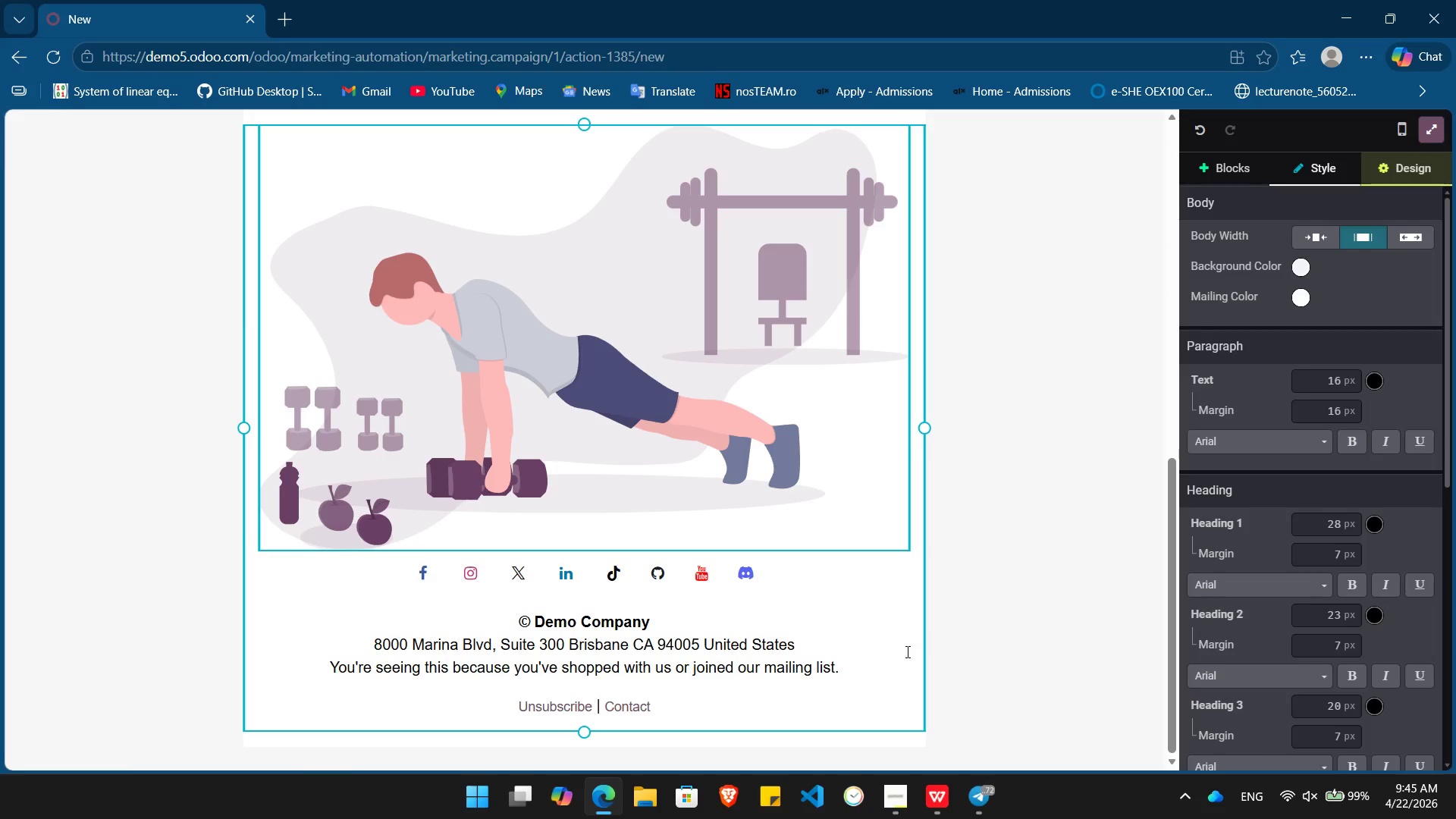 
left_click([906, 665])
 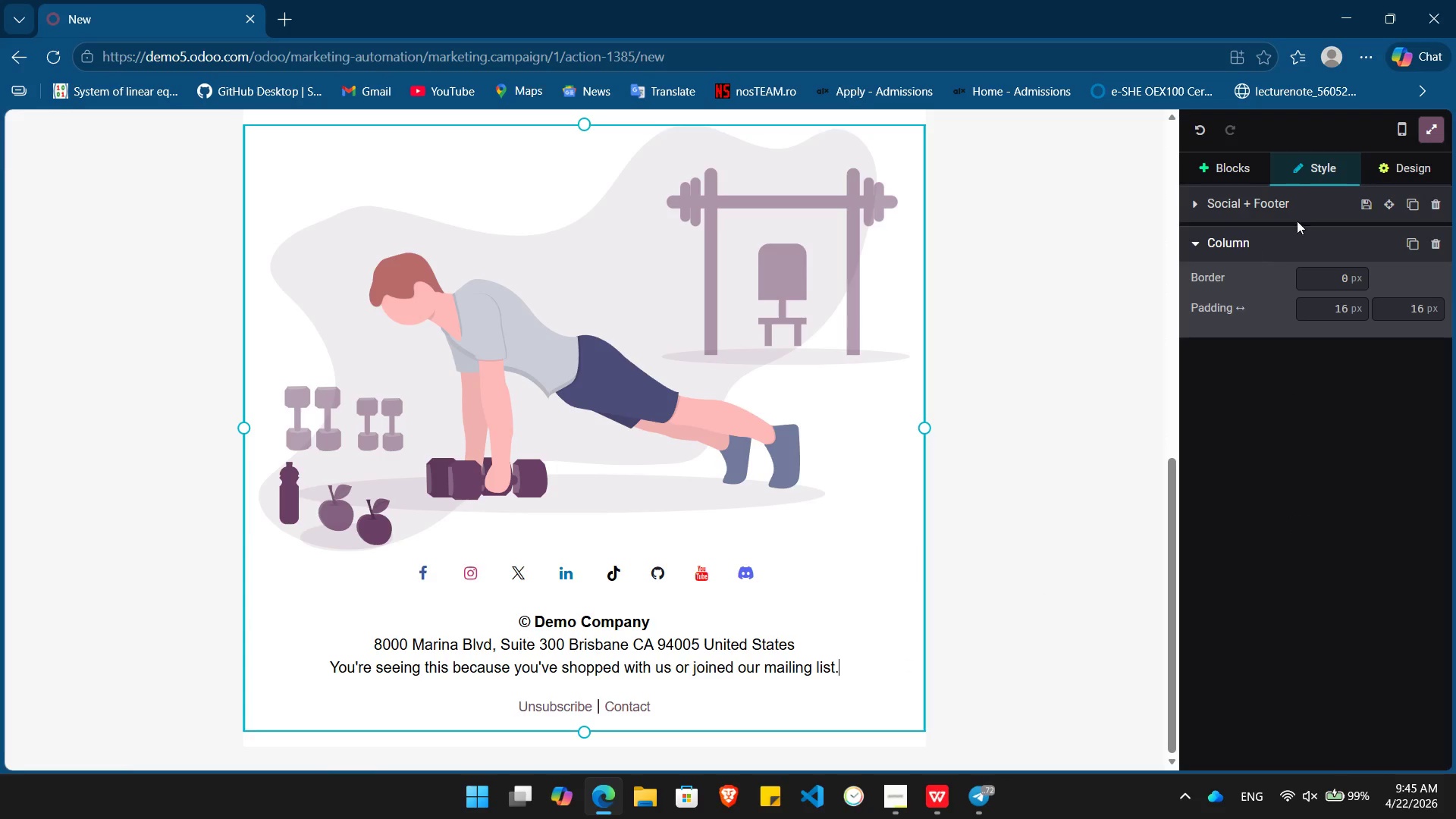 
left_click([1281, 207])
 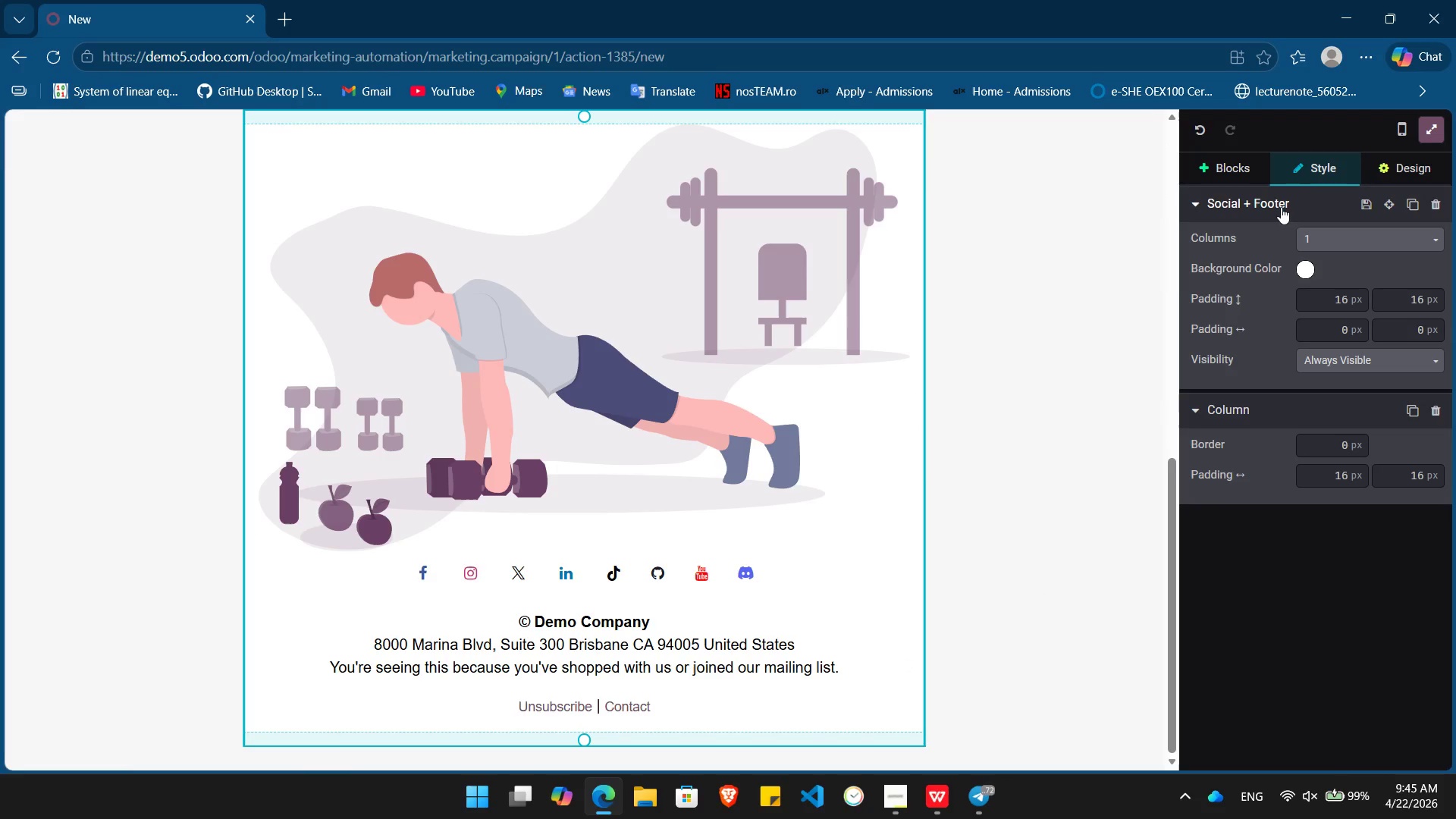 
left_click([1281, 207])
 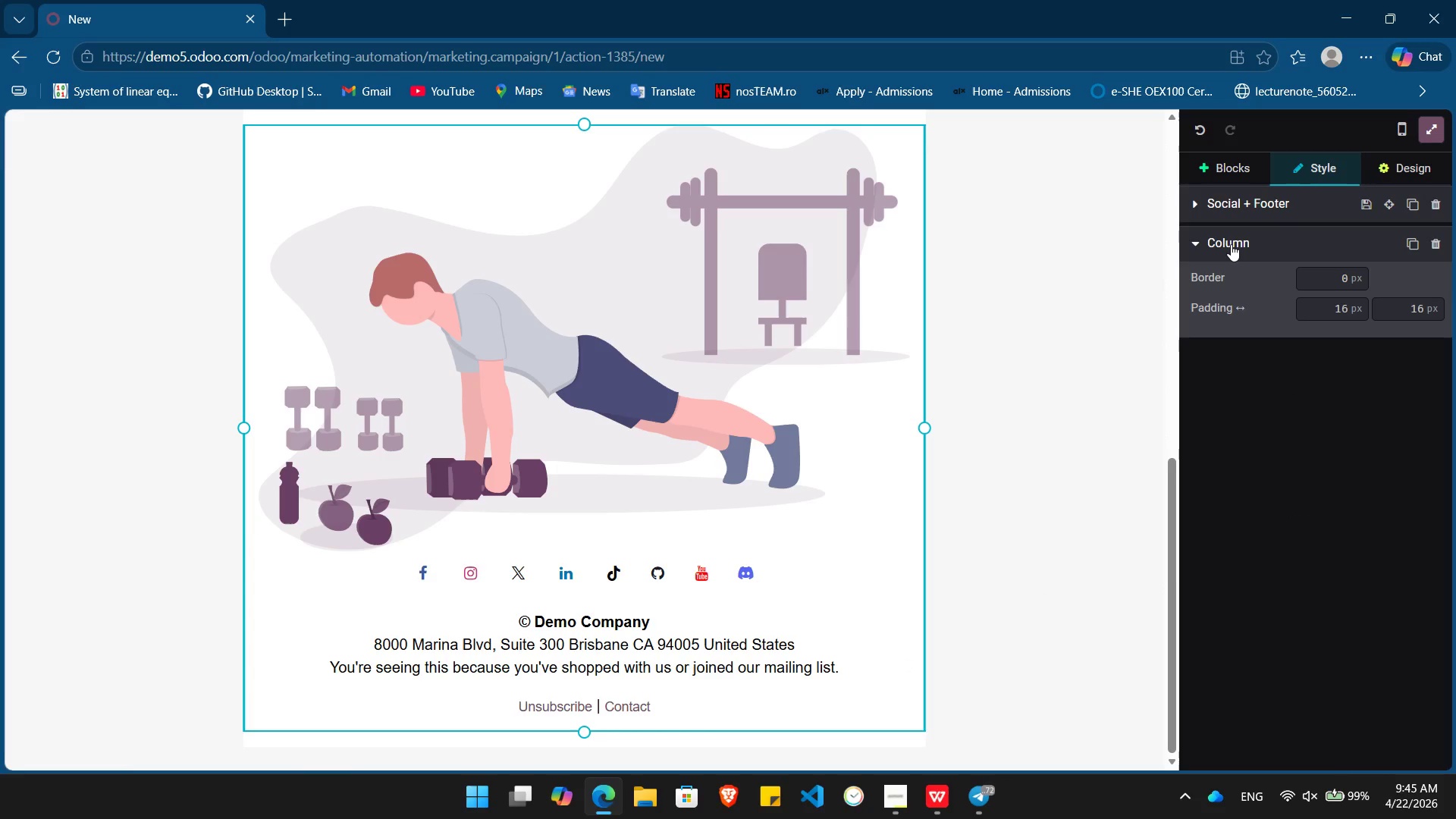 
left_click([1231, 244])
 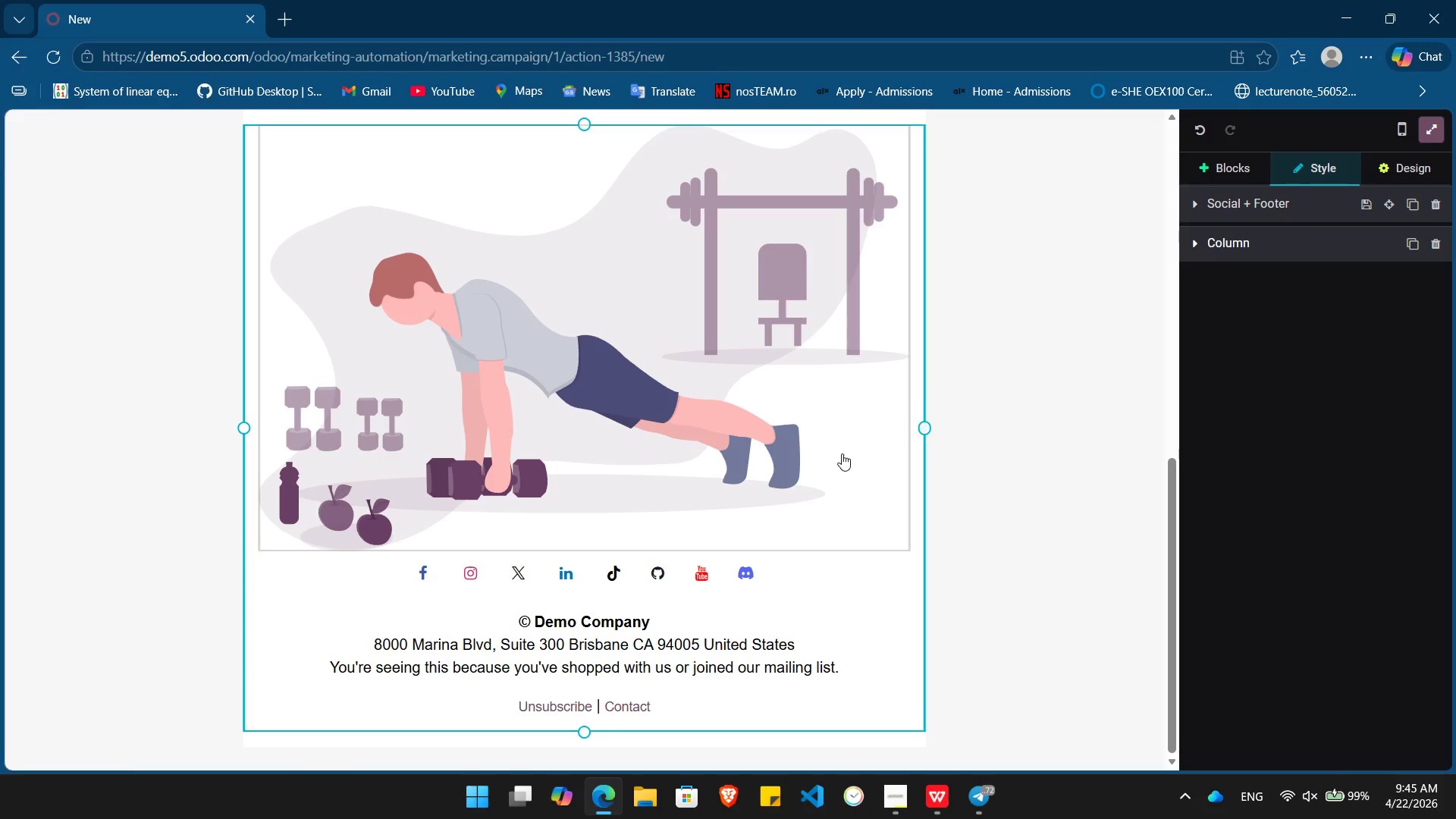 
left_click([810, 592])
 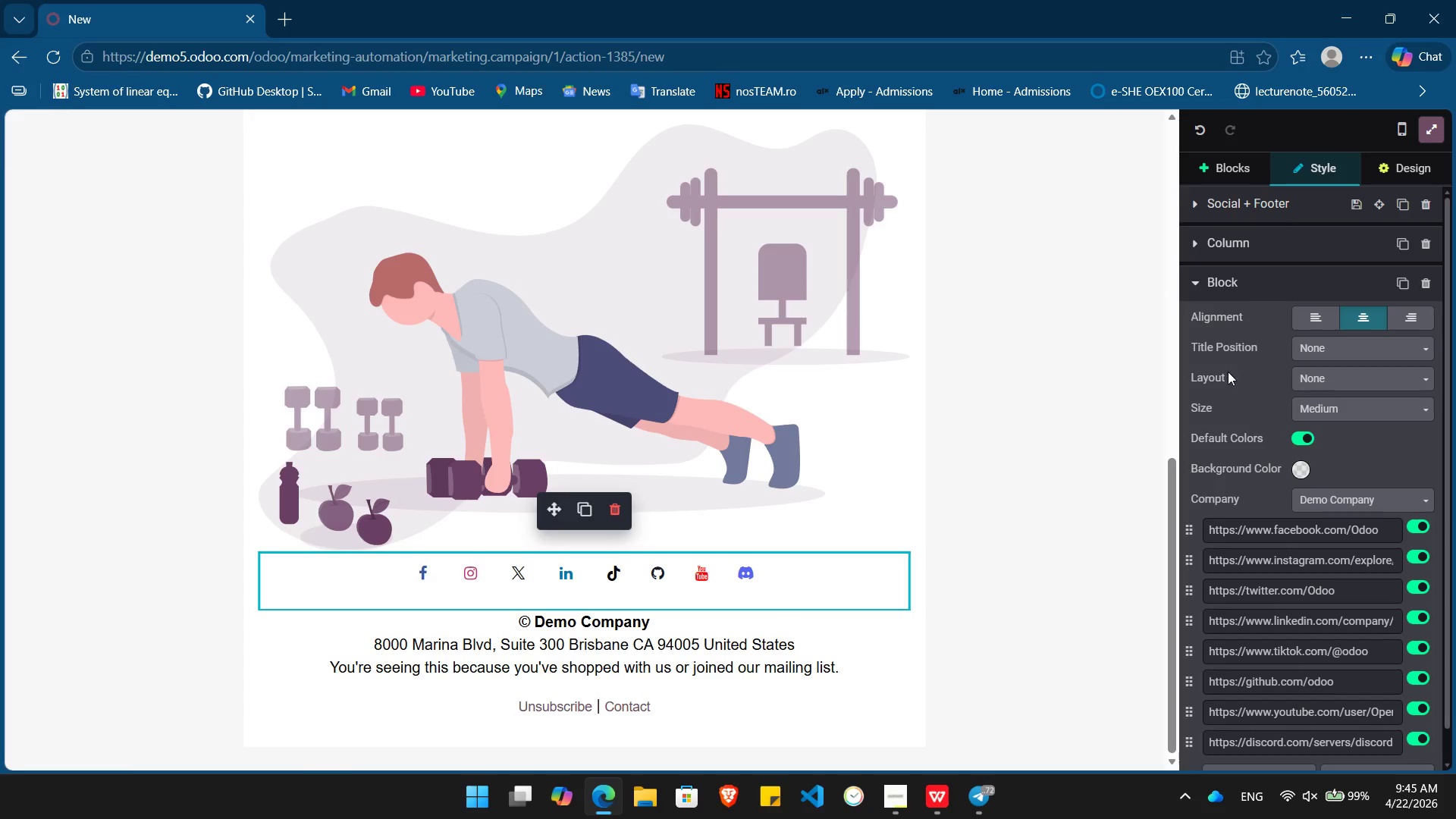 
wait(5.39)
 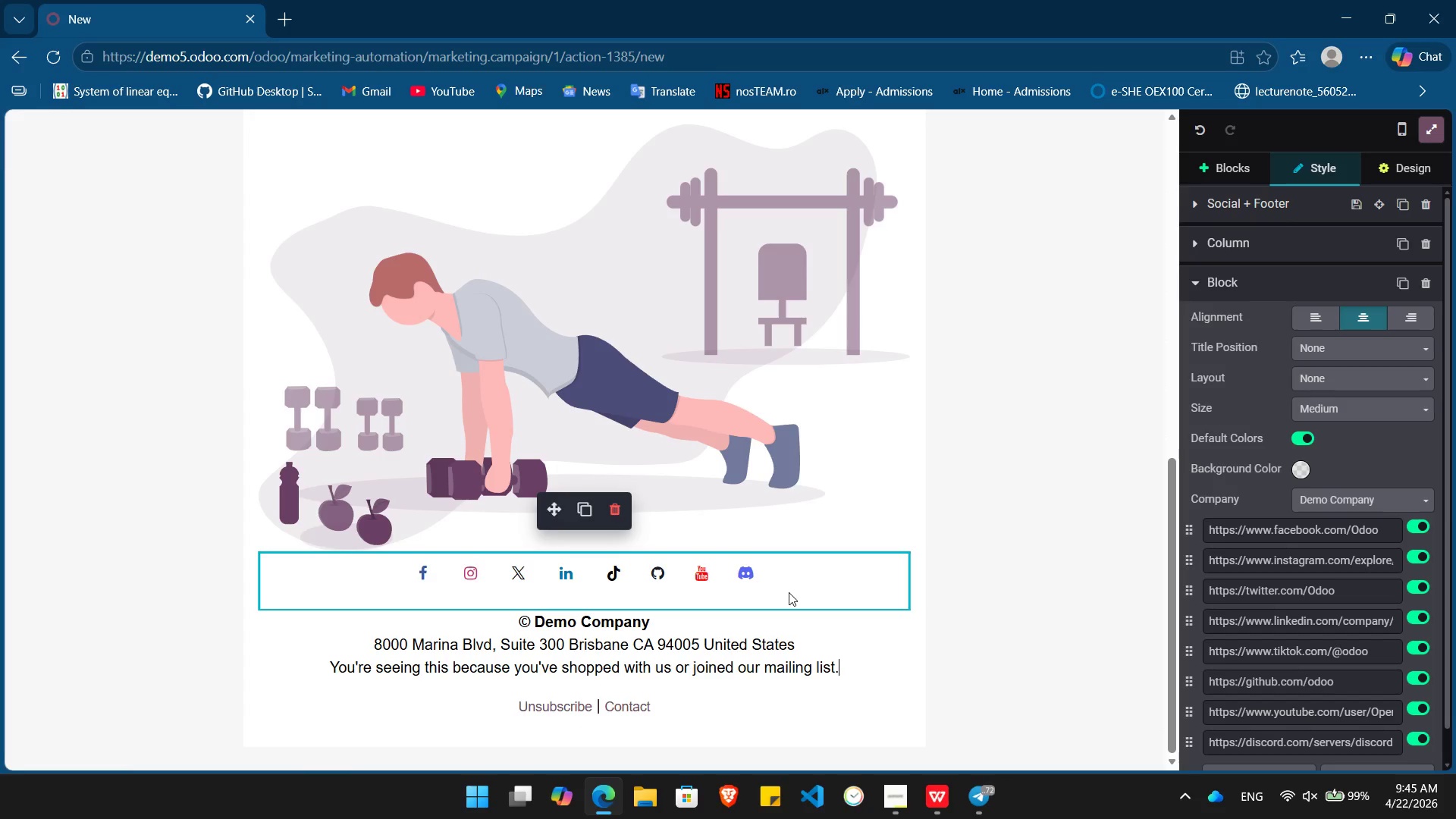 
left_click([1223, 239])
 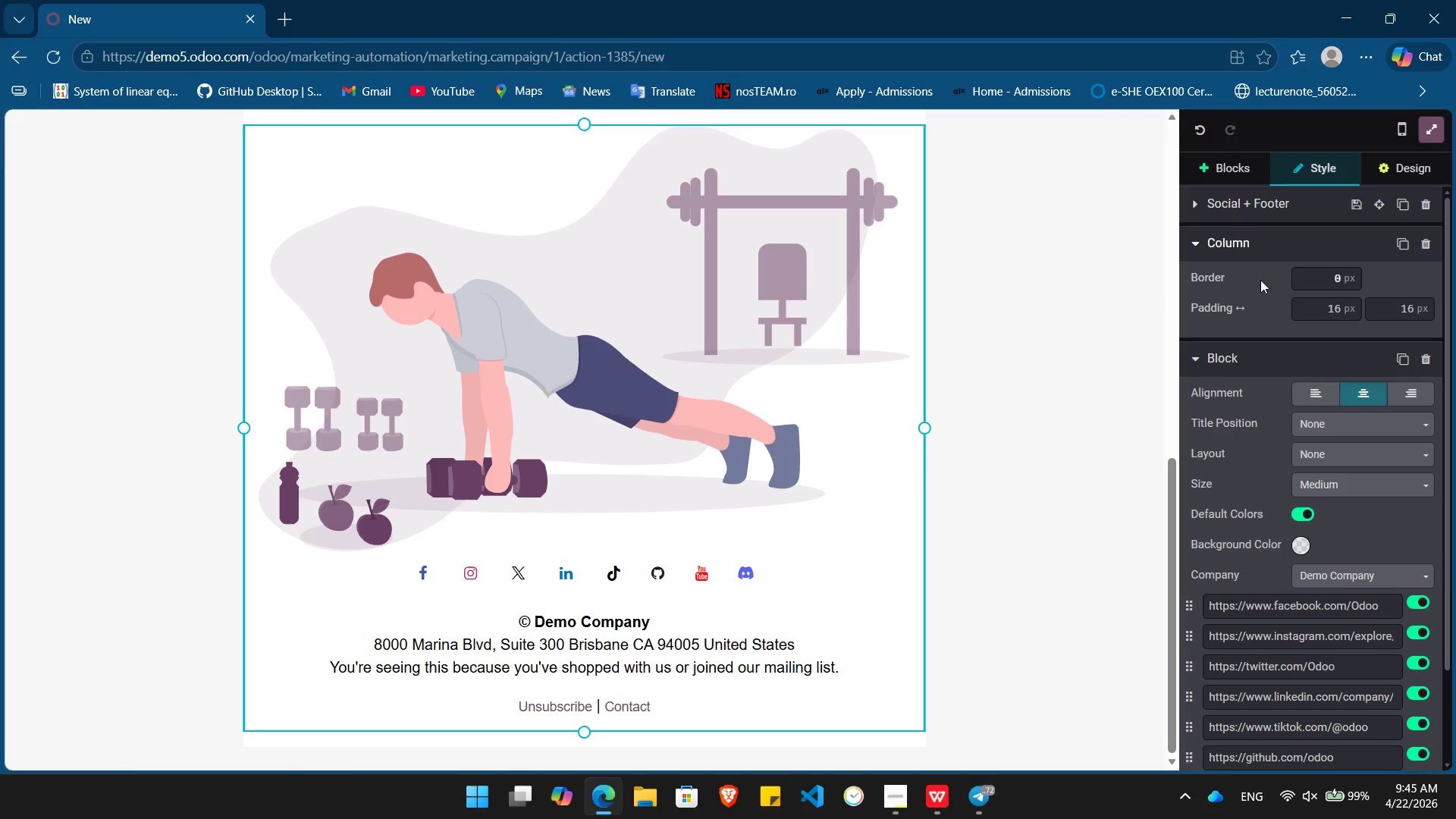 
mouse_move([1373, 323])
 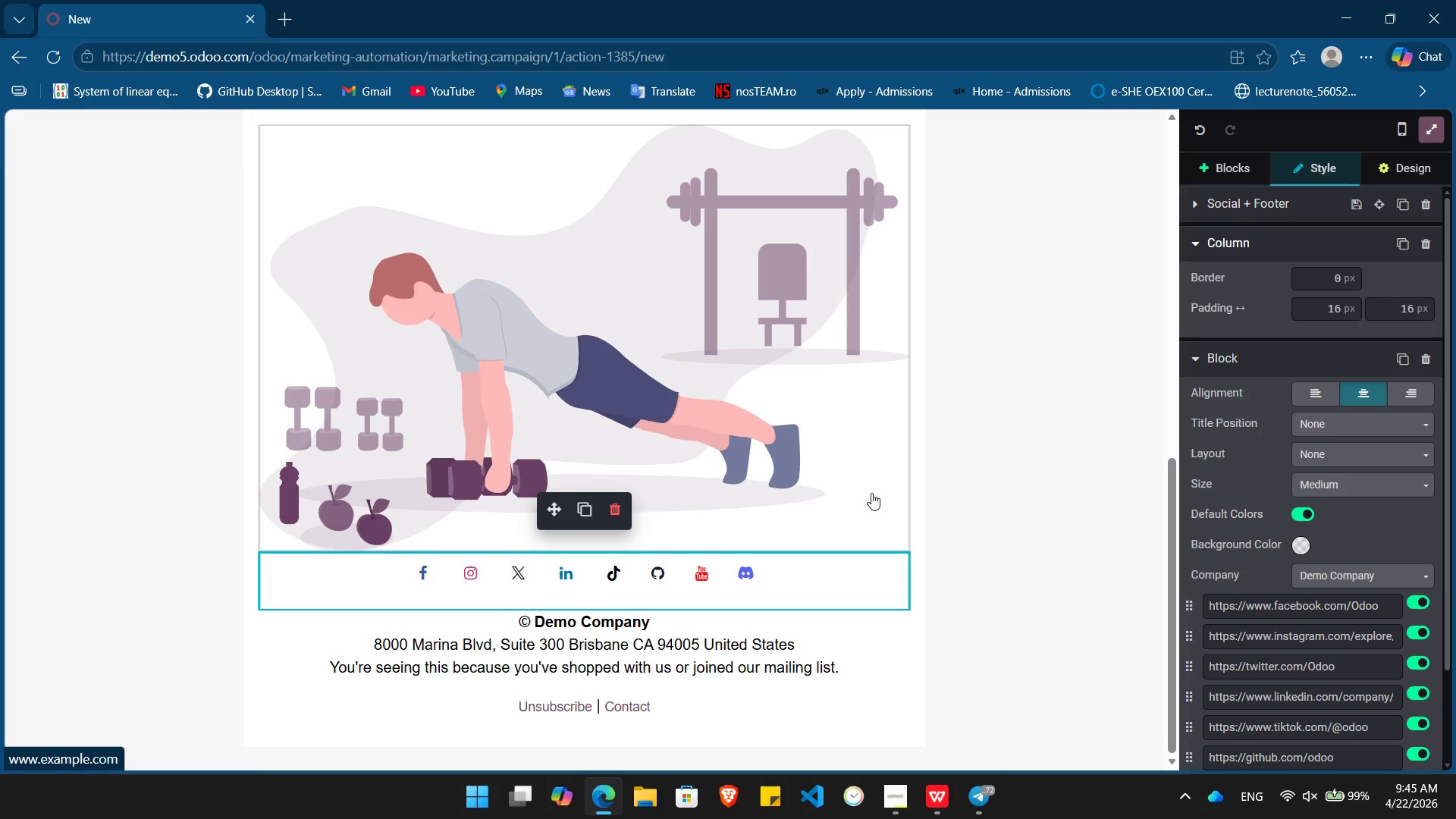 
left_click([874, 500])
 